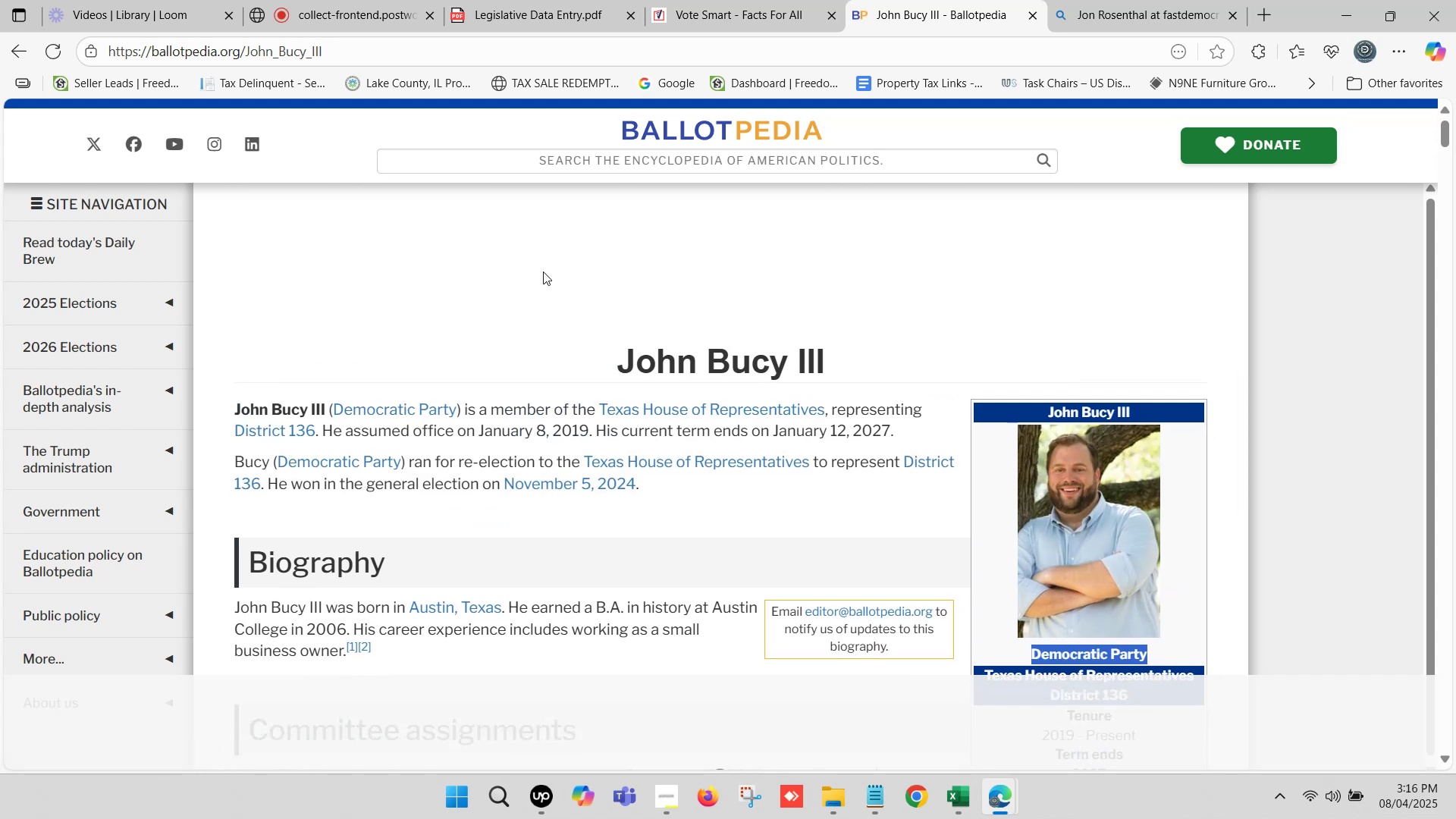 
left_click([541, 282])
 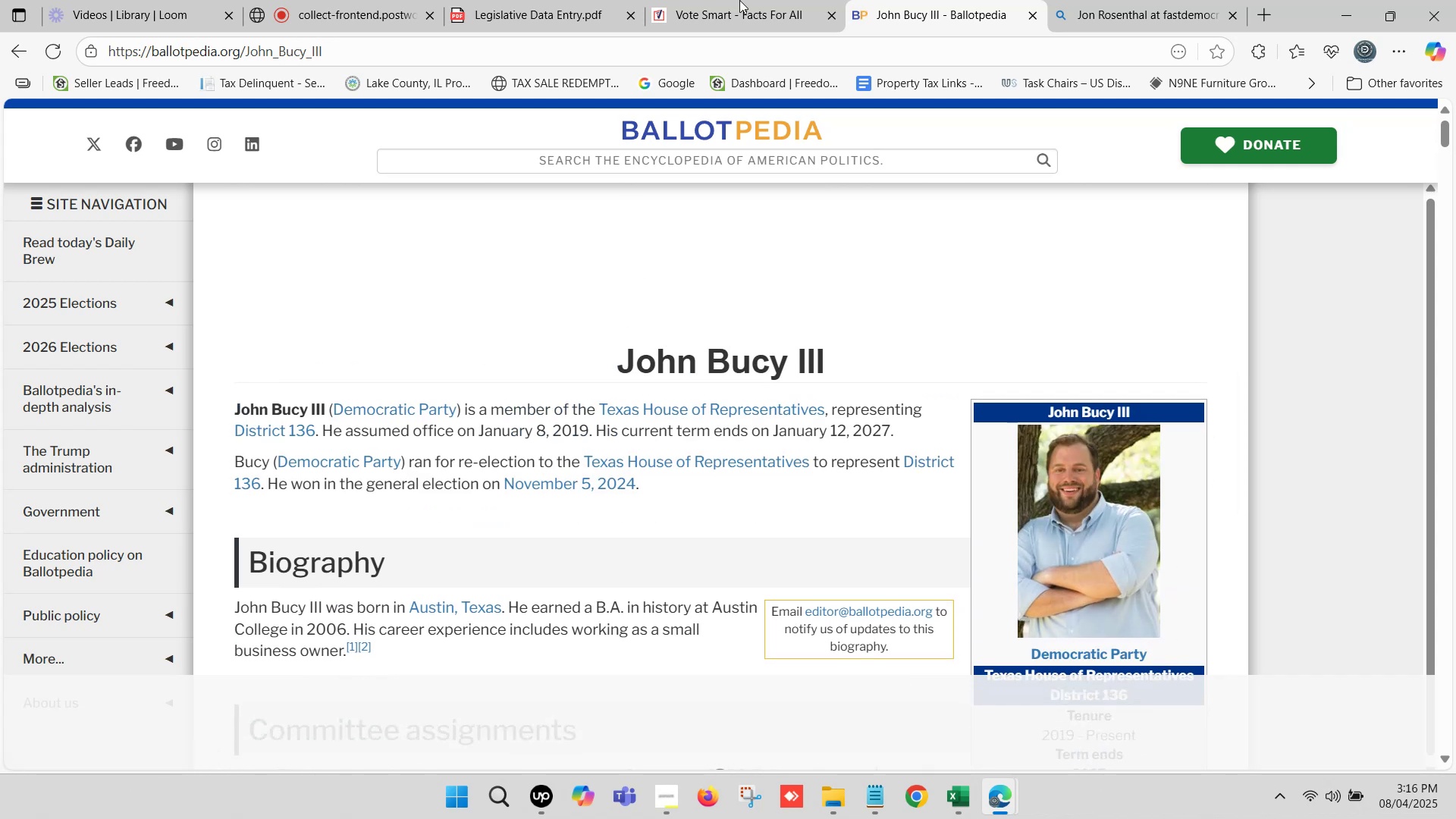 
left_click([740, 0])
 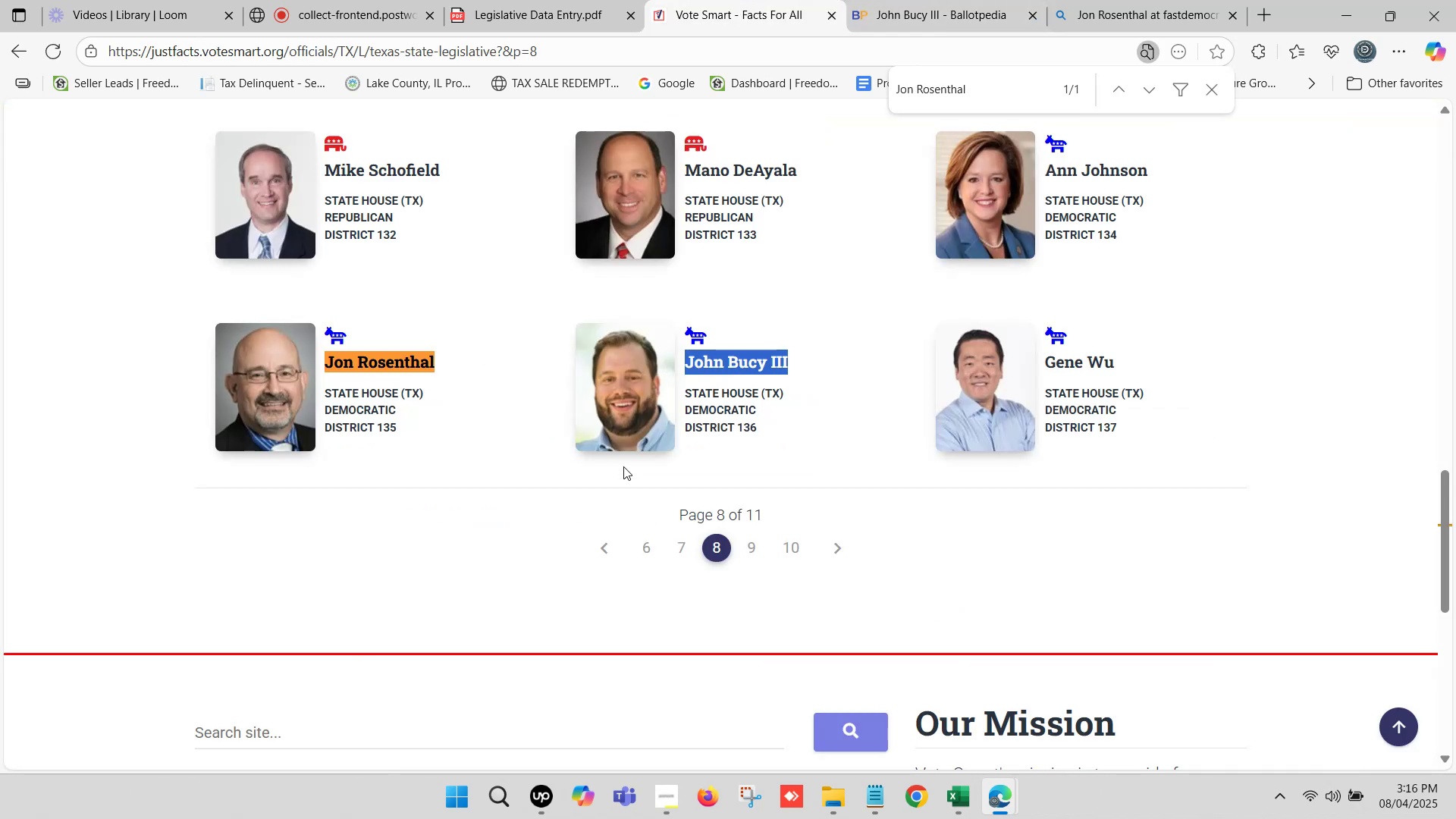 
left_click([947, 0])
 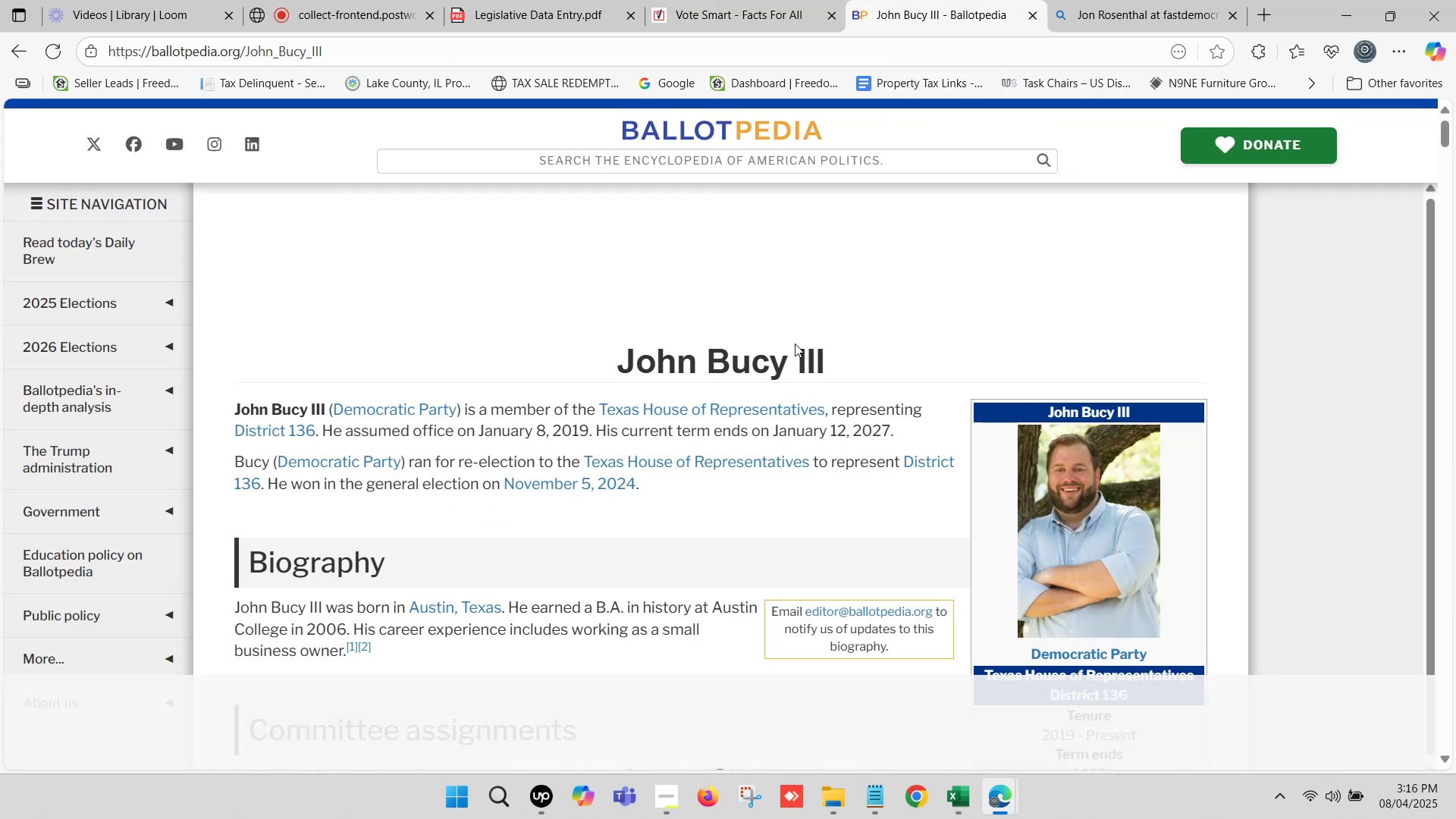 
scroll: coordinate [1103, 482], scroll_direction: down, amount: 6.0
 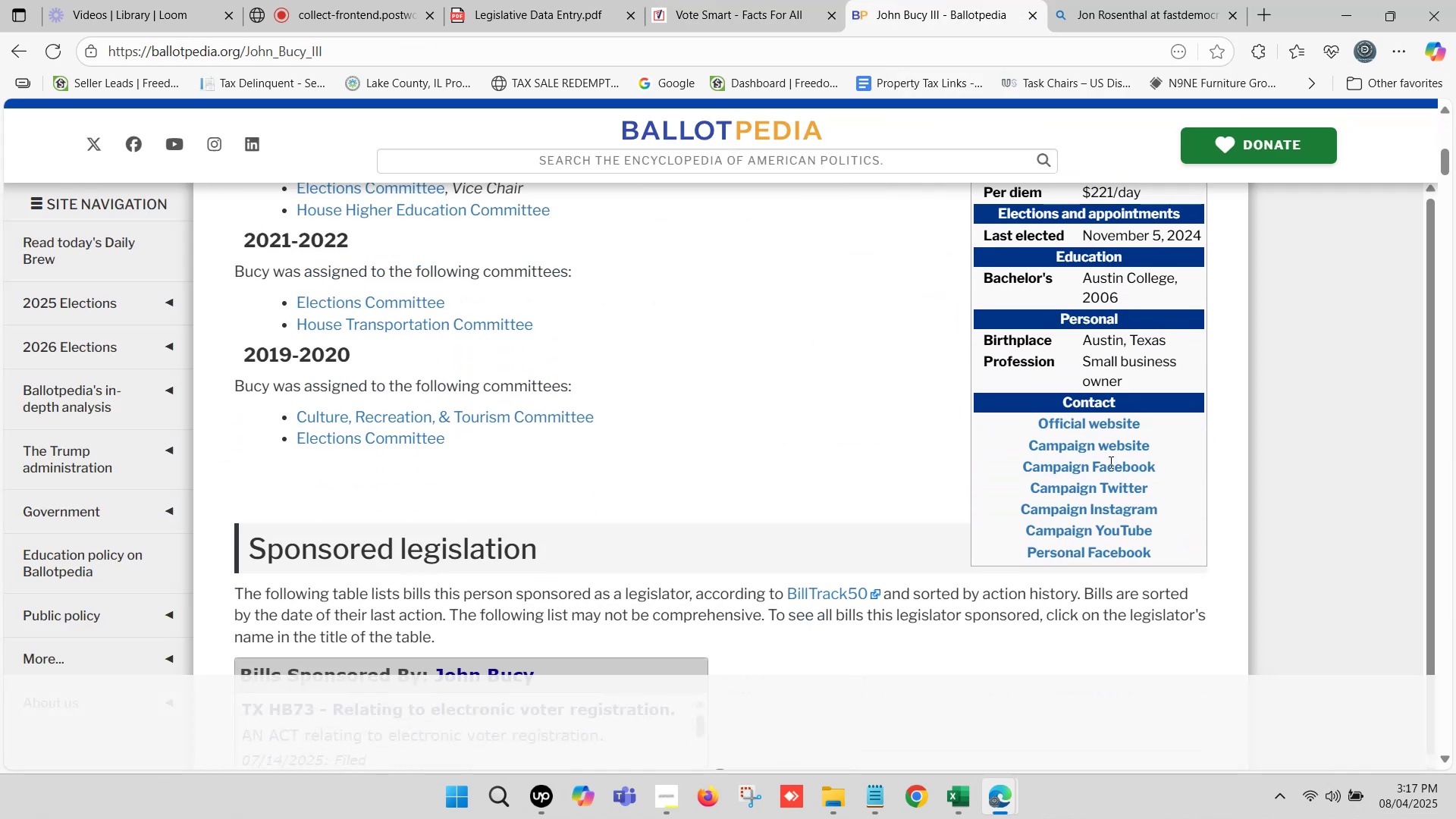 
hold_key(key=ControlLeft, duration=1.21)
left_click([1112, 386])
 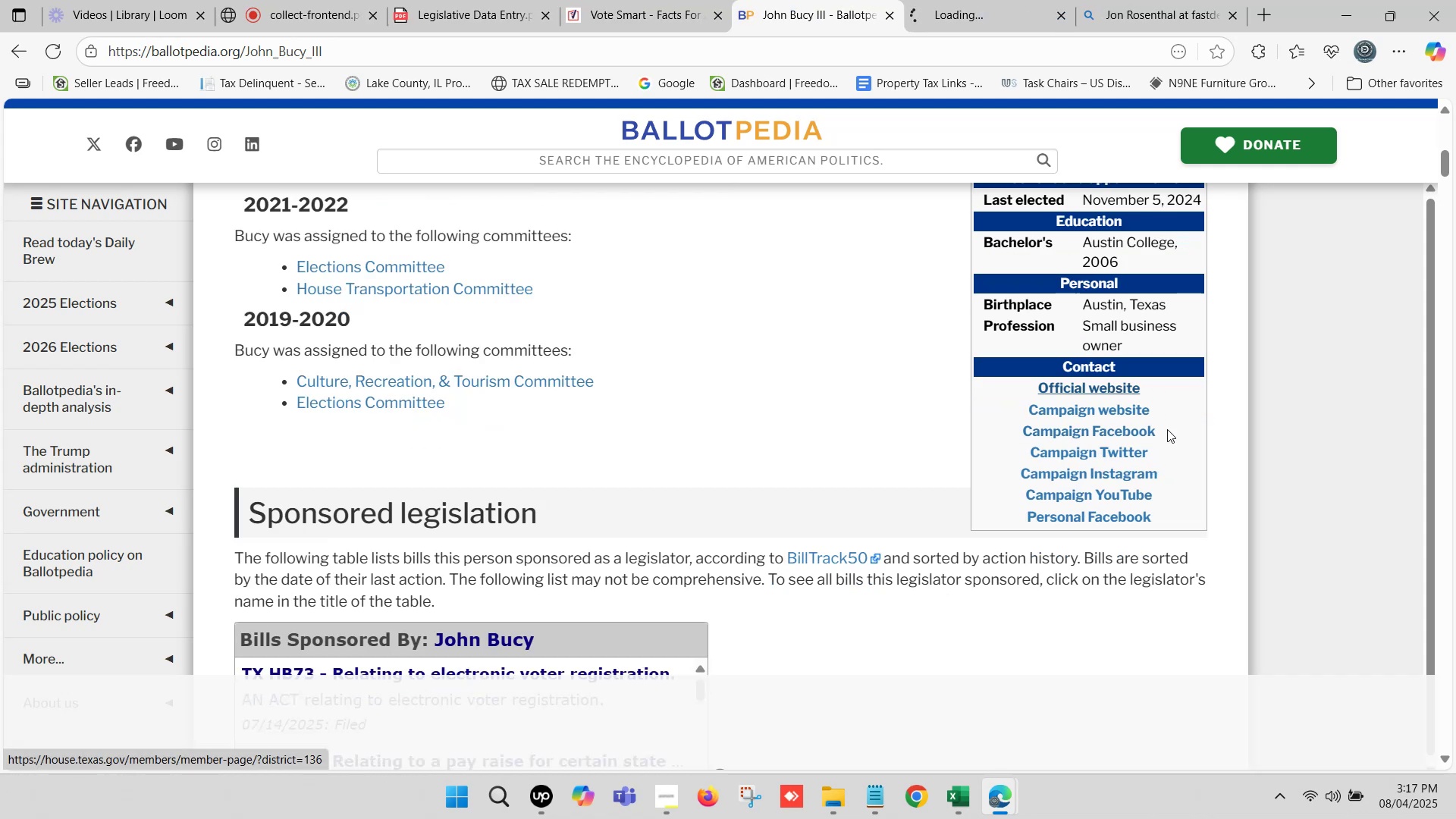 
hold_key(key=ControlLeft, duration=1.53)
 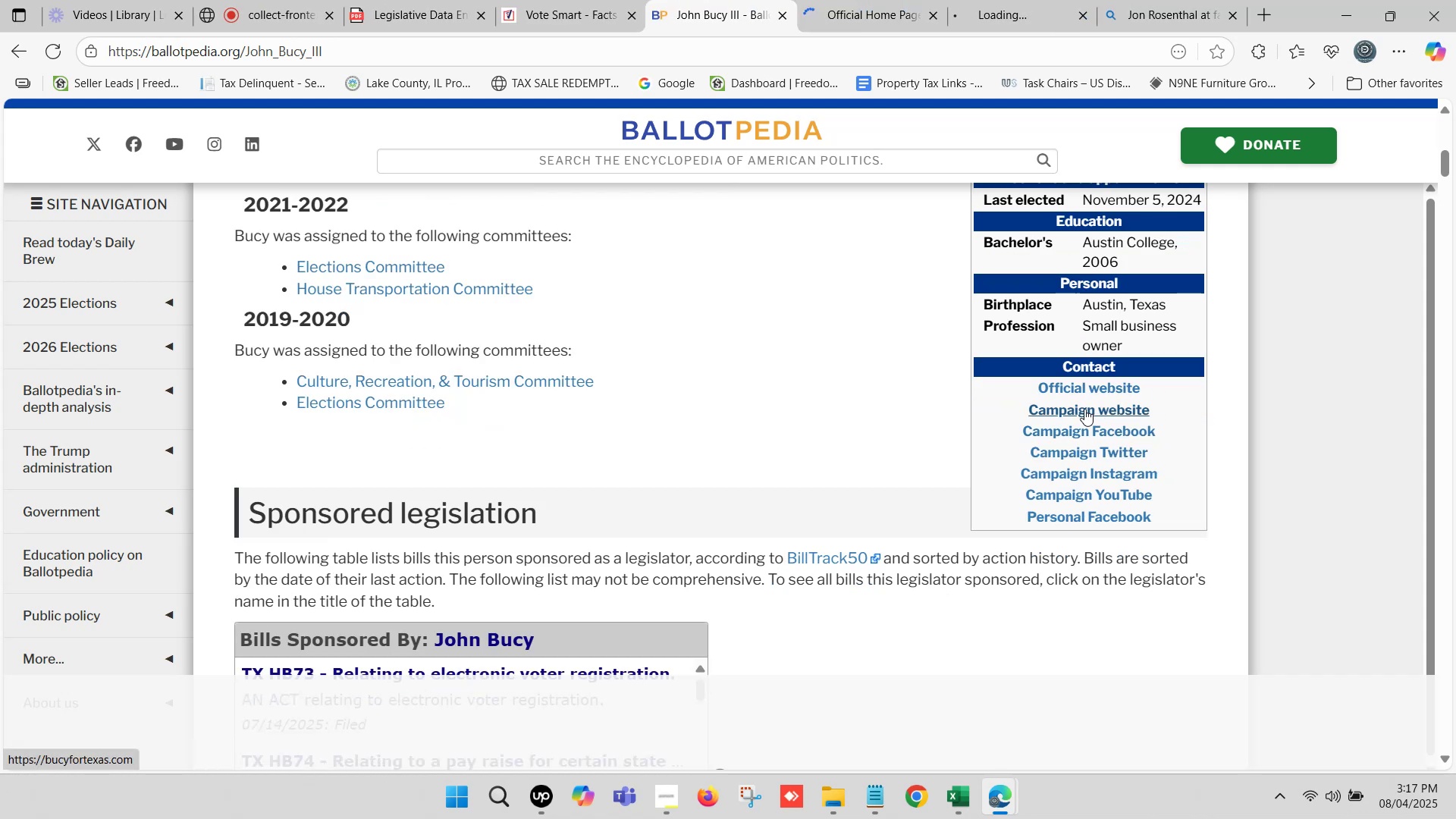 
hold_key(key=ControlLeft, duration=1.02)
left_click([1084, 409])
 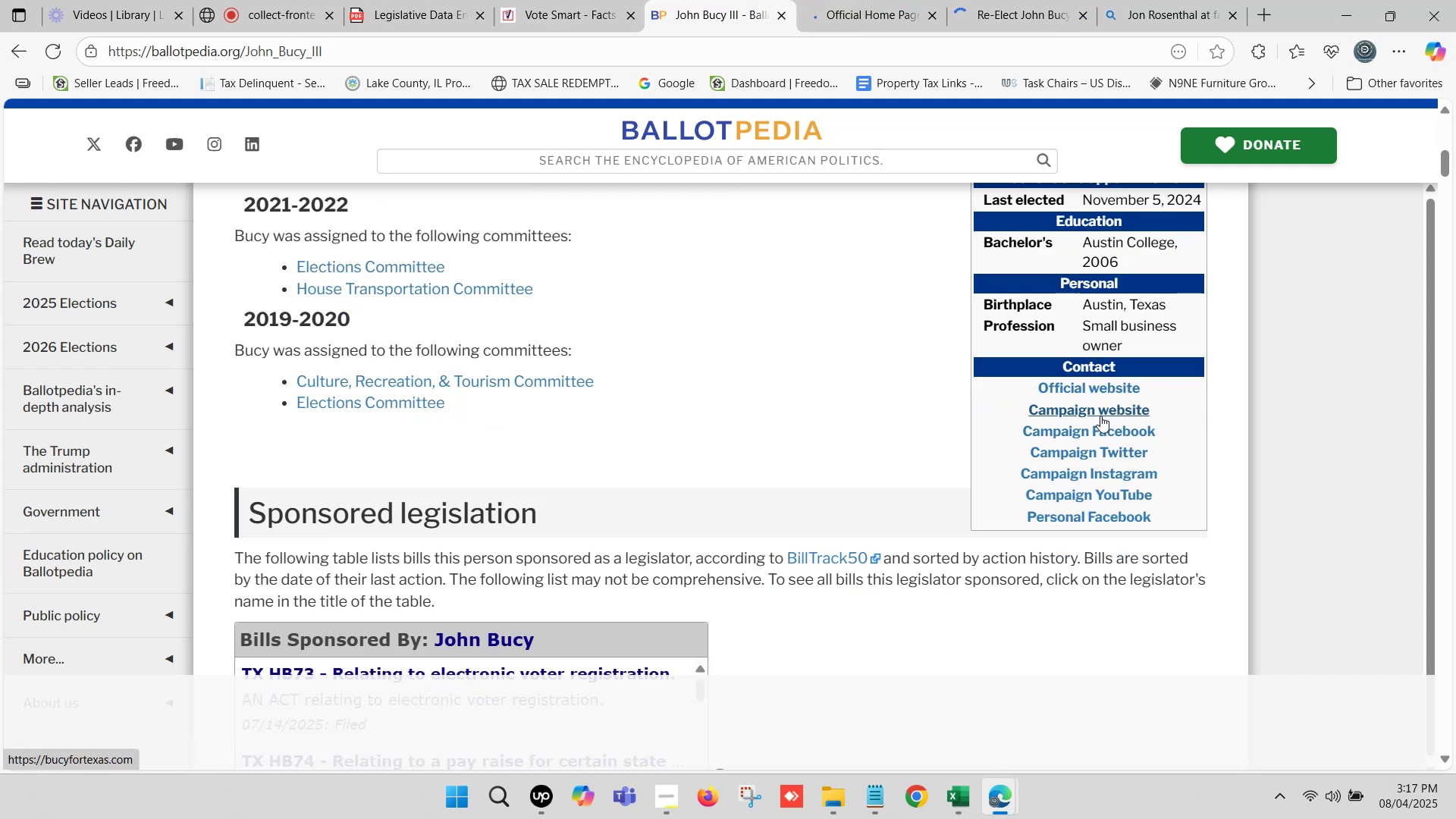 
scroll: coordinate [833, 416], scroll_direction: up, amount: 5.0
 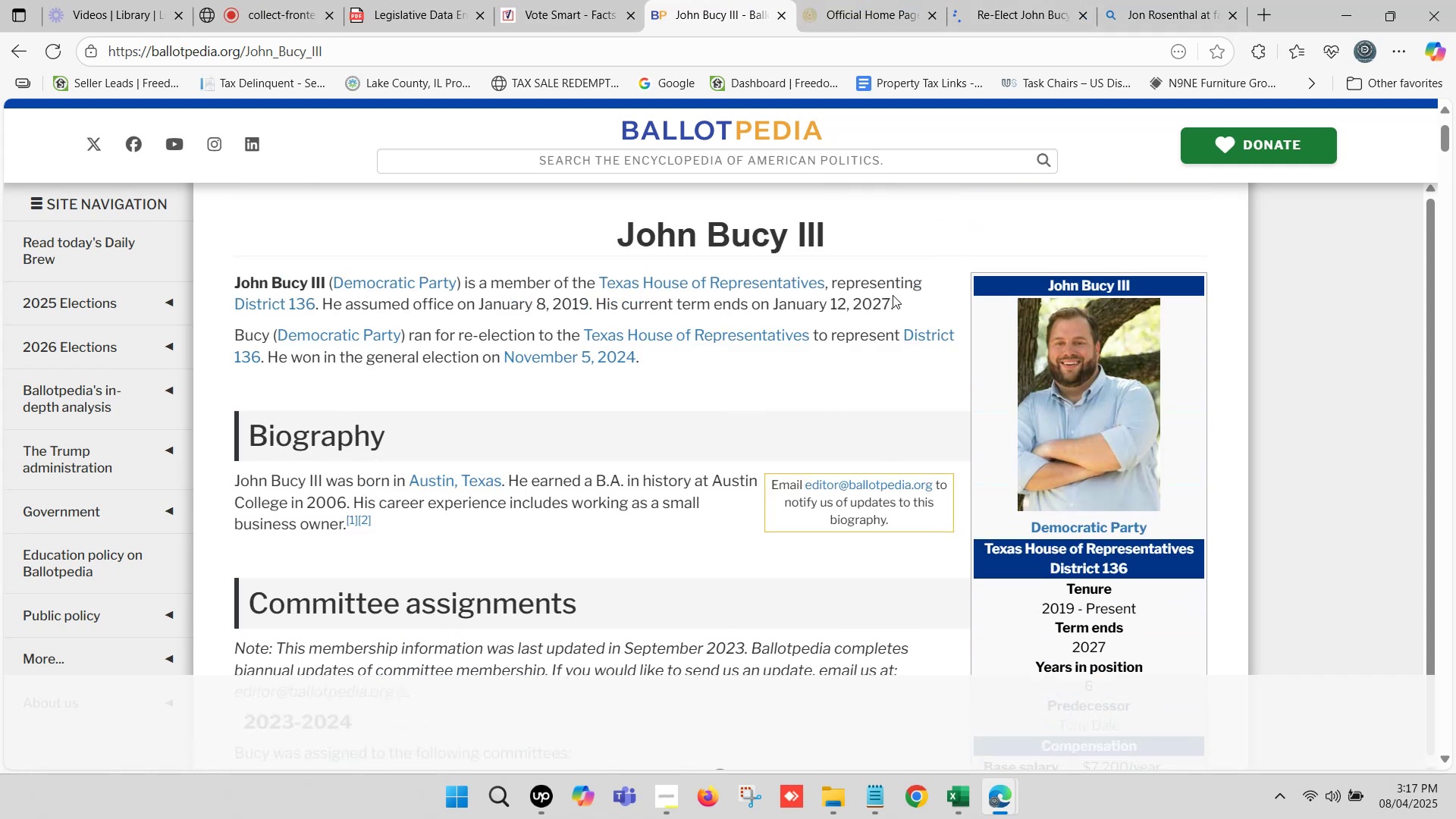 
left_click_drag(start_coordinate=[828, 228], to_coordinate=[620, 230])
 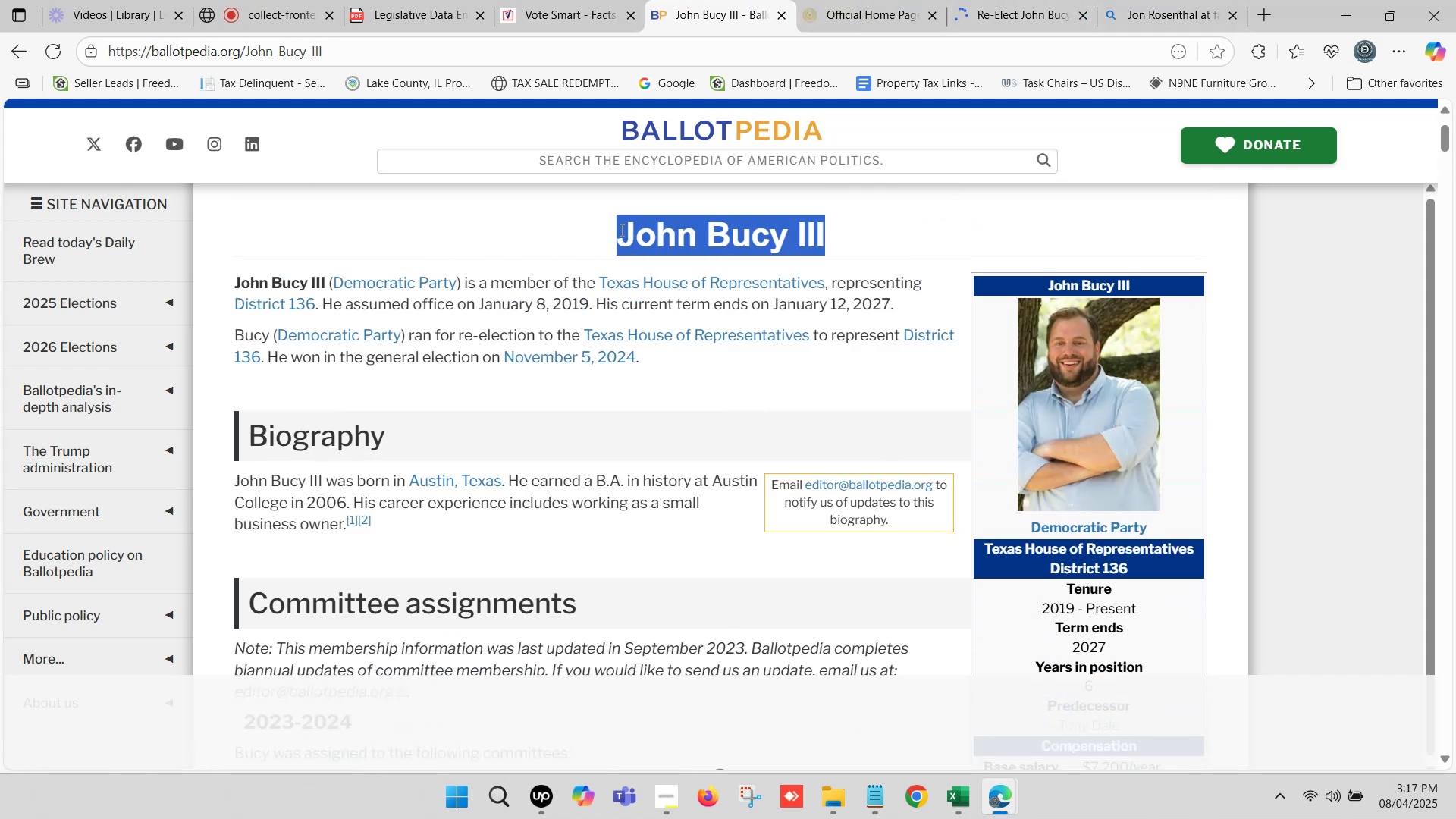 
key(Control+ControlLeft)
 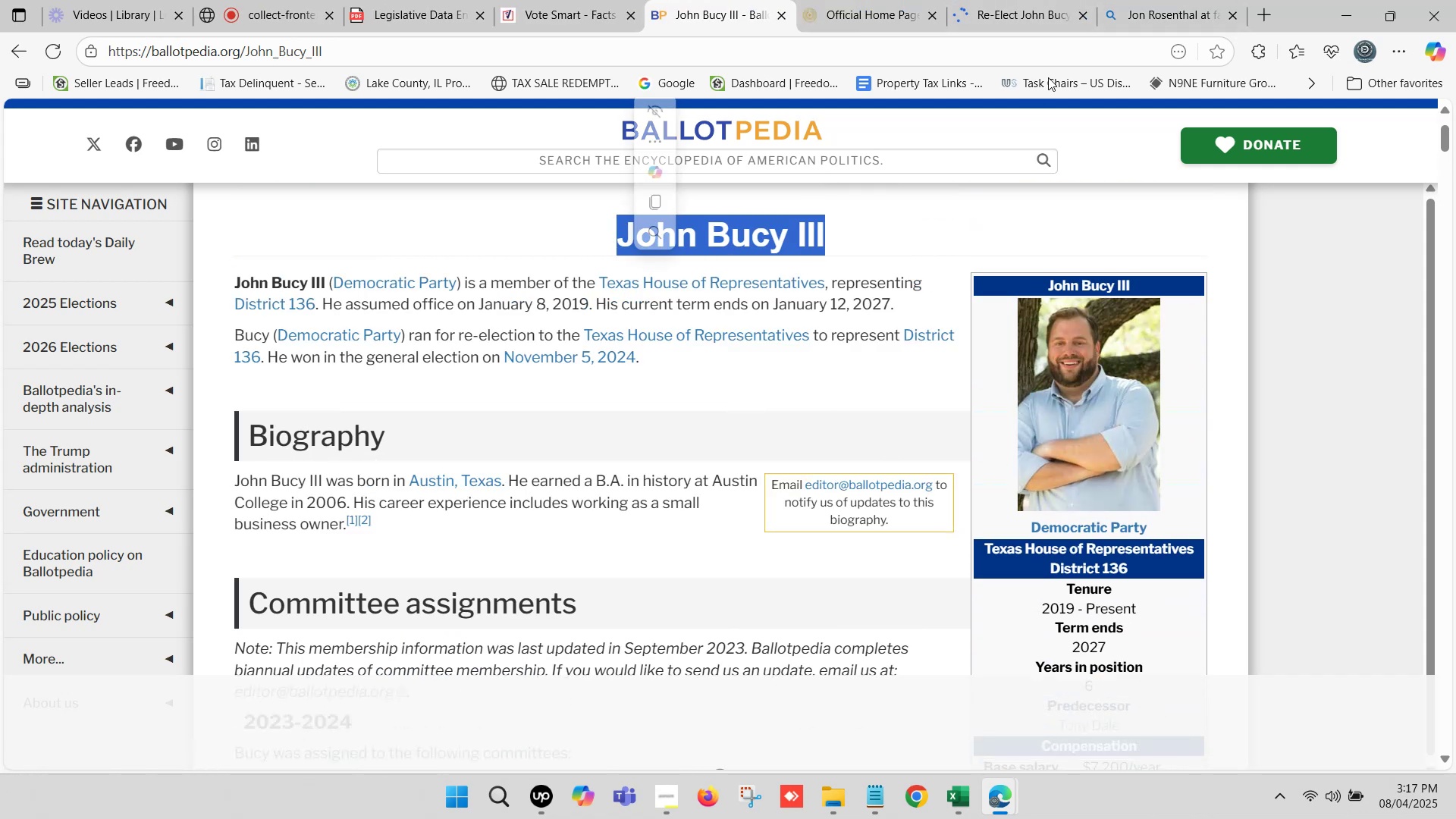 
key(Control+C)
 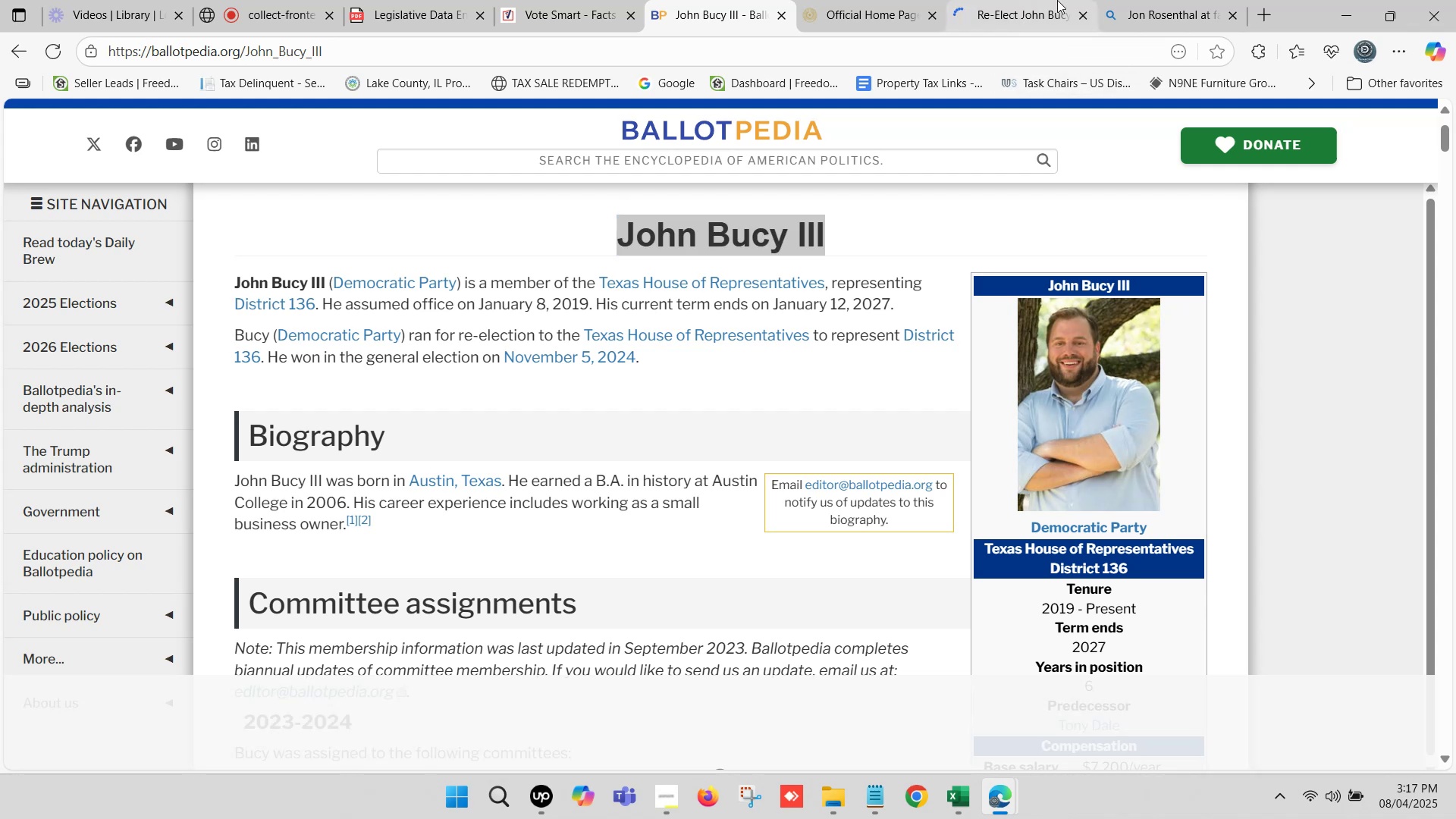 
double_click([1179, 0])
 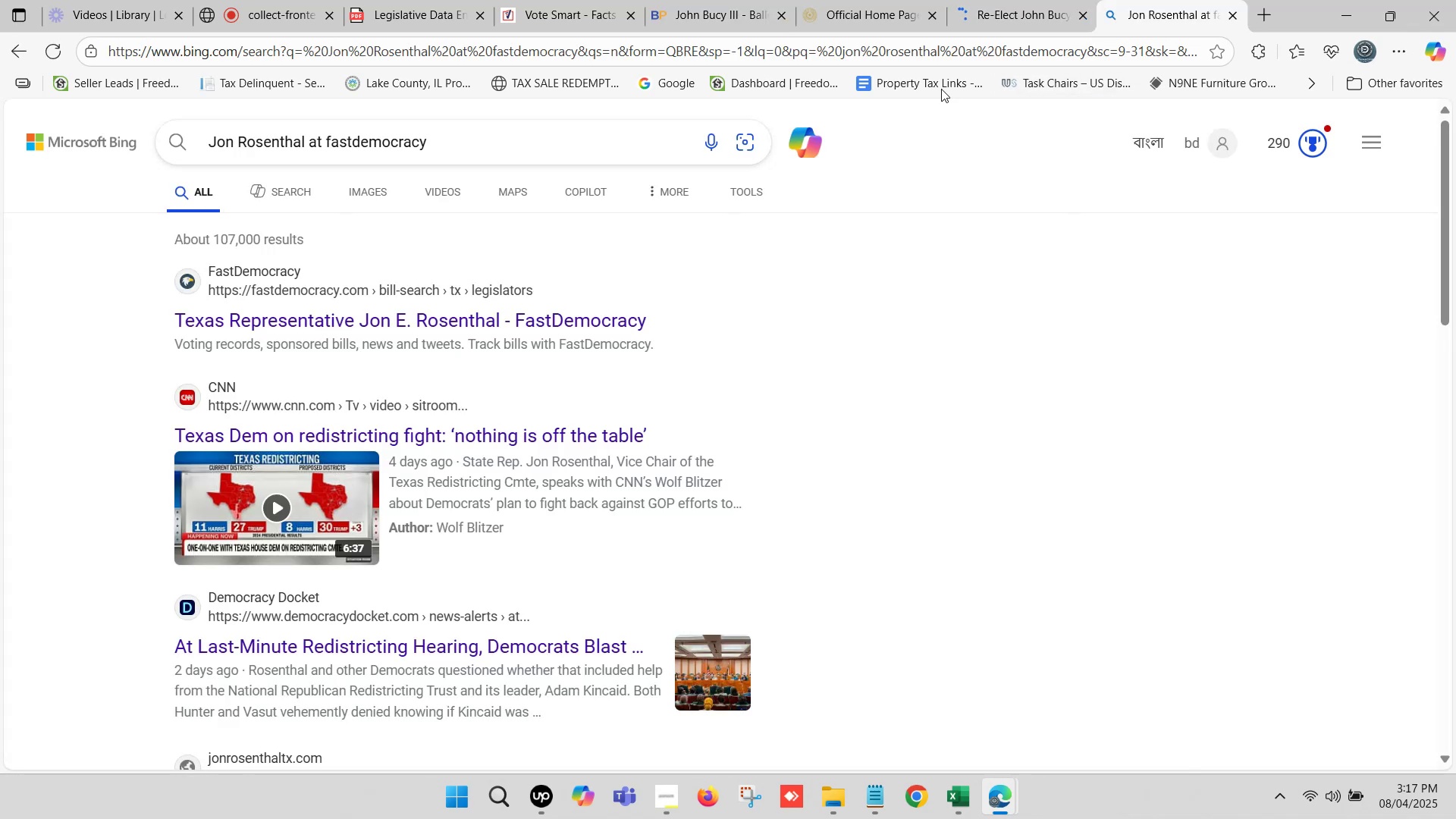 
scroll: coordinate [552, 202], scroll_direction: up, amount: 2.0
 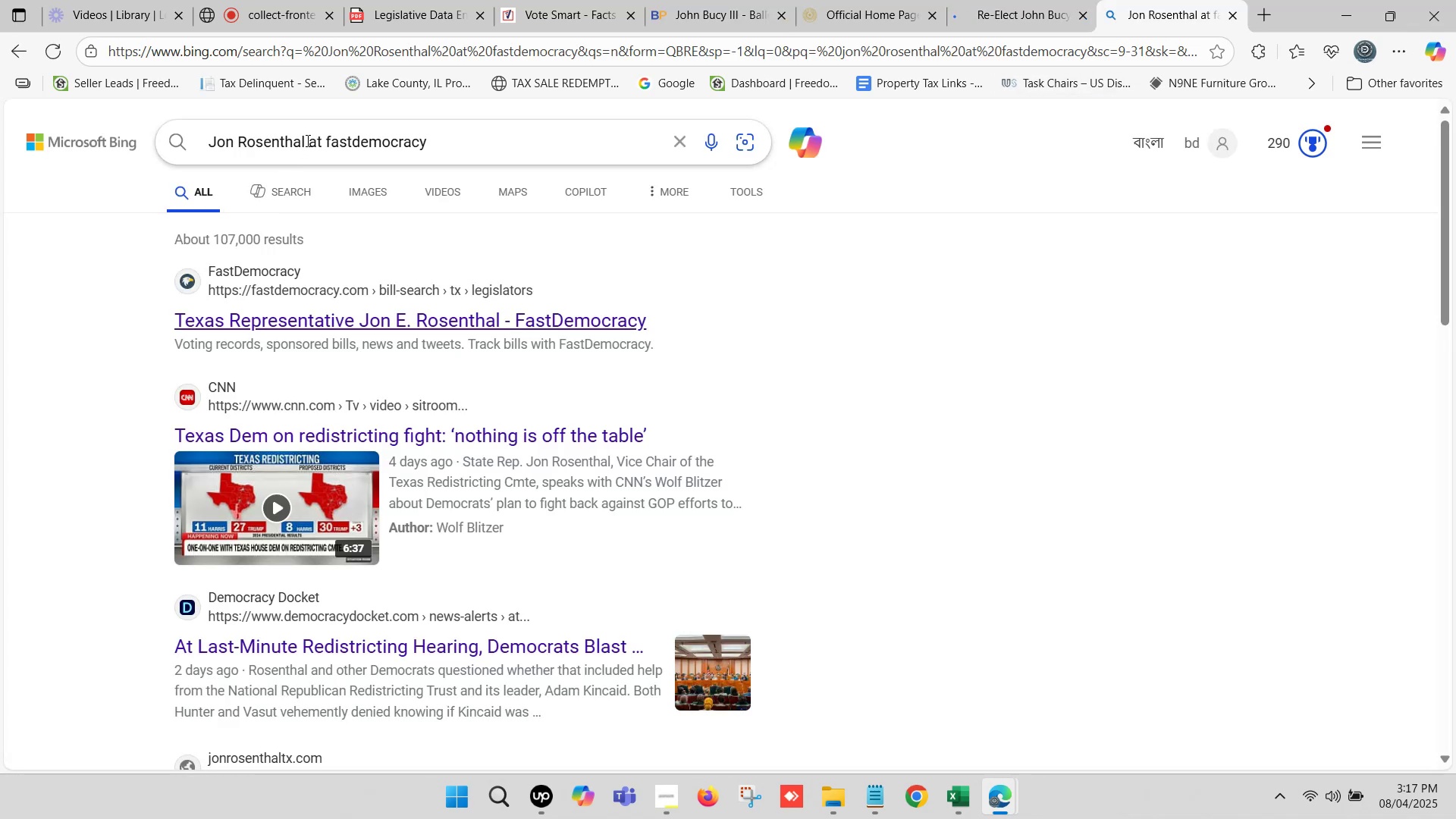 
left_click_drag(start_coordinate=[303, 136], to_coordinate=[210, 136])
 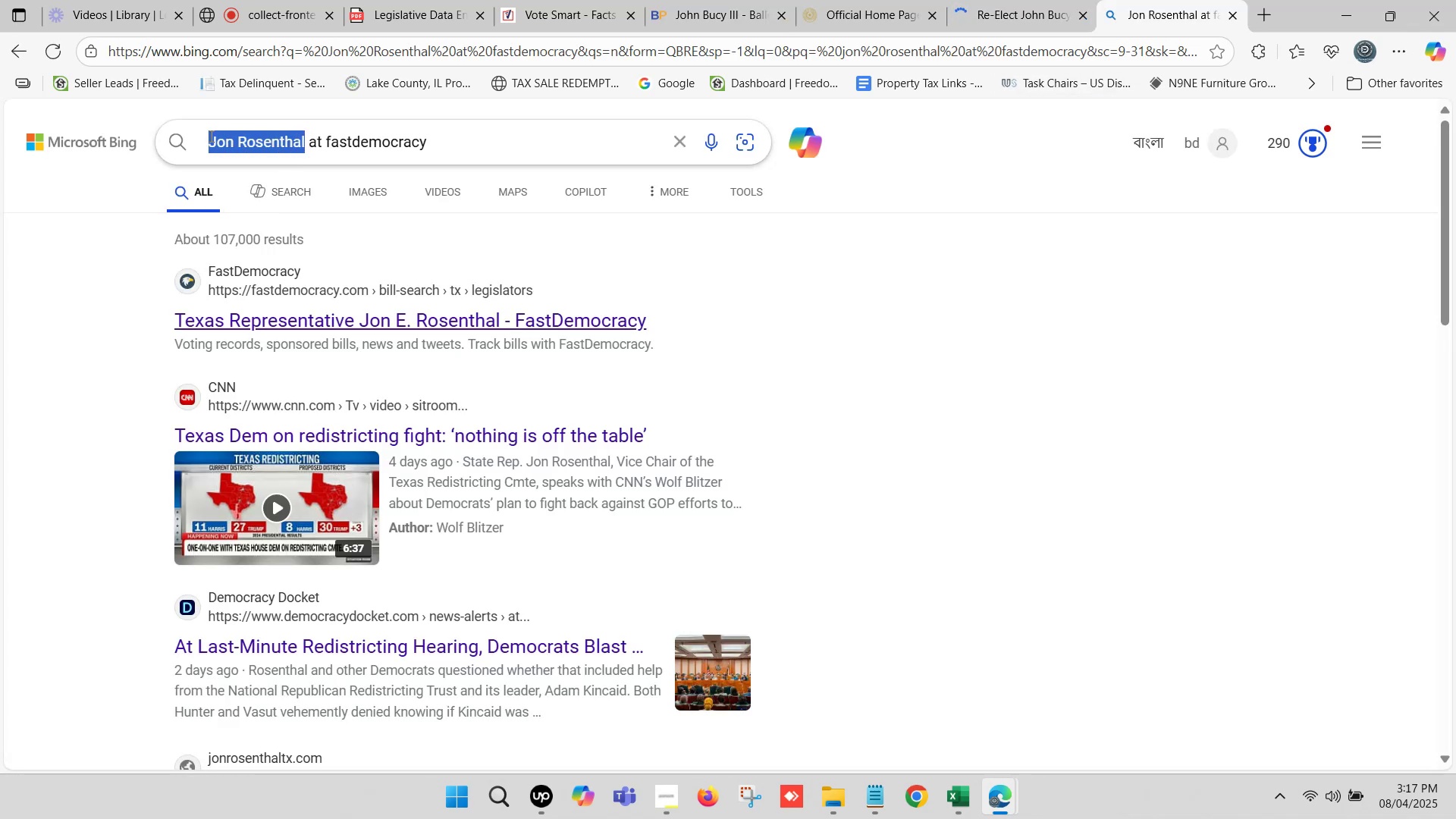 
key(Control+ControlLeft)
 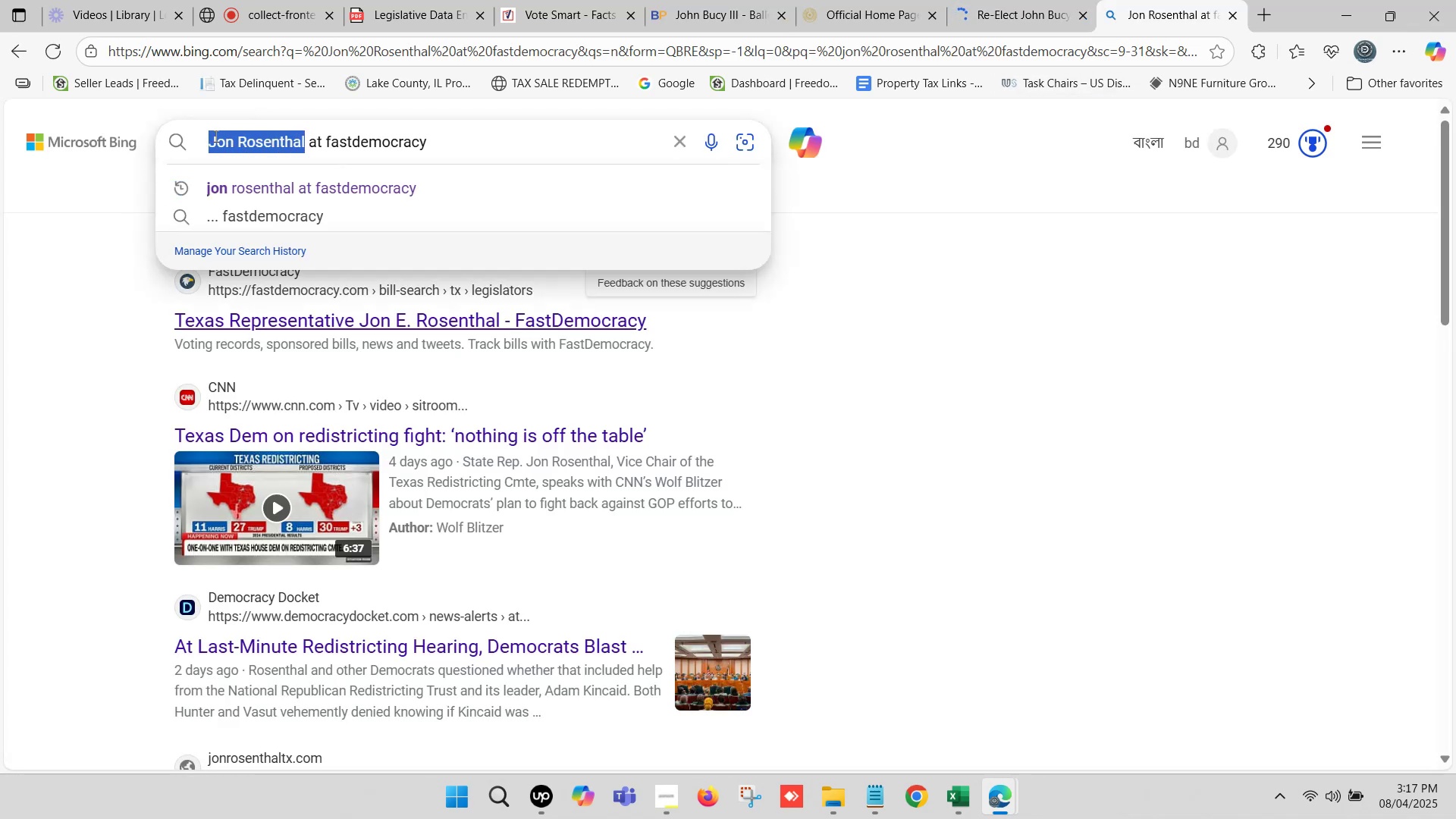 
key(Control+V)
 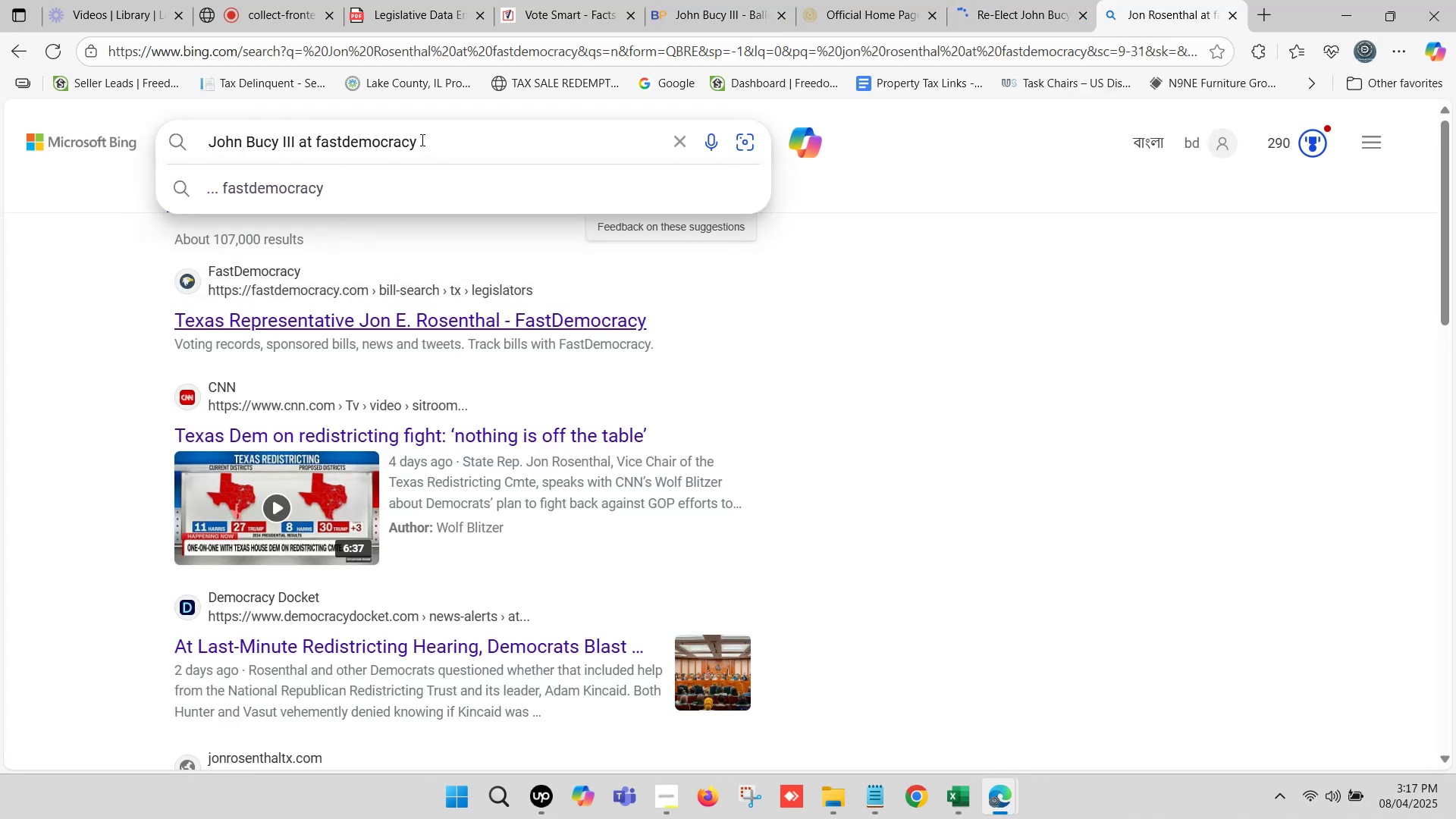 
key(Enter)
 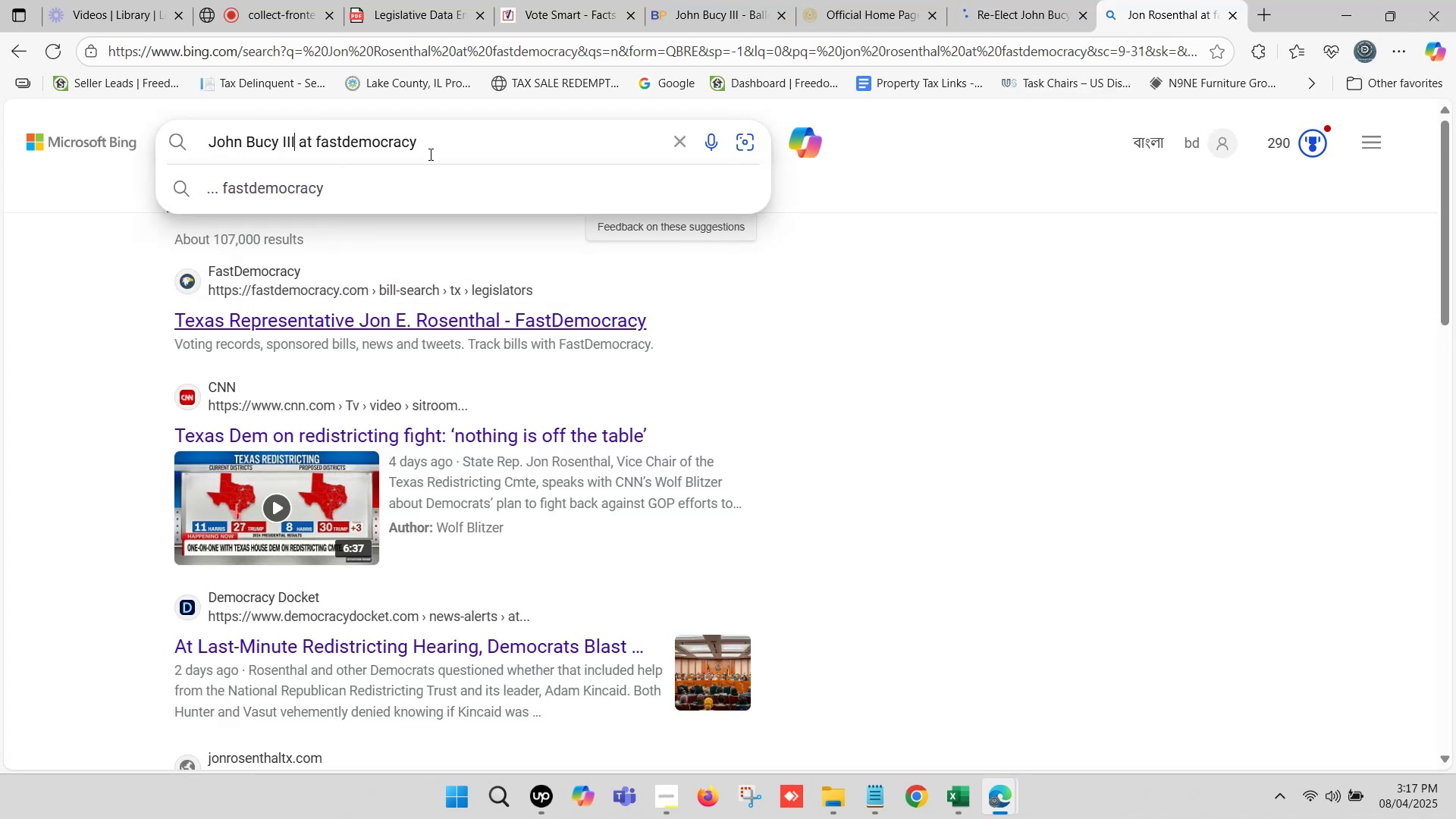 
key(BracketRight)
 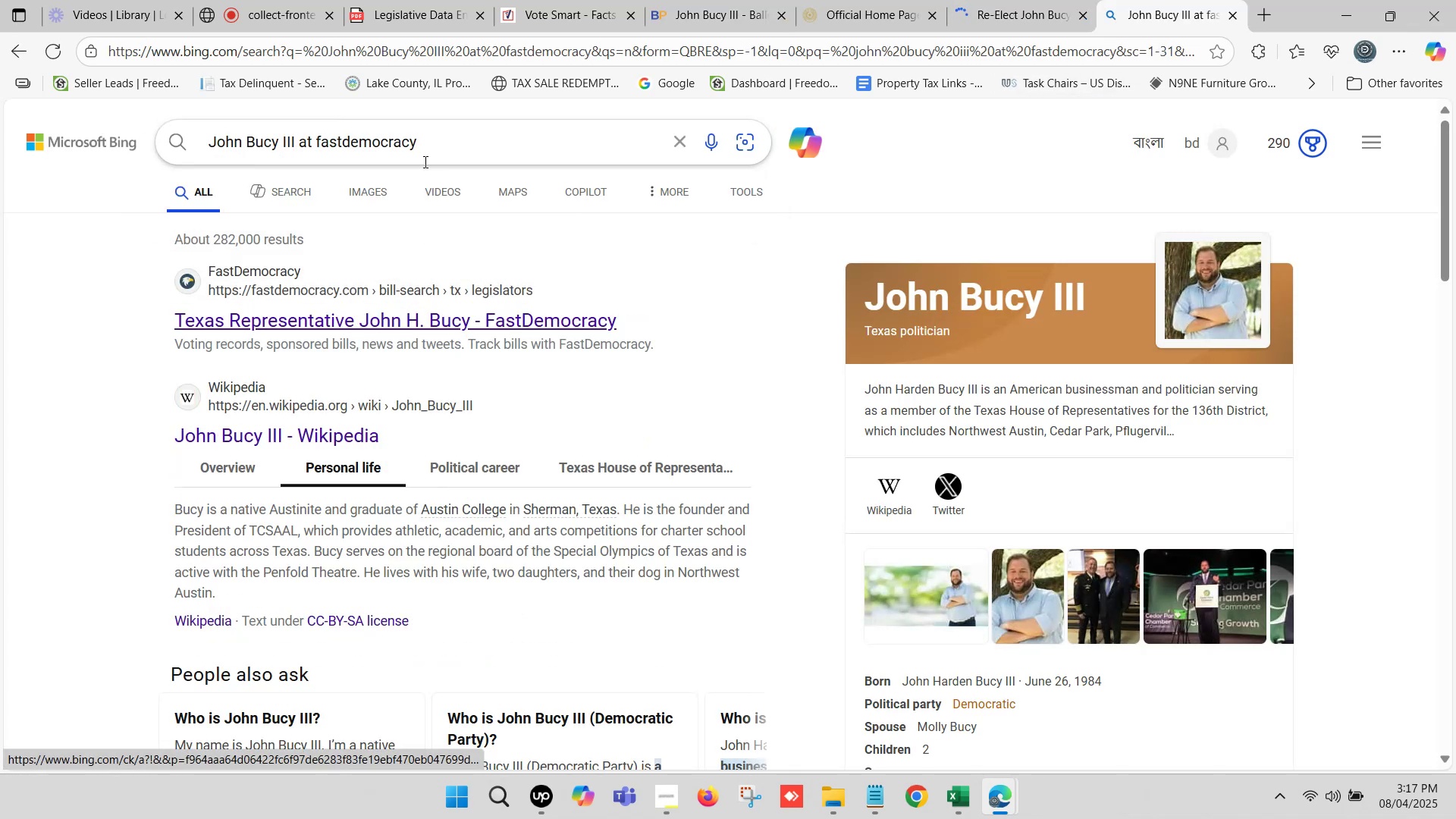 
left_click([495, 322])
 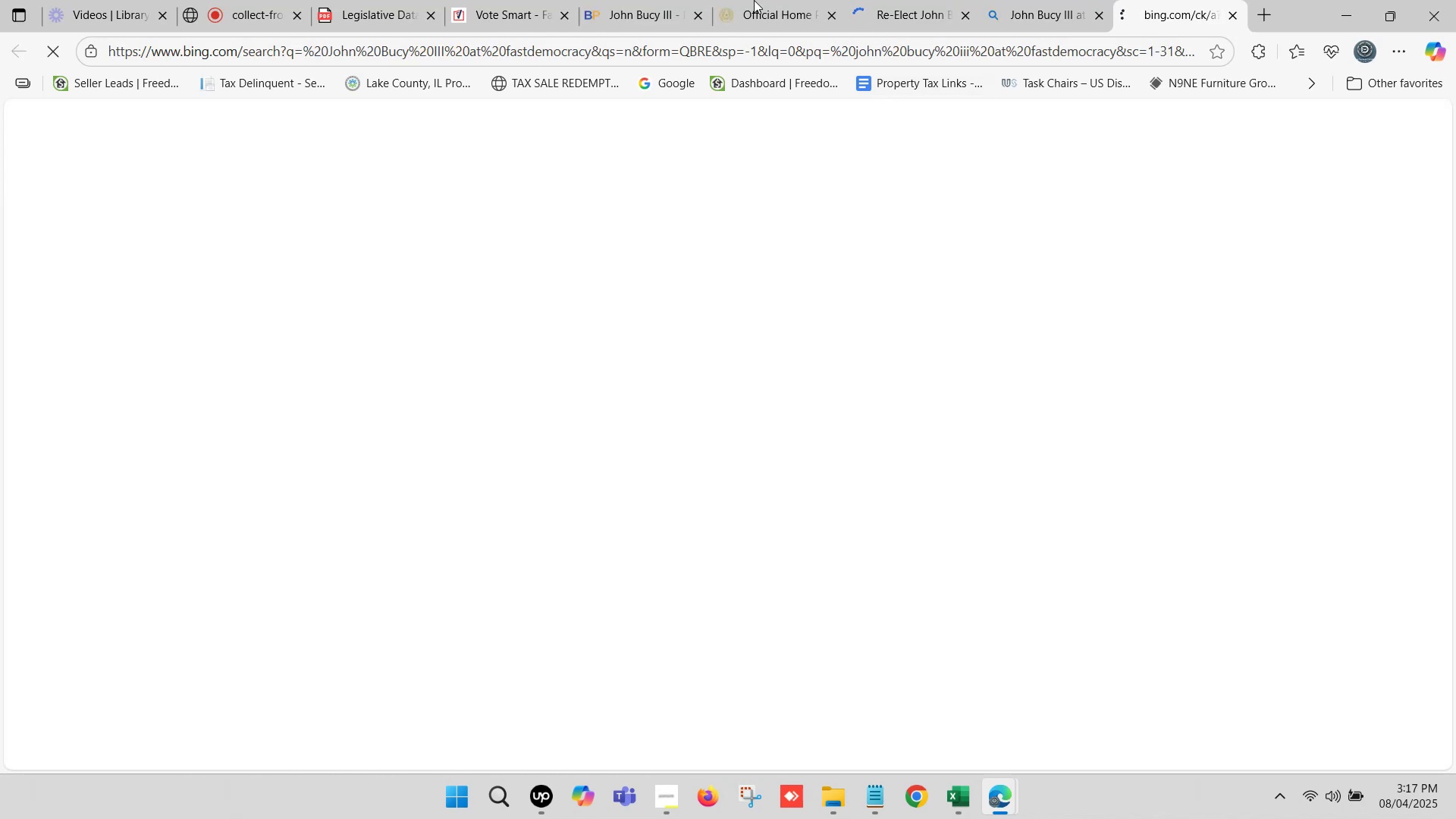 
left_click([629, 0])
 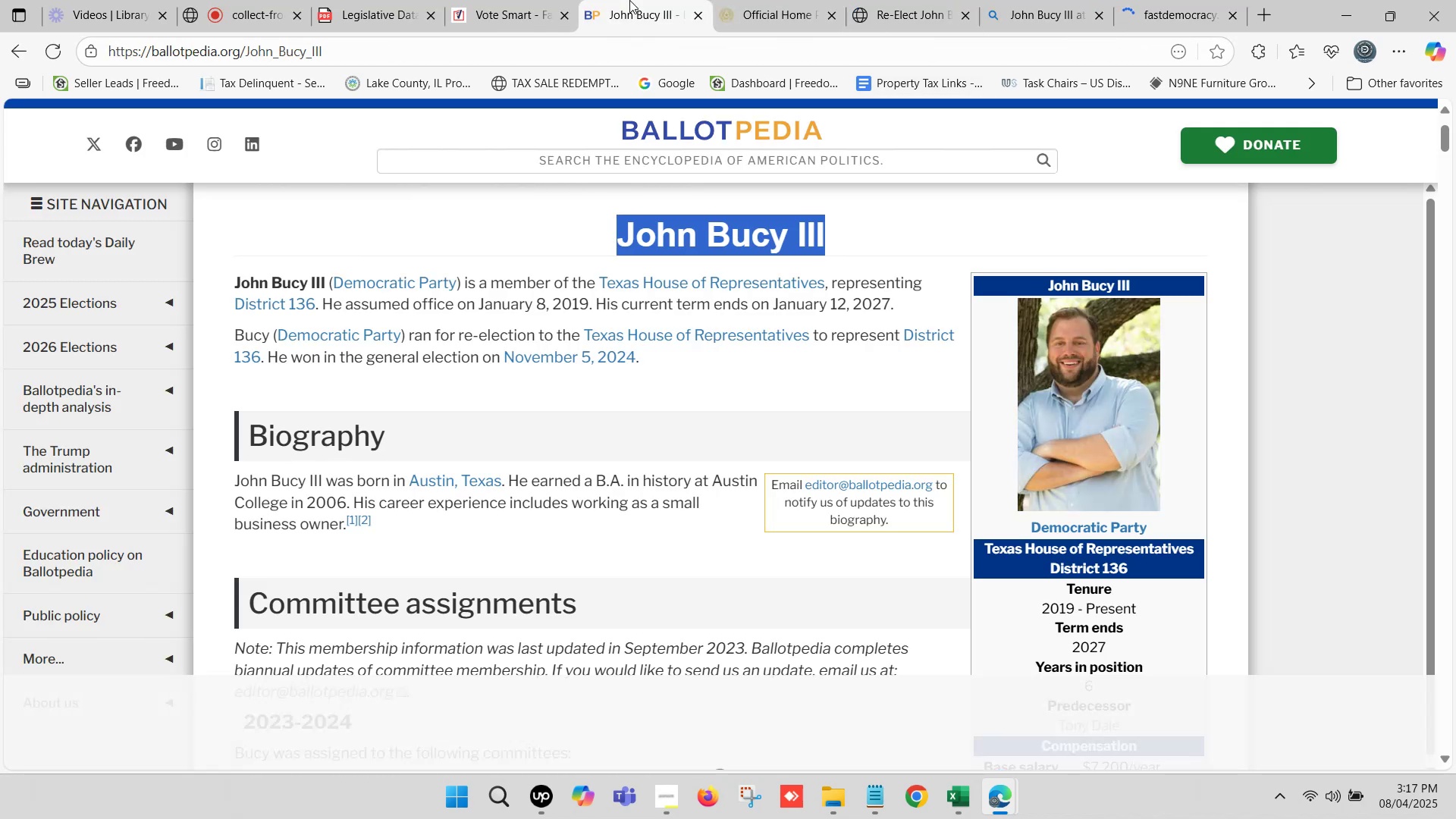 
scroll: coordinate [761, 283], scroll_direction: up, amount: 3.0
 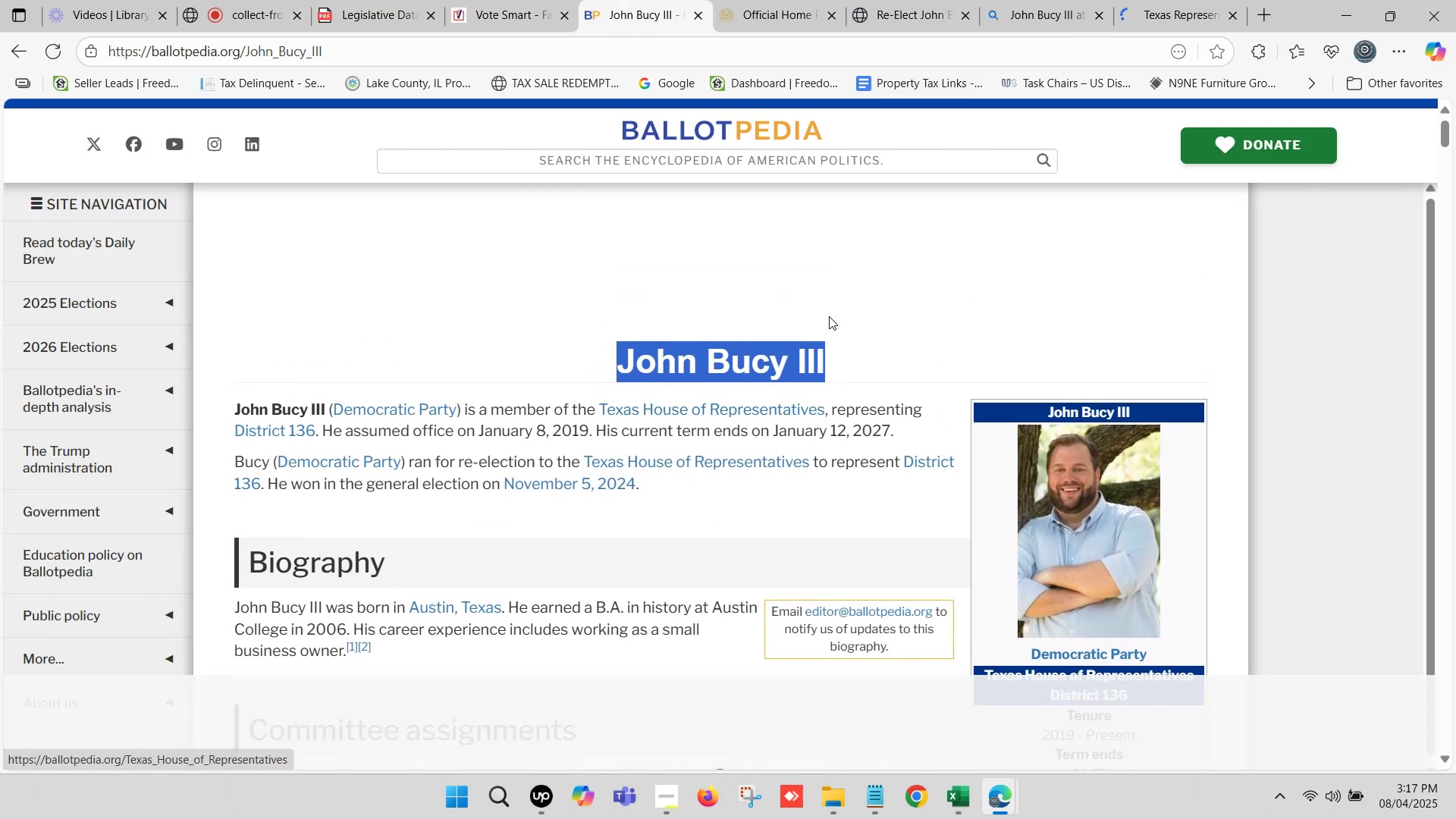 
left_click([851, 342])
 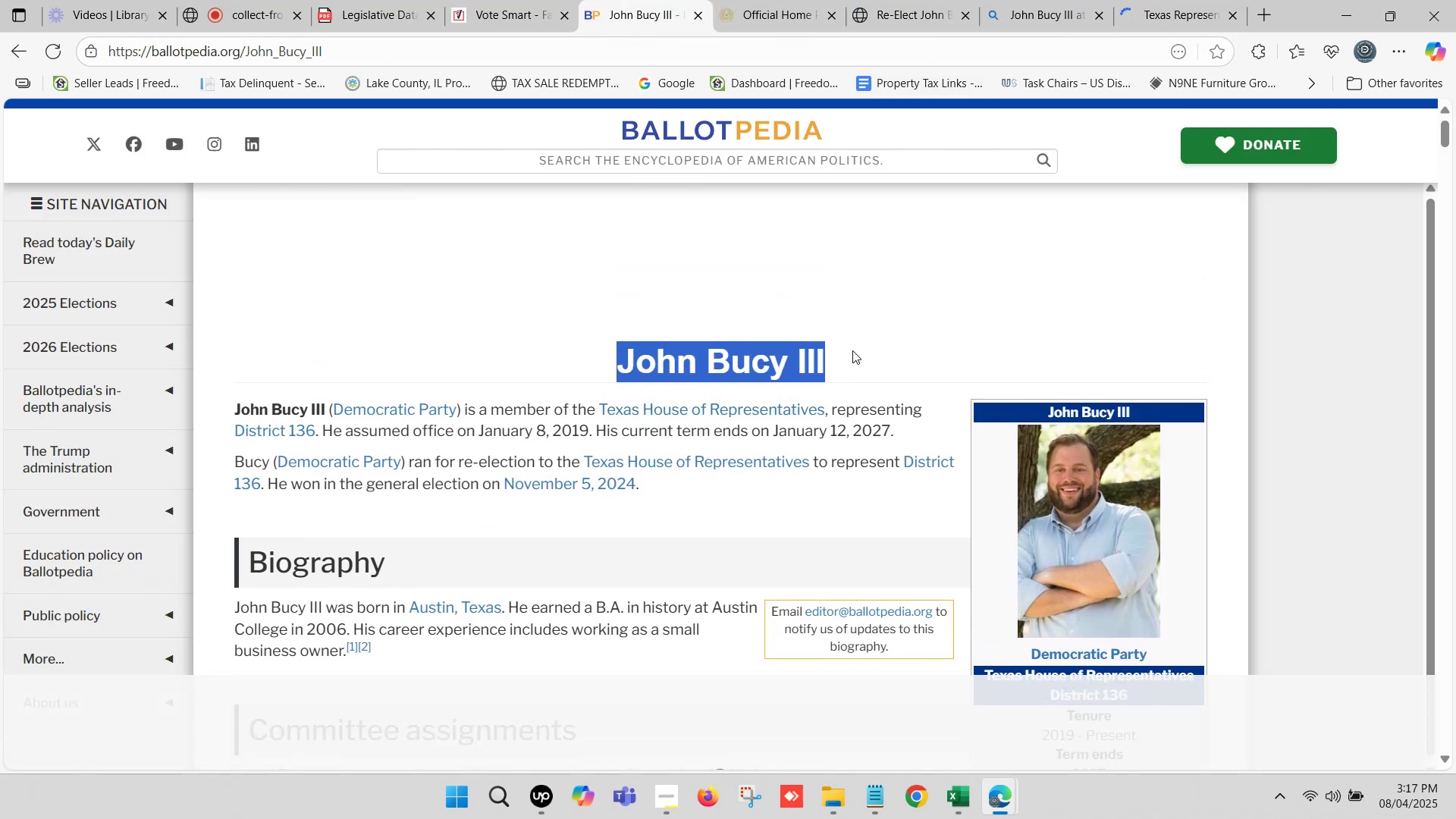 
left_click([852, 350])
 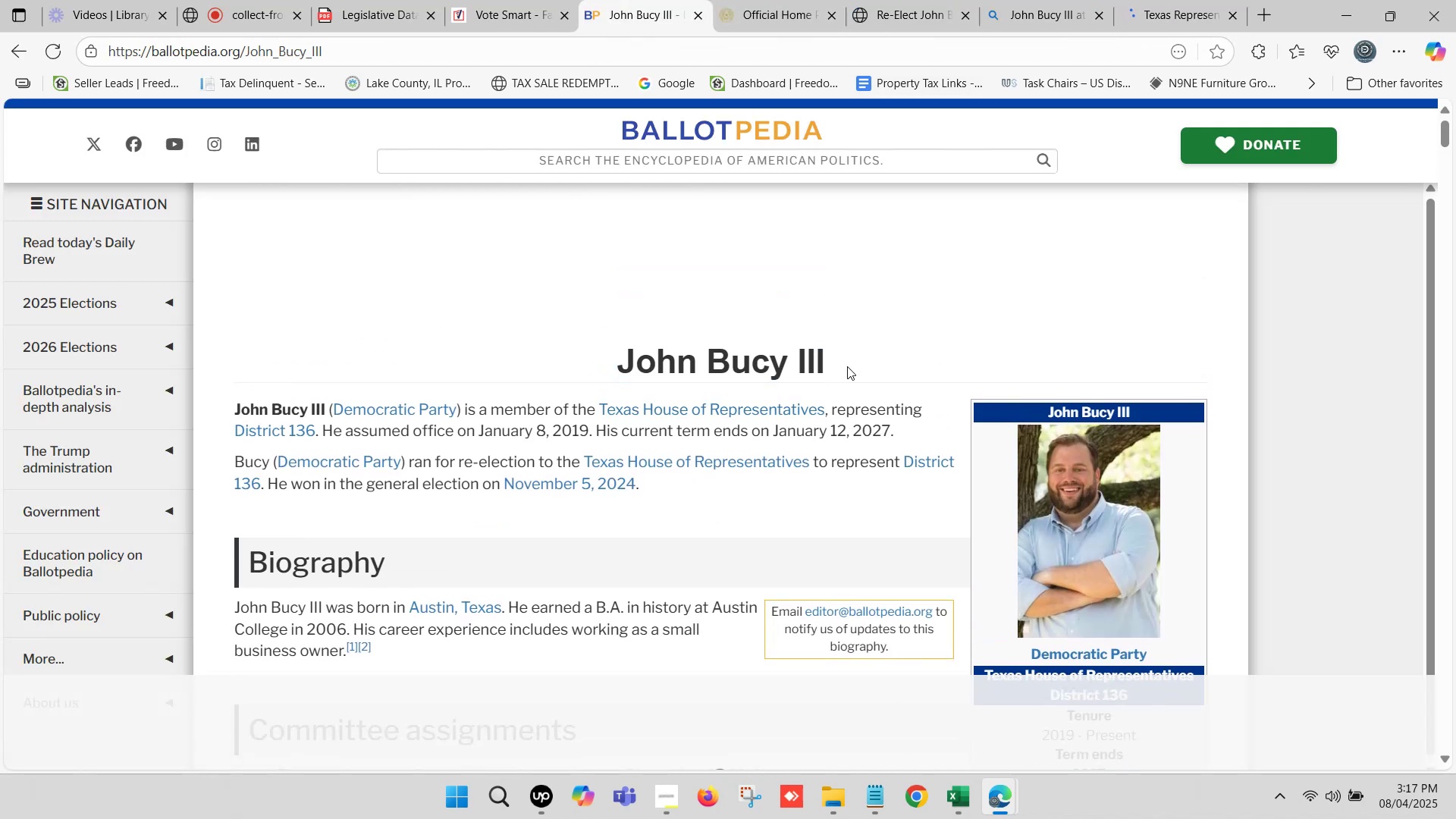 
left_click_drag(start_coordinate=[832, 359], to_coordinate=[570, 350])
 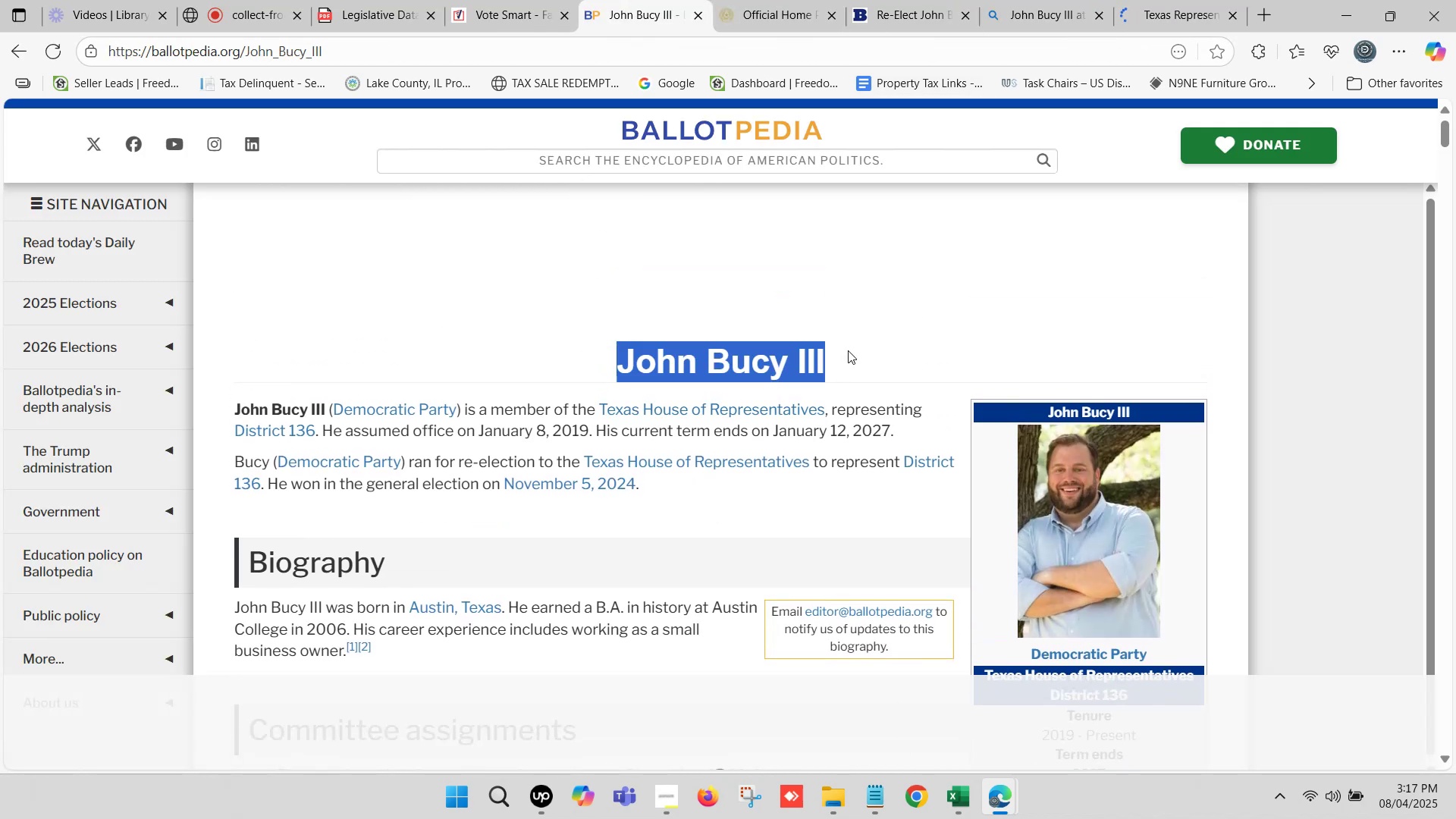 
key(Control+ControlLeft)
 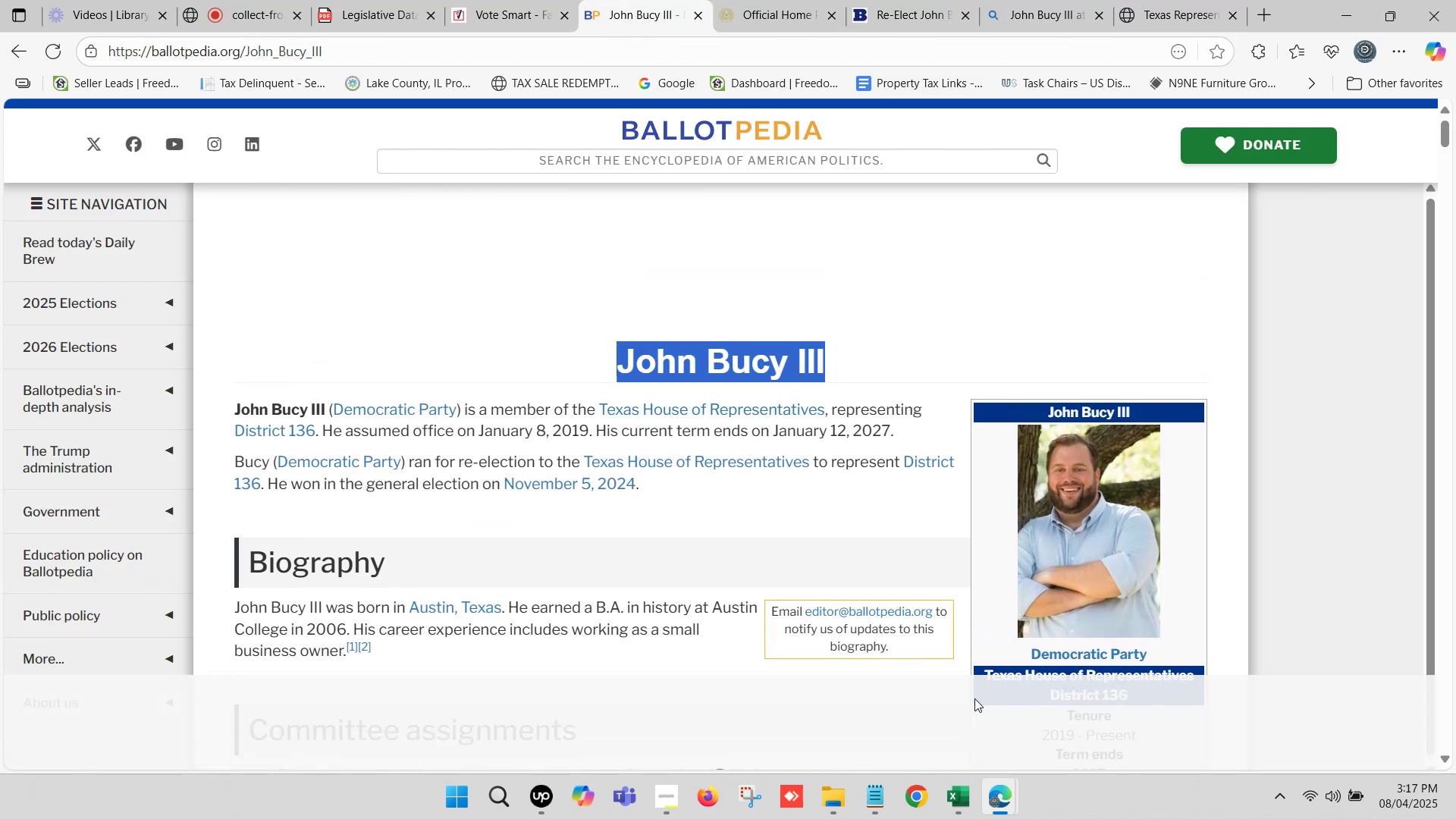 
key(Control+C)
 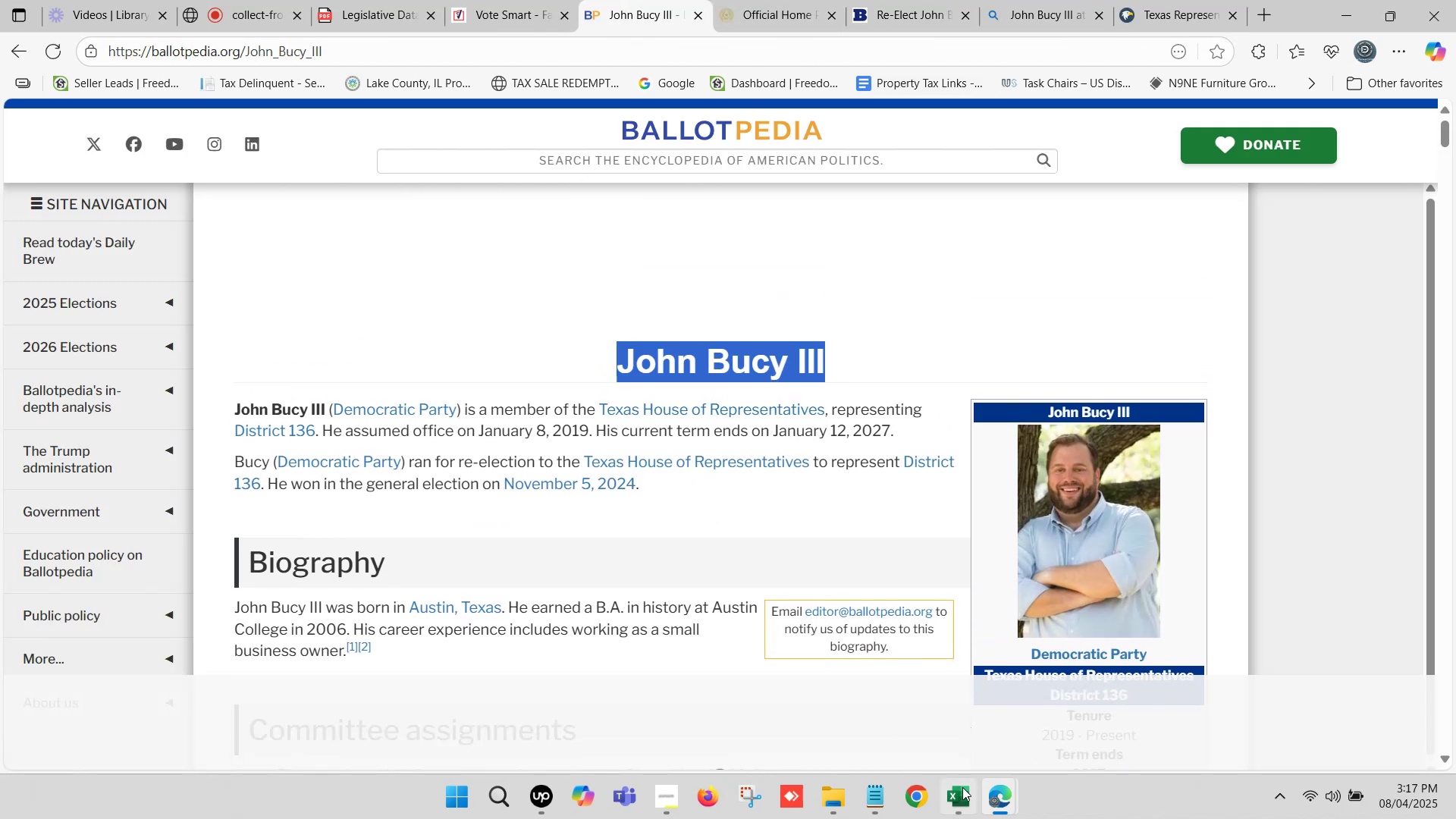 
left_click([962, 788])
 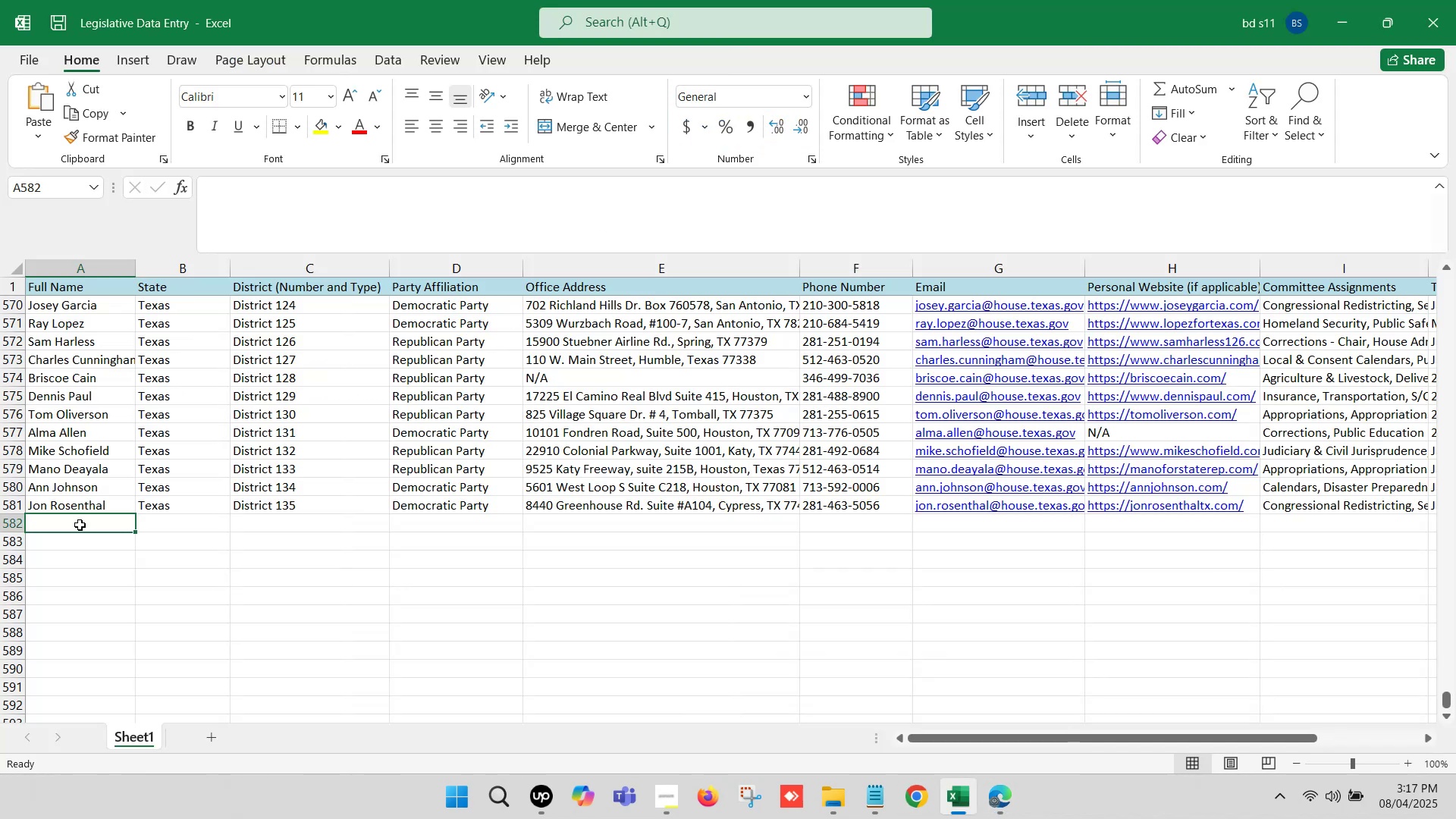 
double_click([80, 525])
 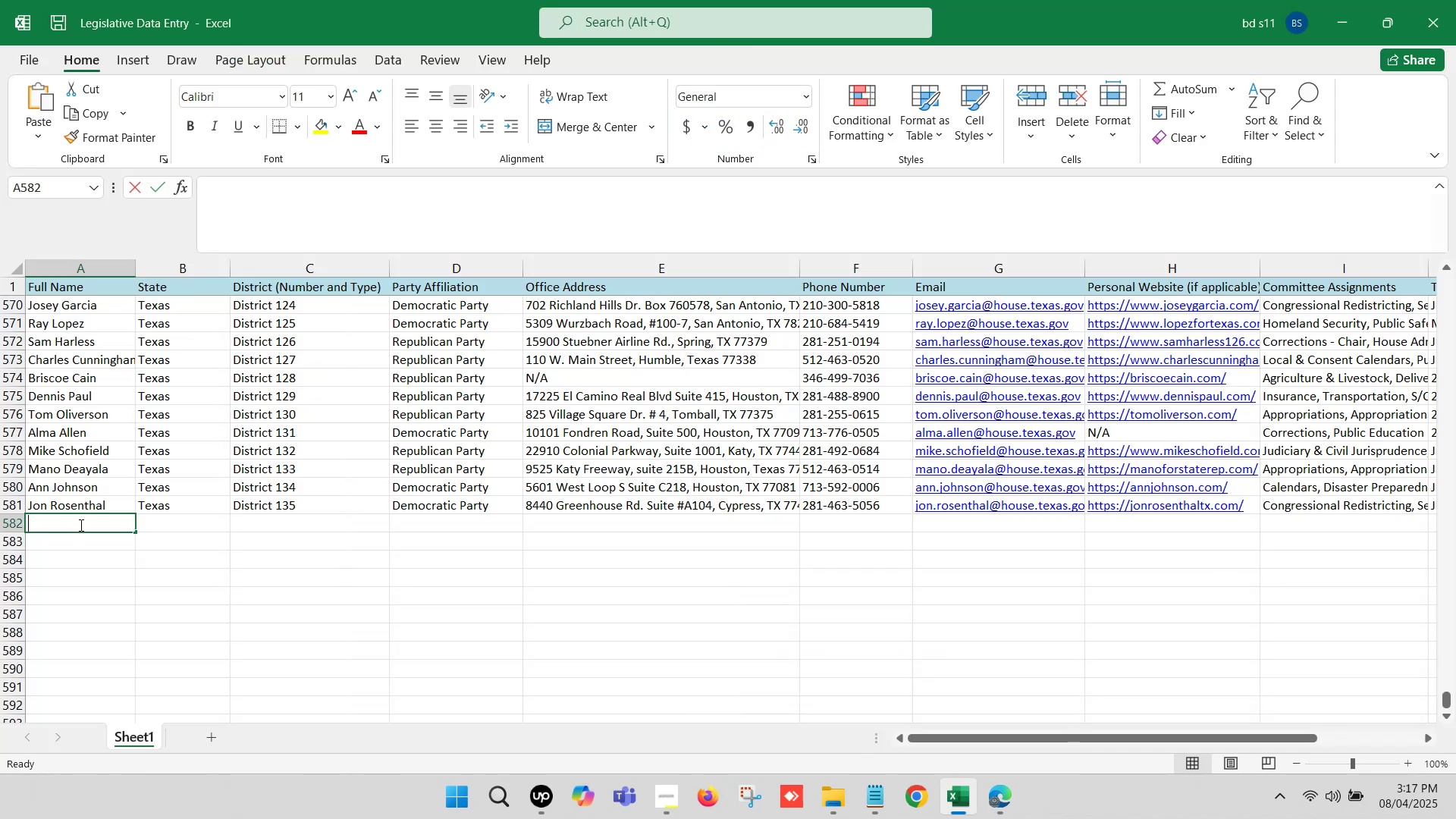 
key(Control+ControlLeft)
 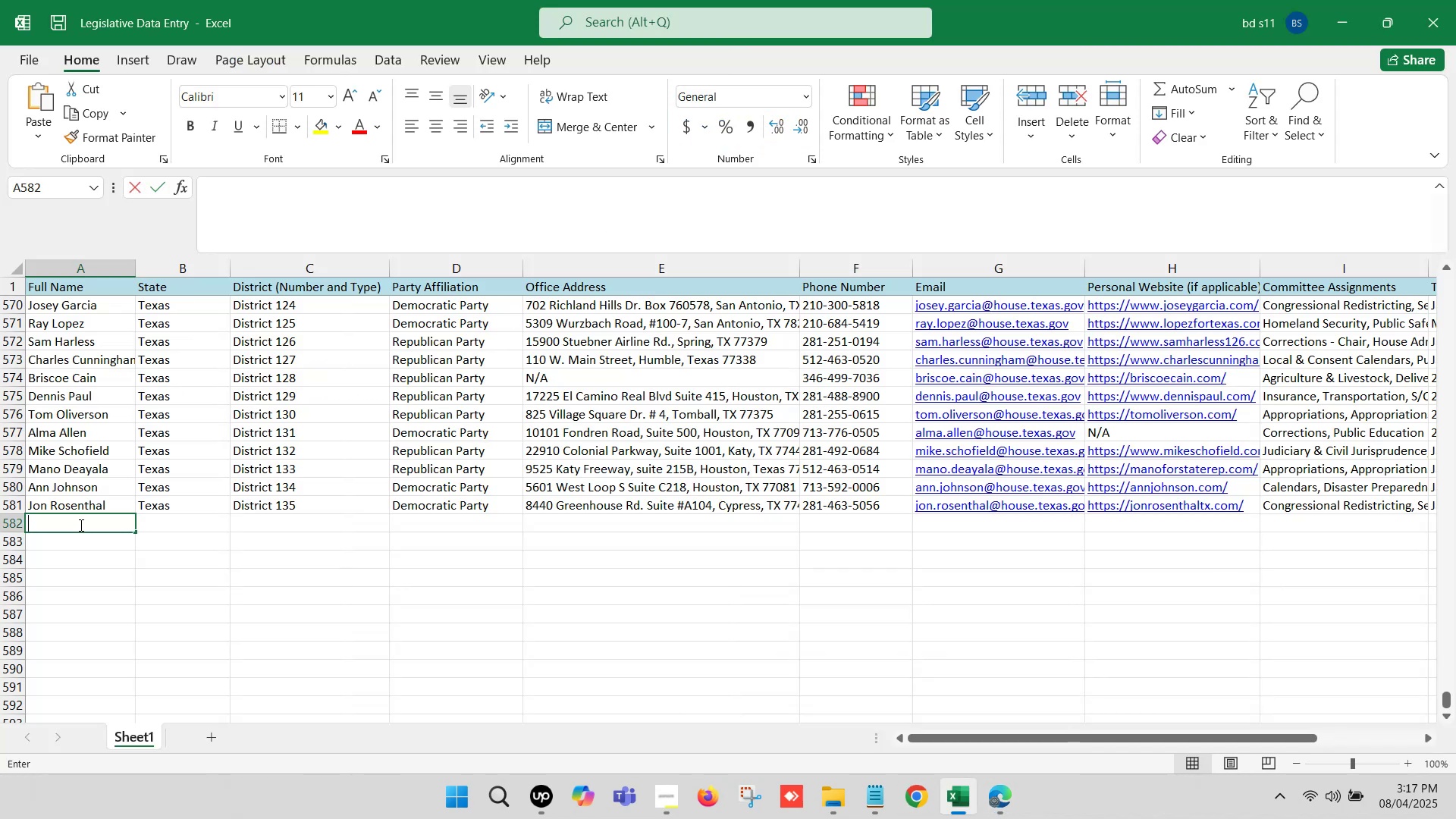 
key(Control+V)
 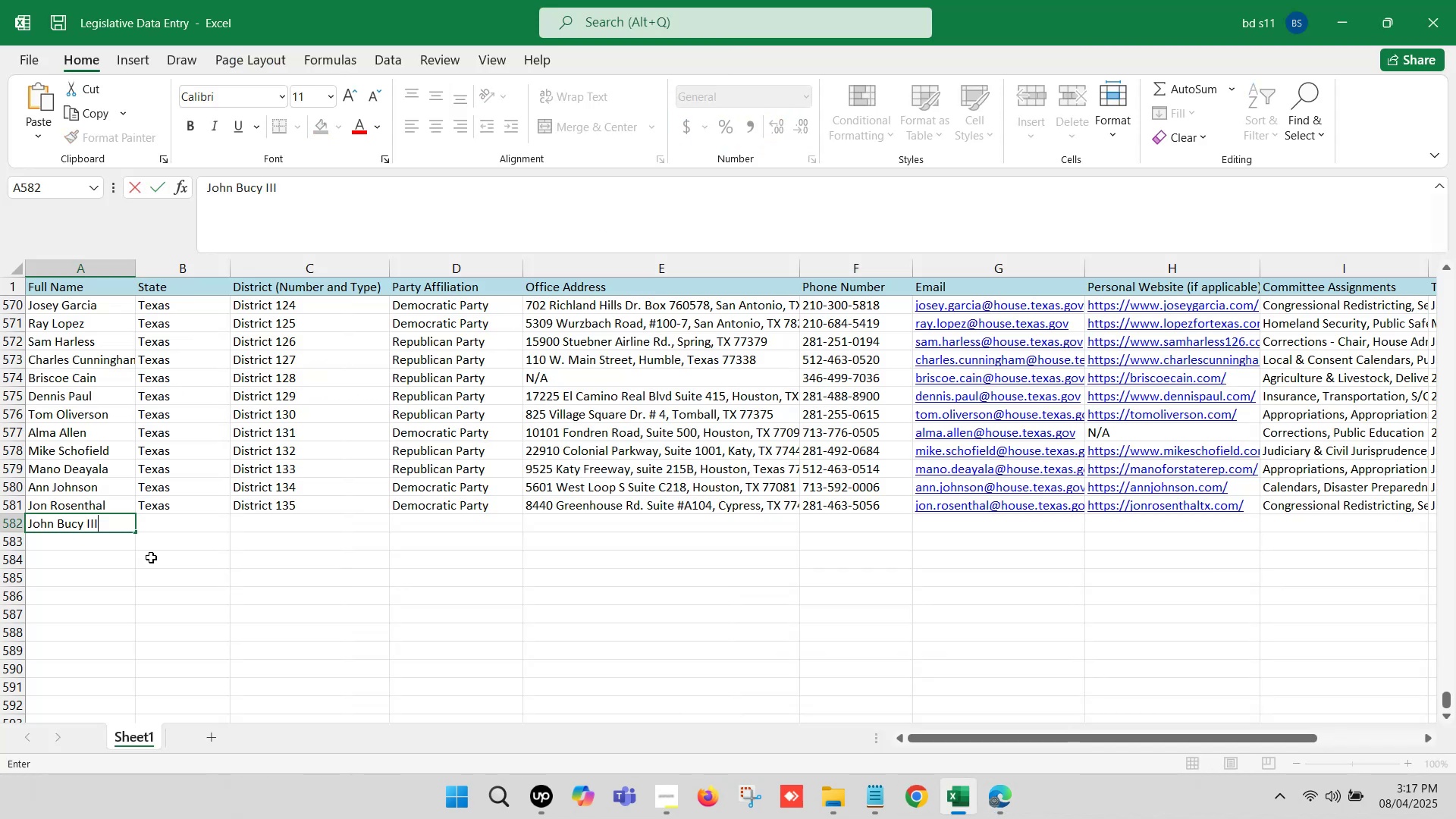 
left_click([165, 559])
 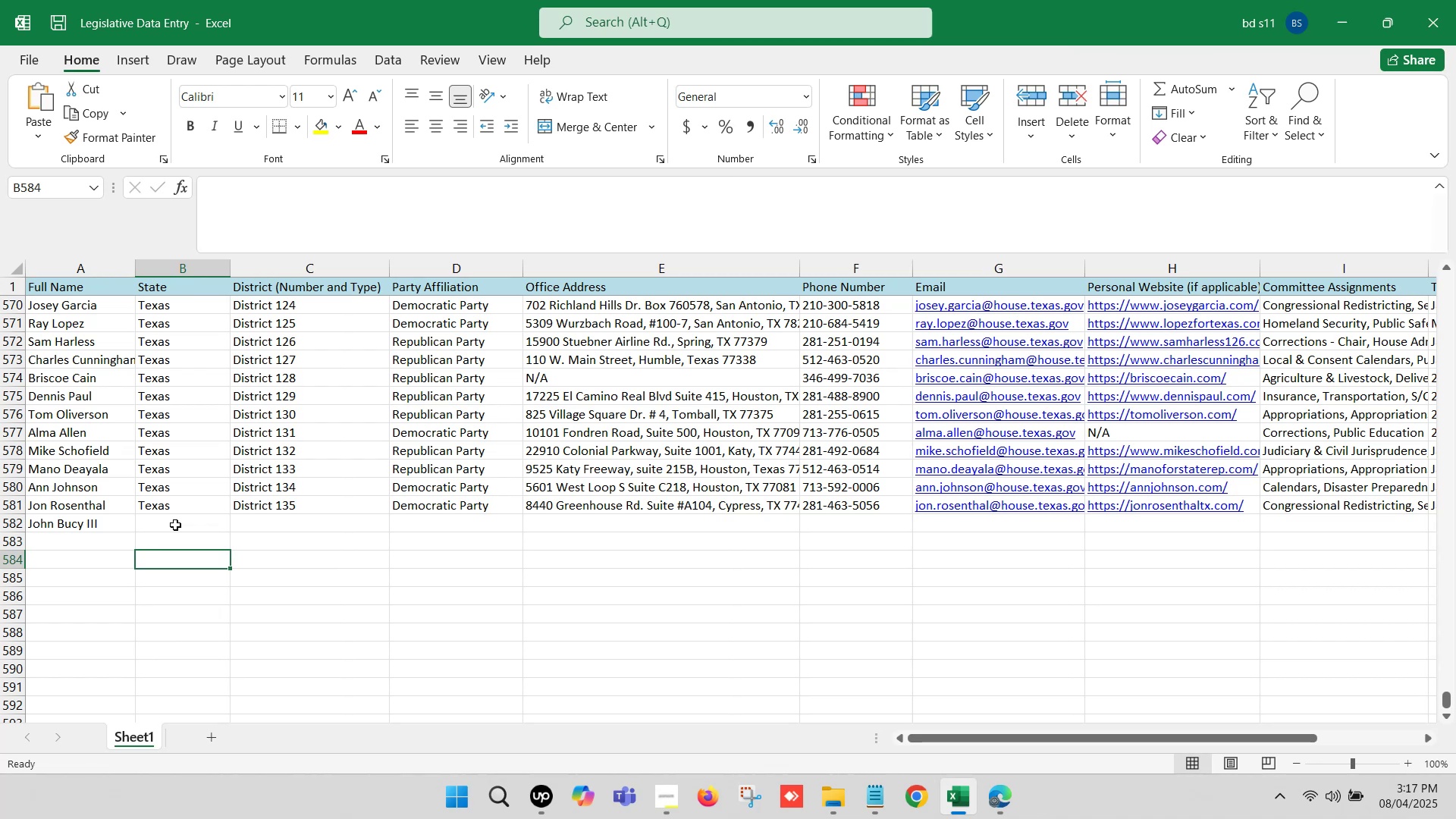 
left_click([175, 525])
 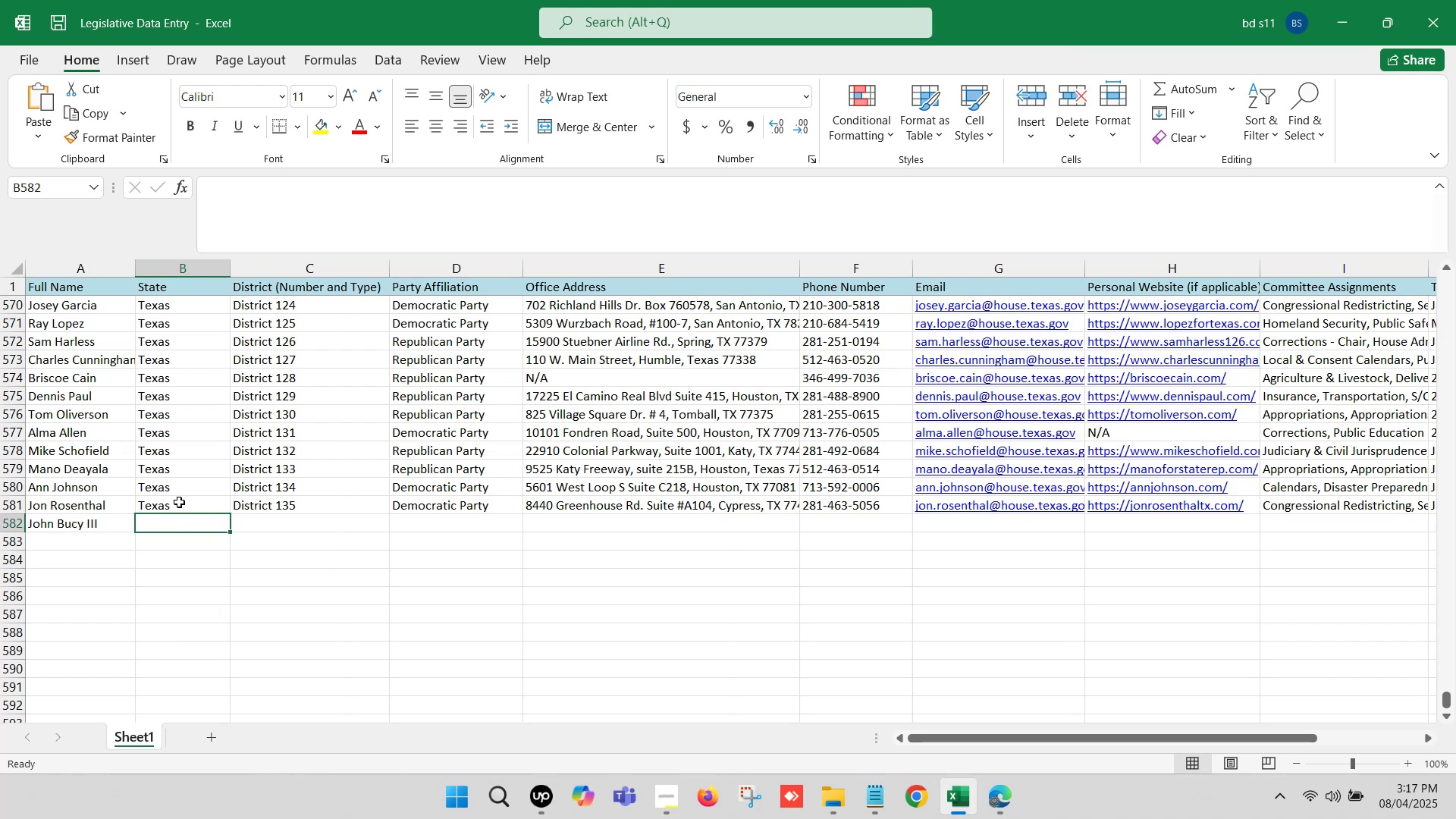 
left_click([179, 502])
 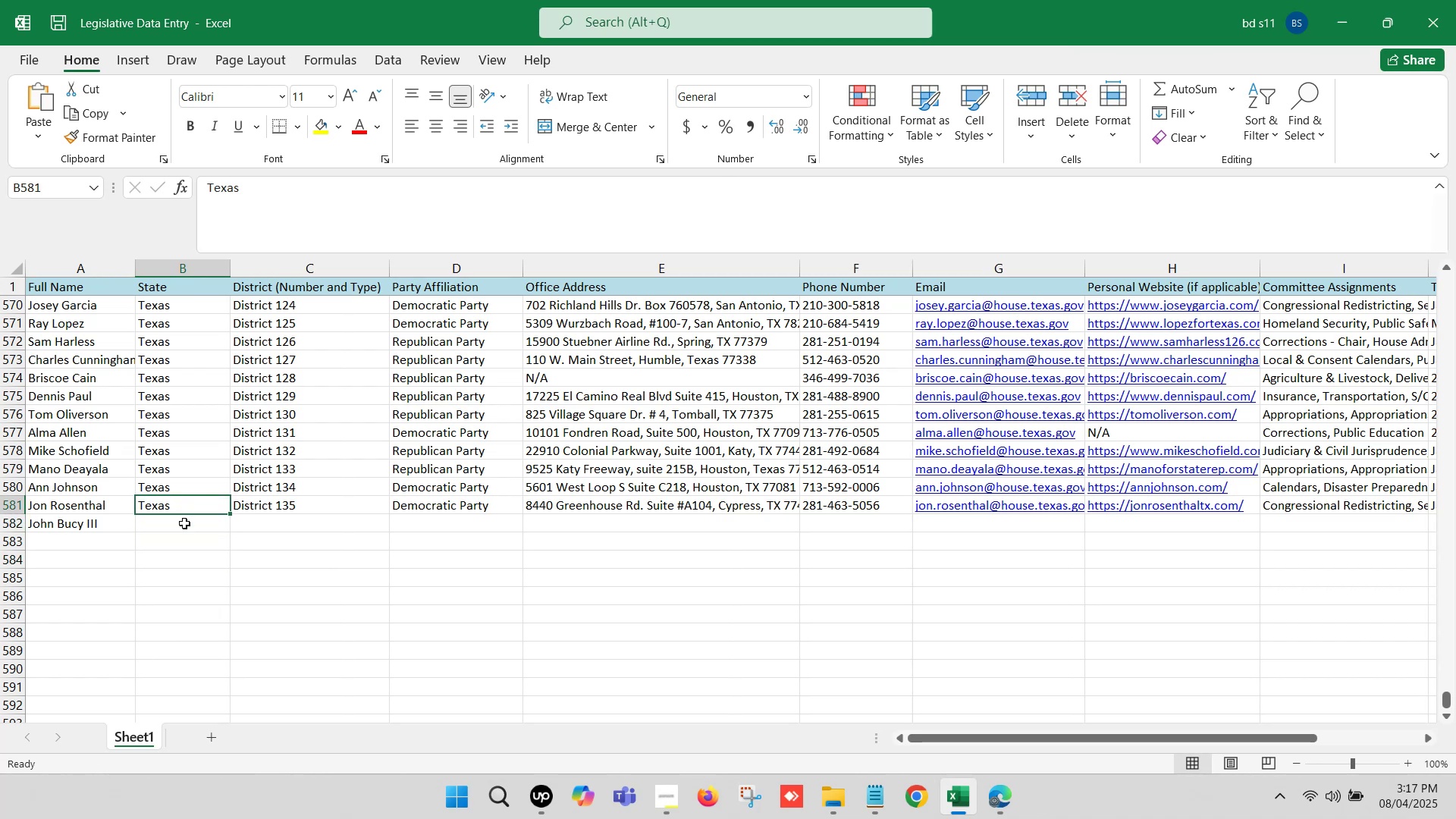 
left_click([186, 526])
 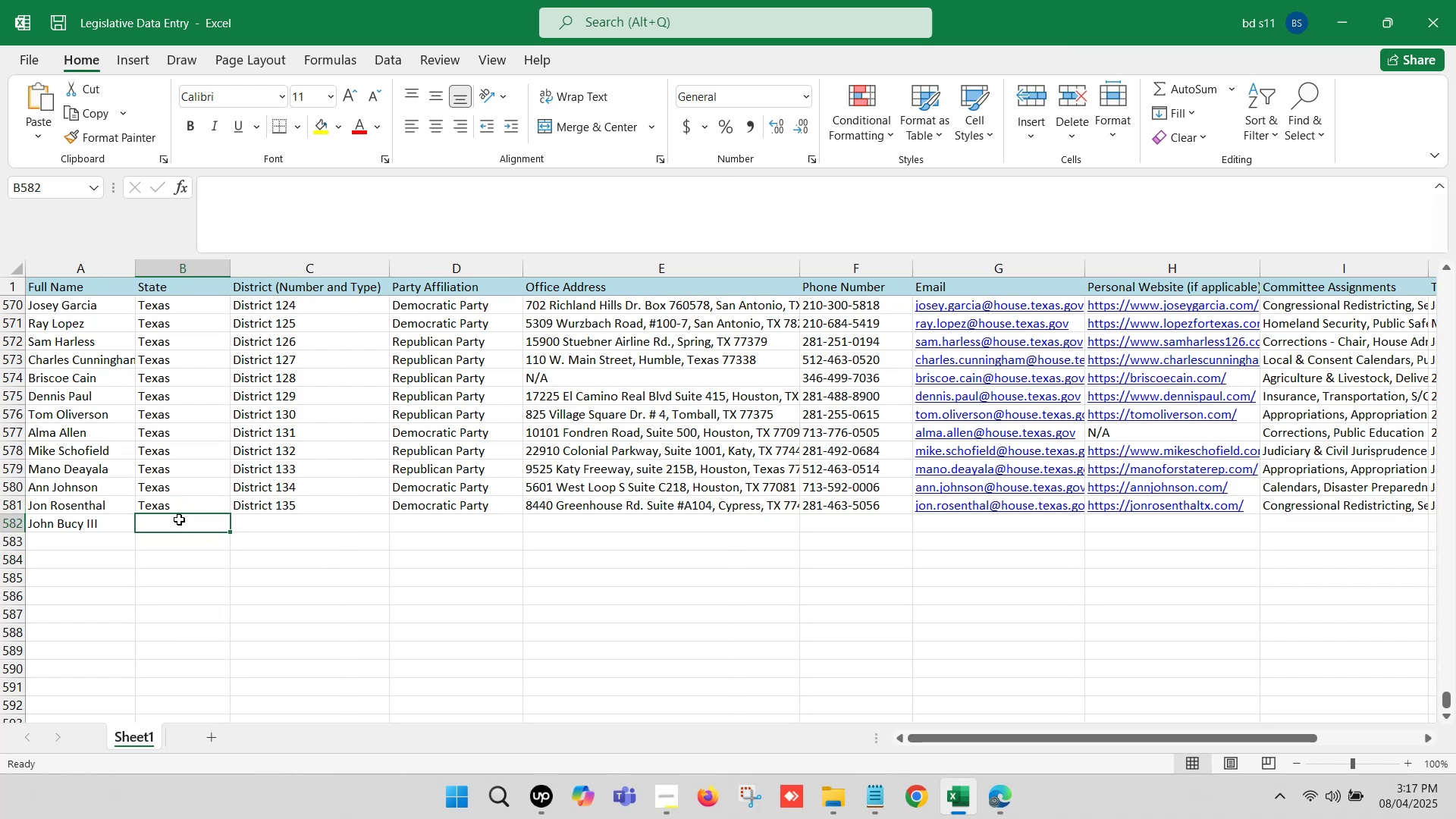 
left_click([176, 503])
 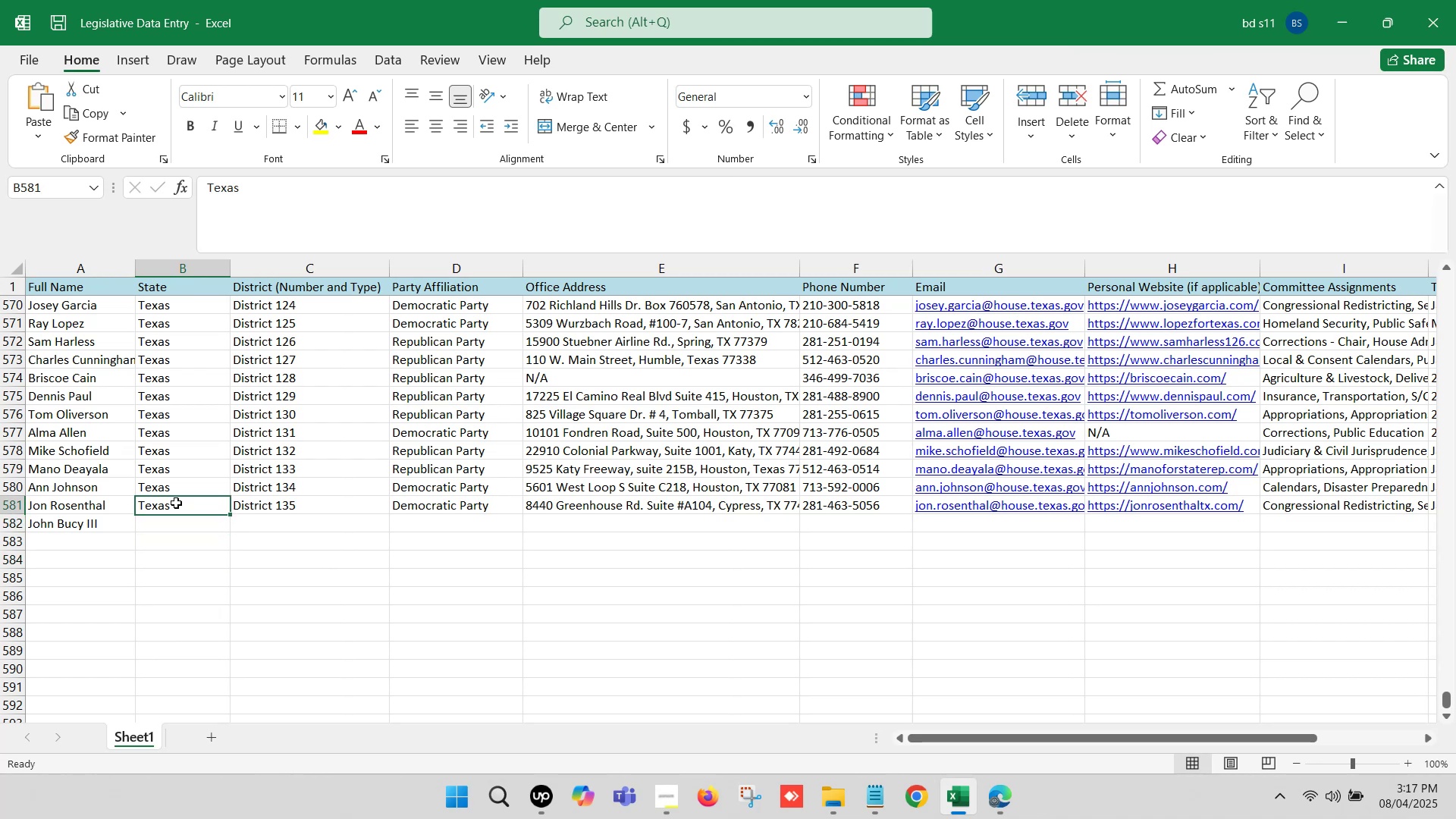 
key(Control+ControlLeft)
 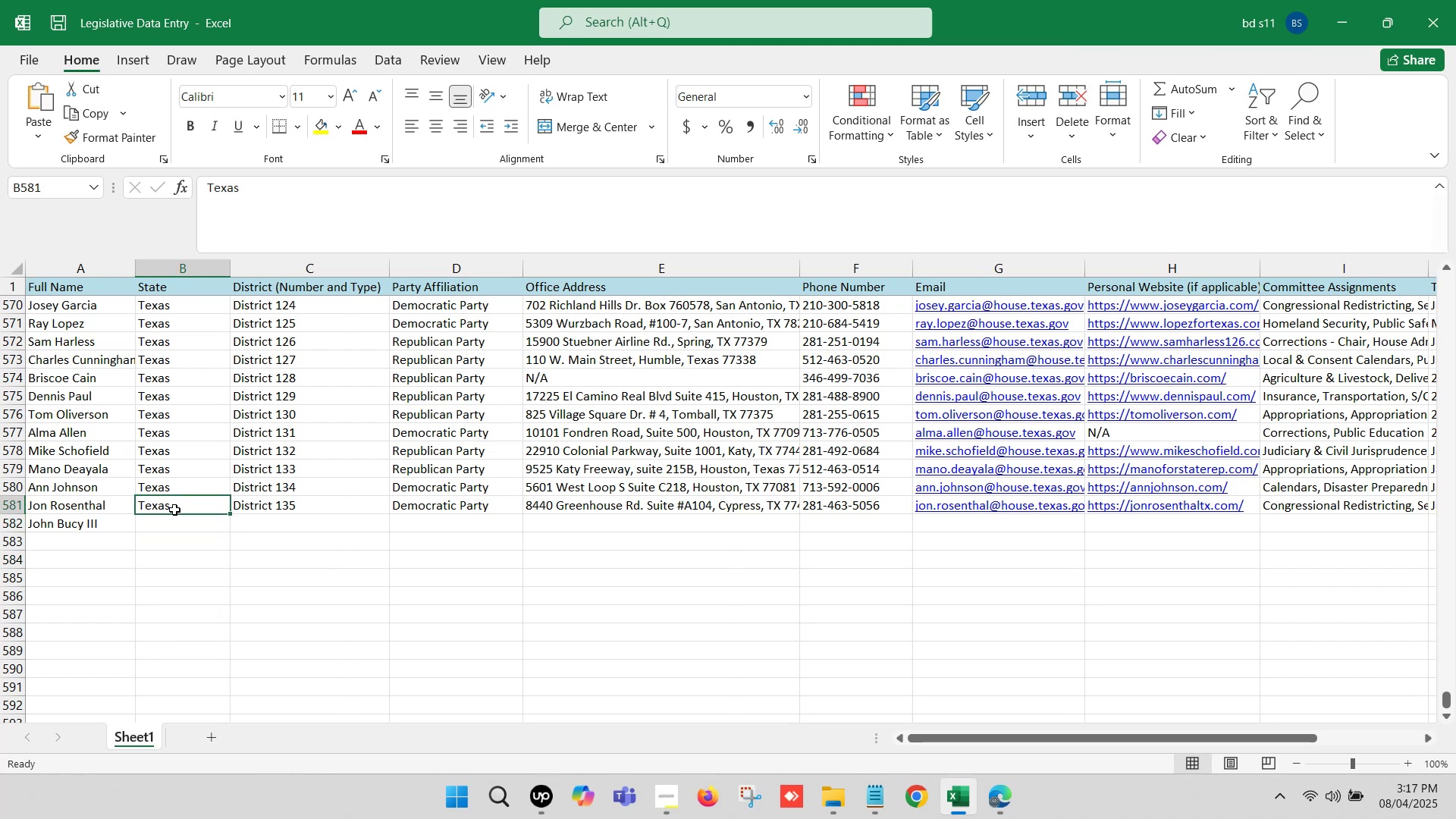 
key(Control+C)
 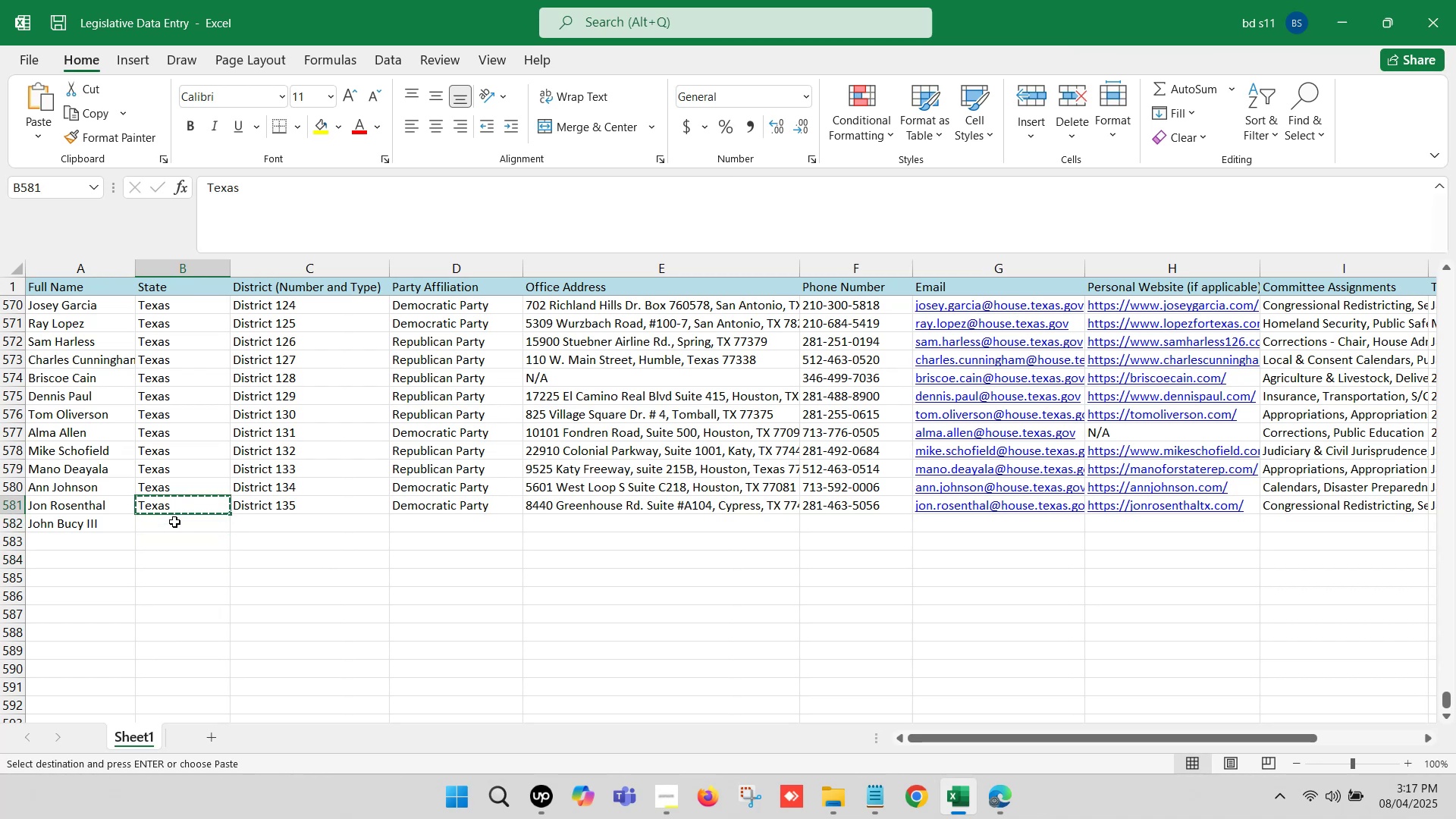 
left_click([174, 522])
 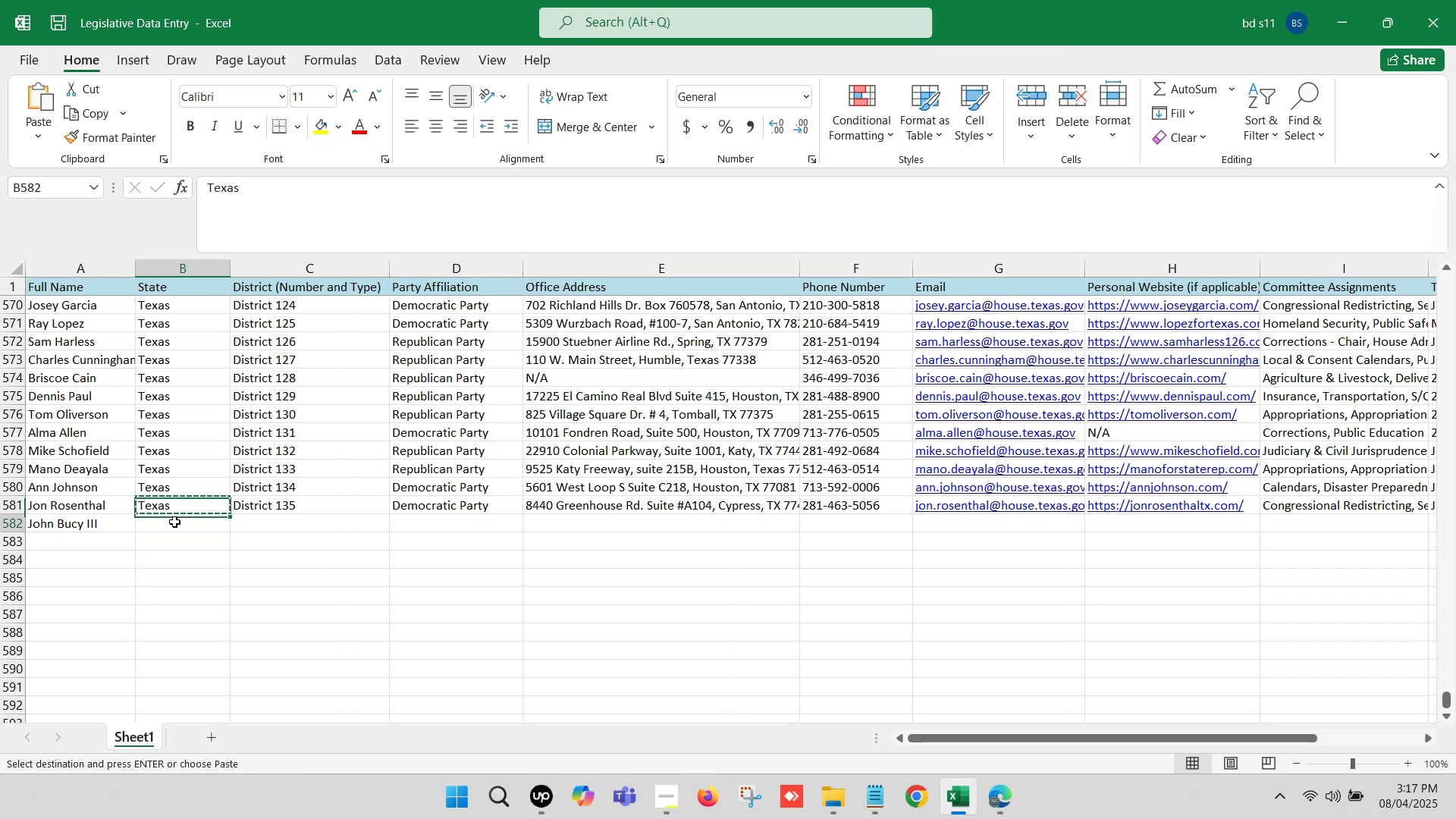 
key(Control+ControlLeft)
 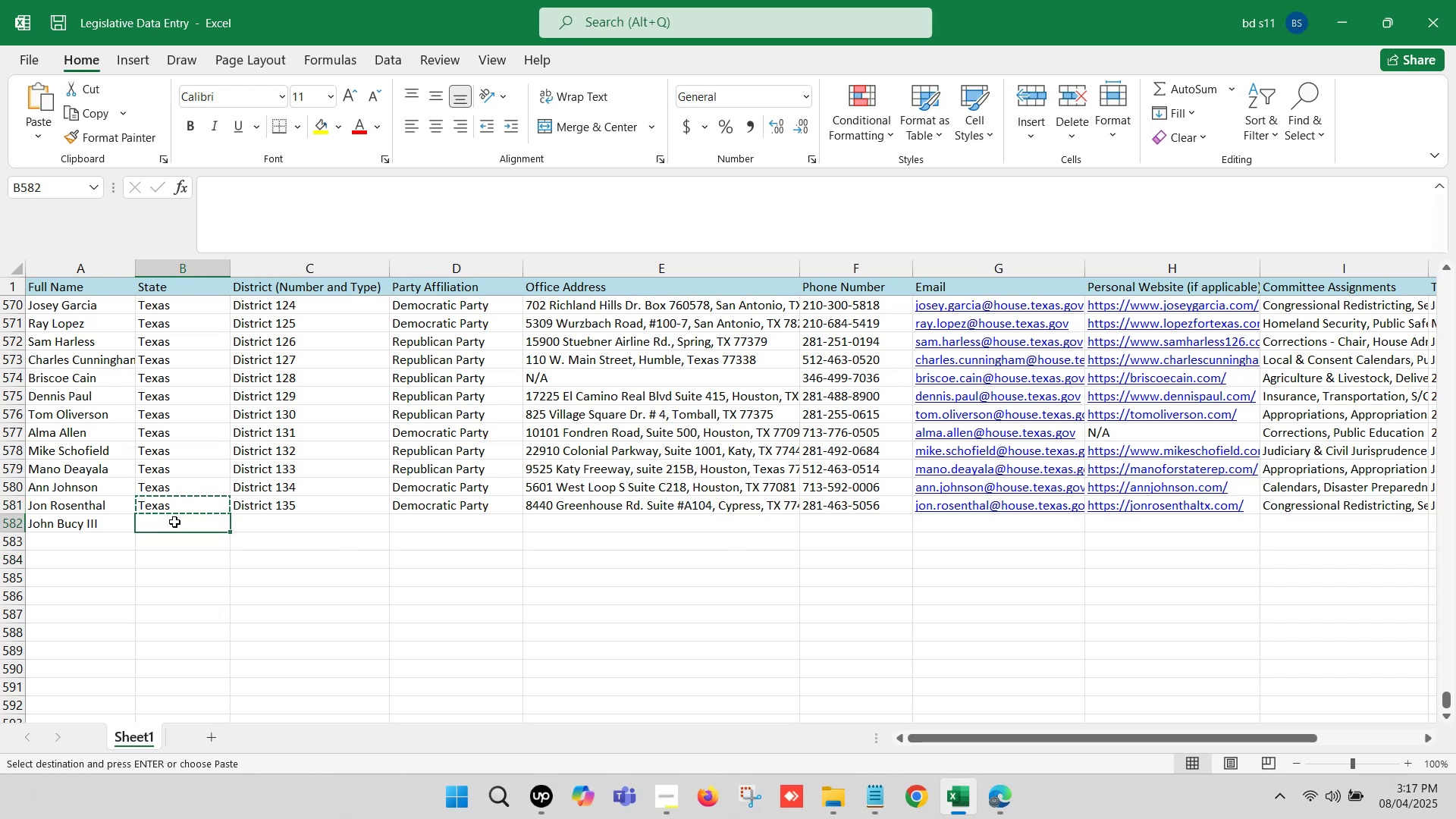 
key(Control+V)
 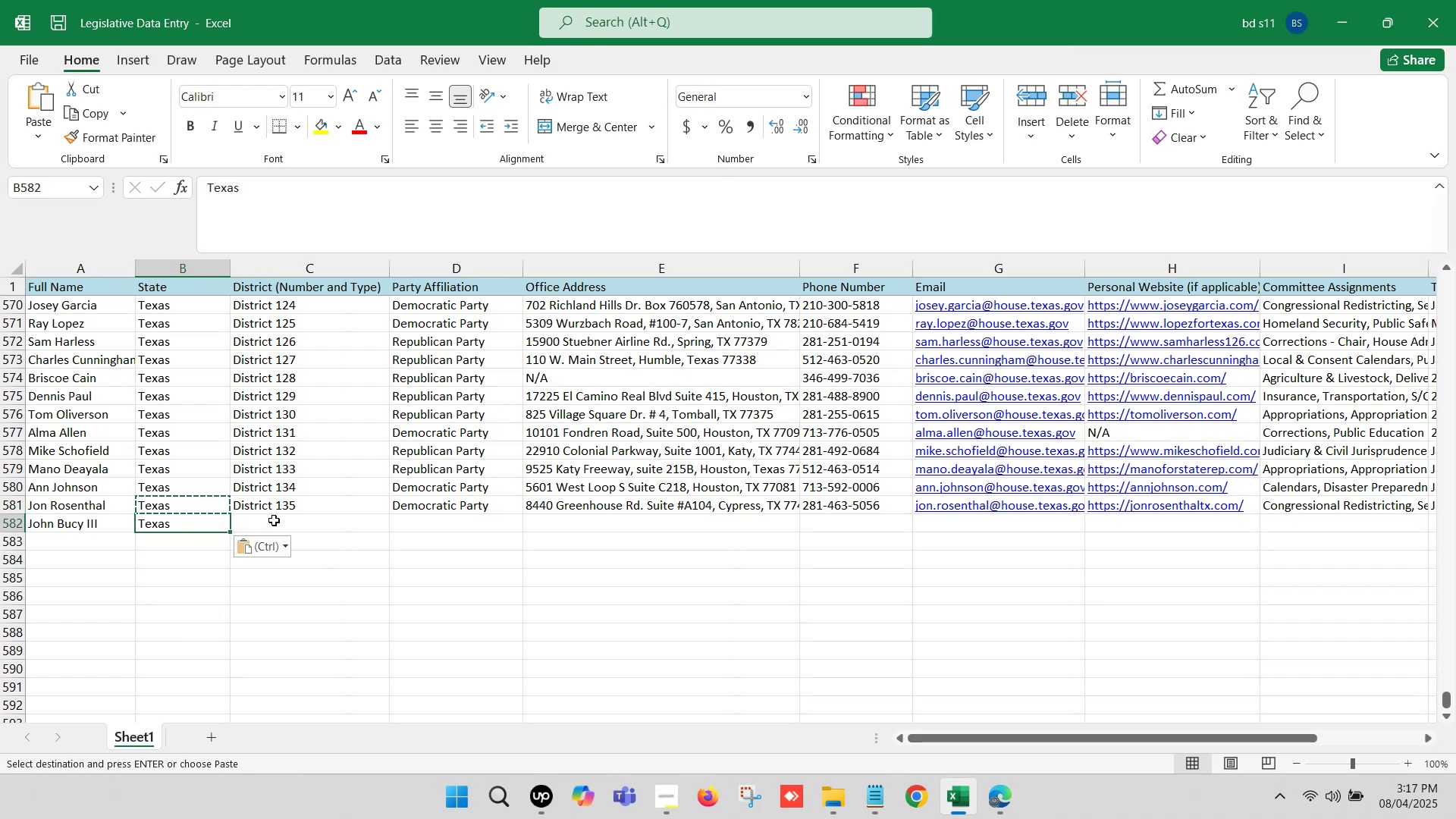 
left_click([278, 519])
 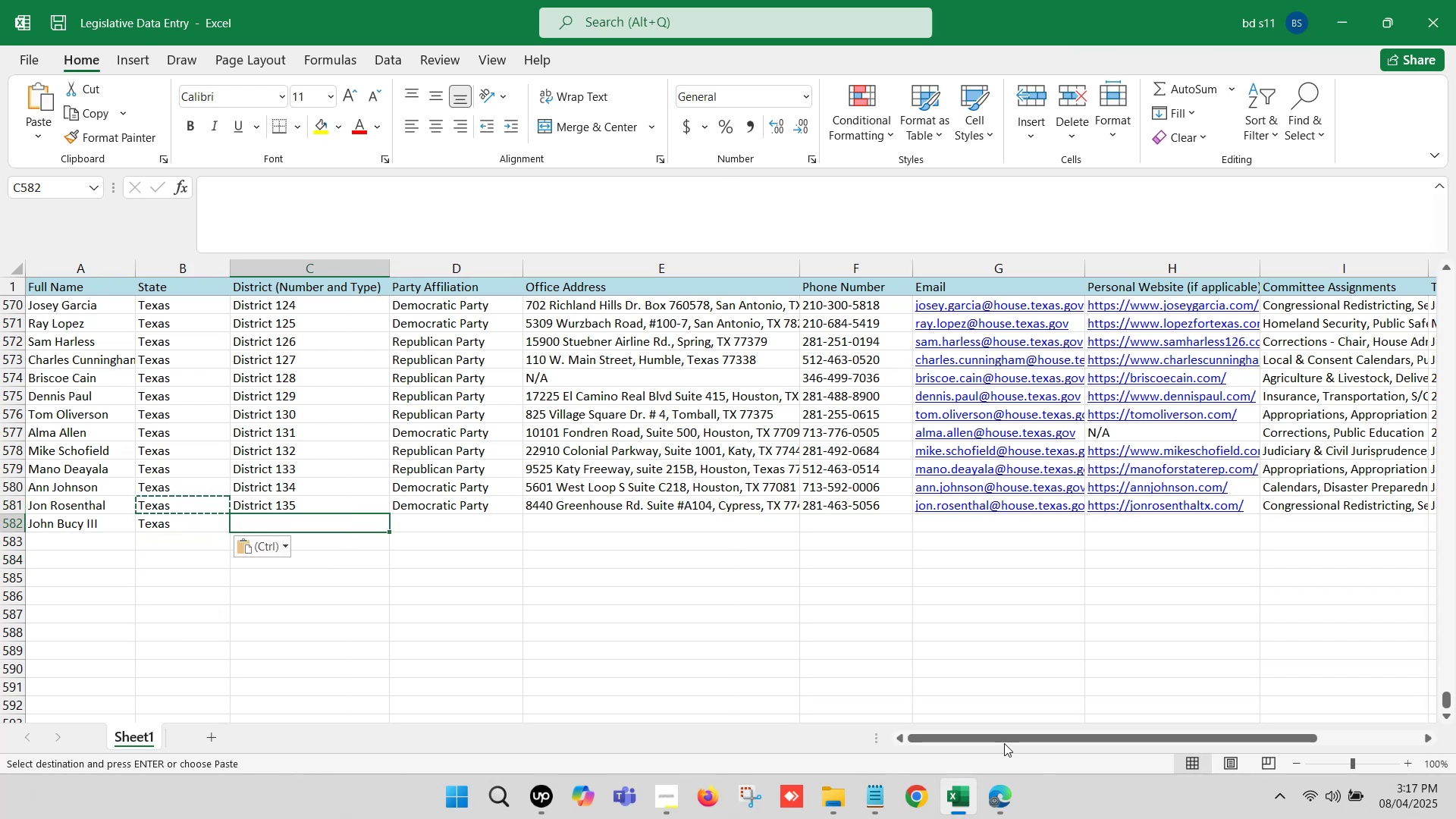 
left_click([1015, 792])
 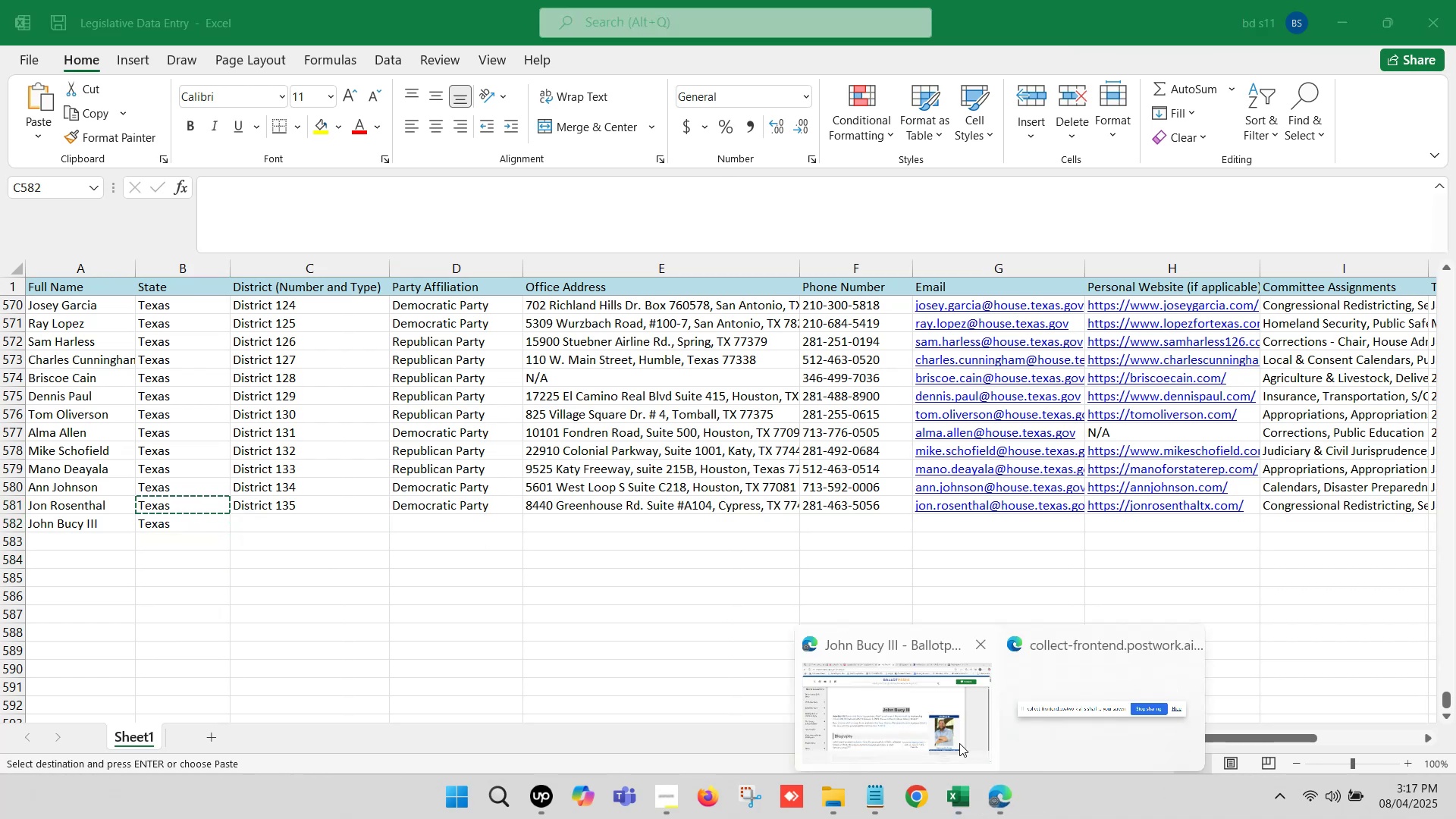 
left_click([940, 724])
 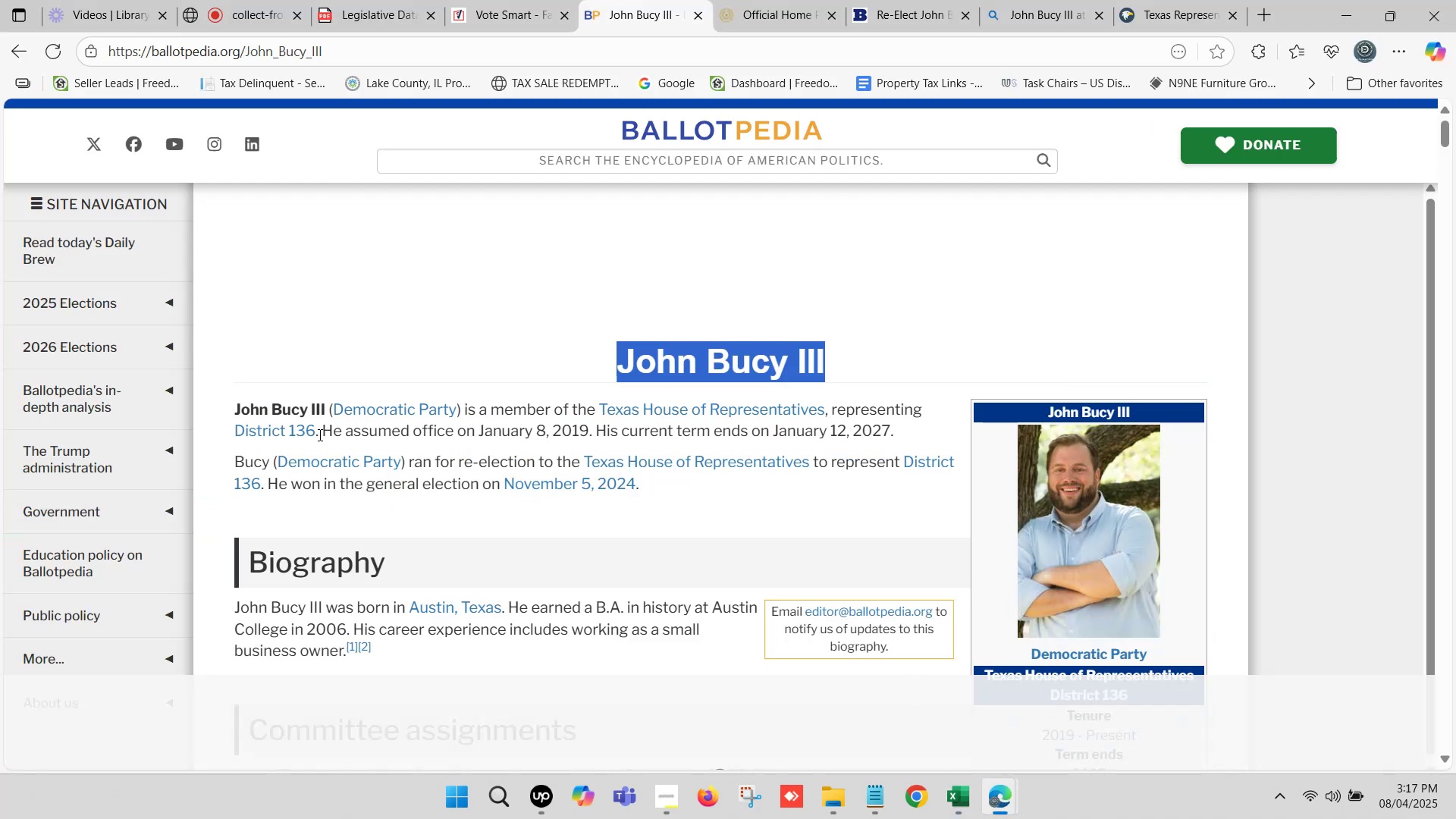 
left_click_drag(start_coordinate=[314, 434], to_coordinate=[245, 431])
 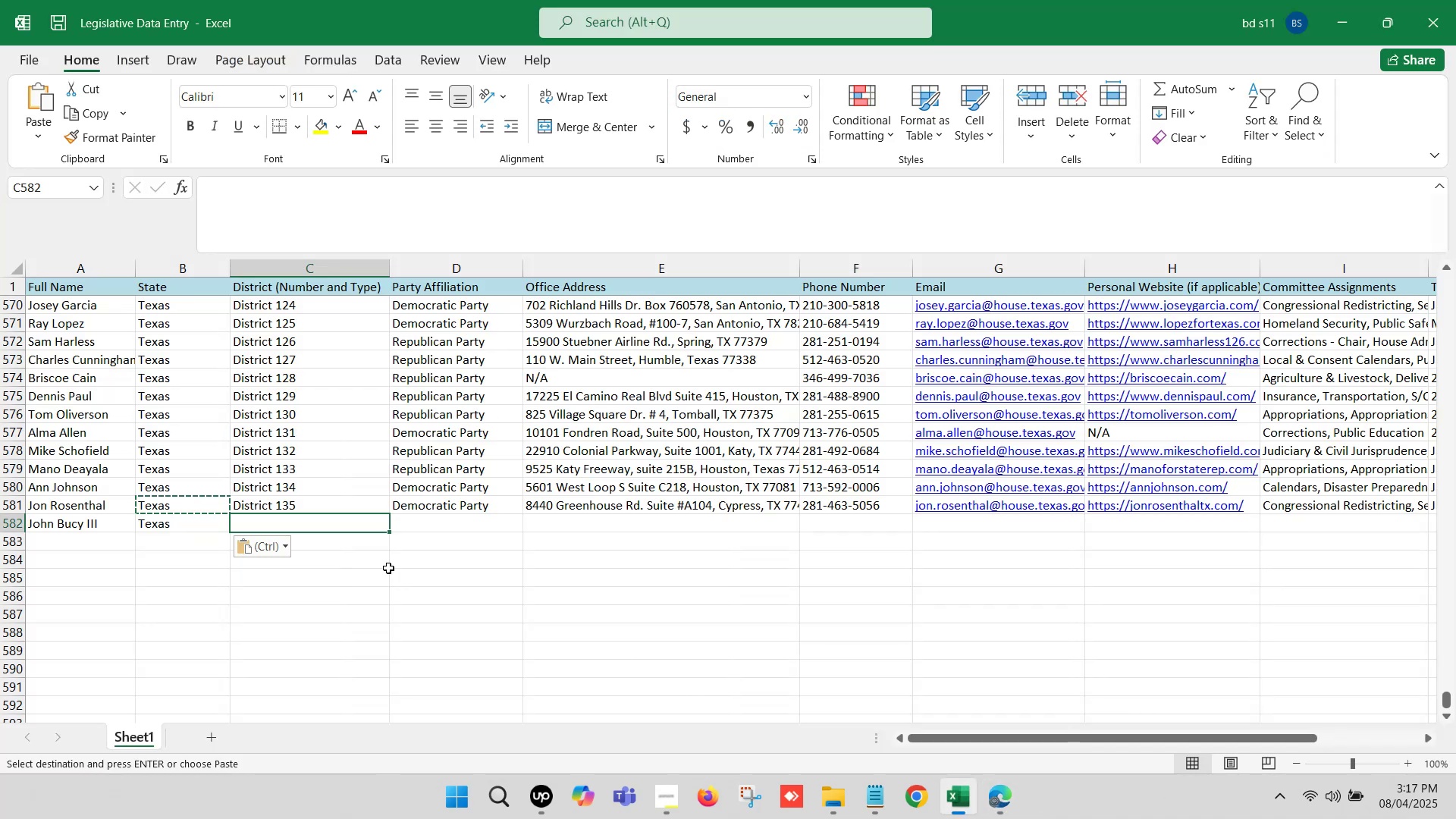 
left_click([271, 522])
 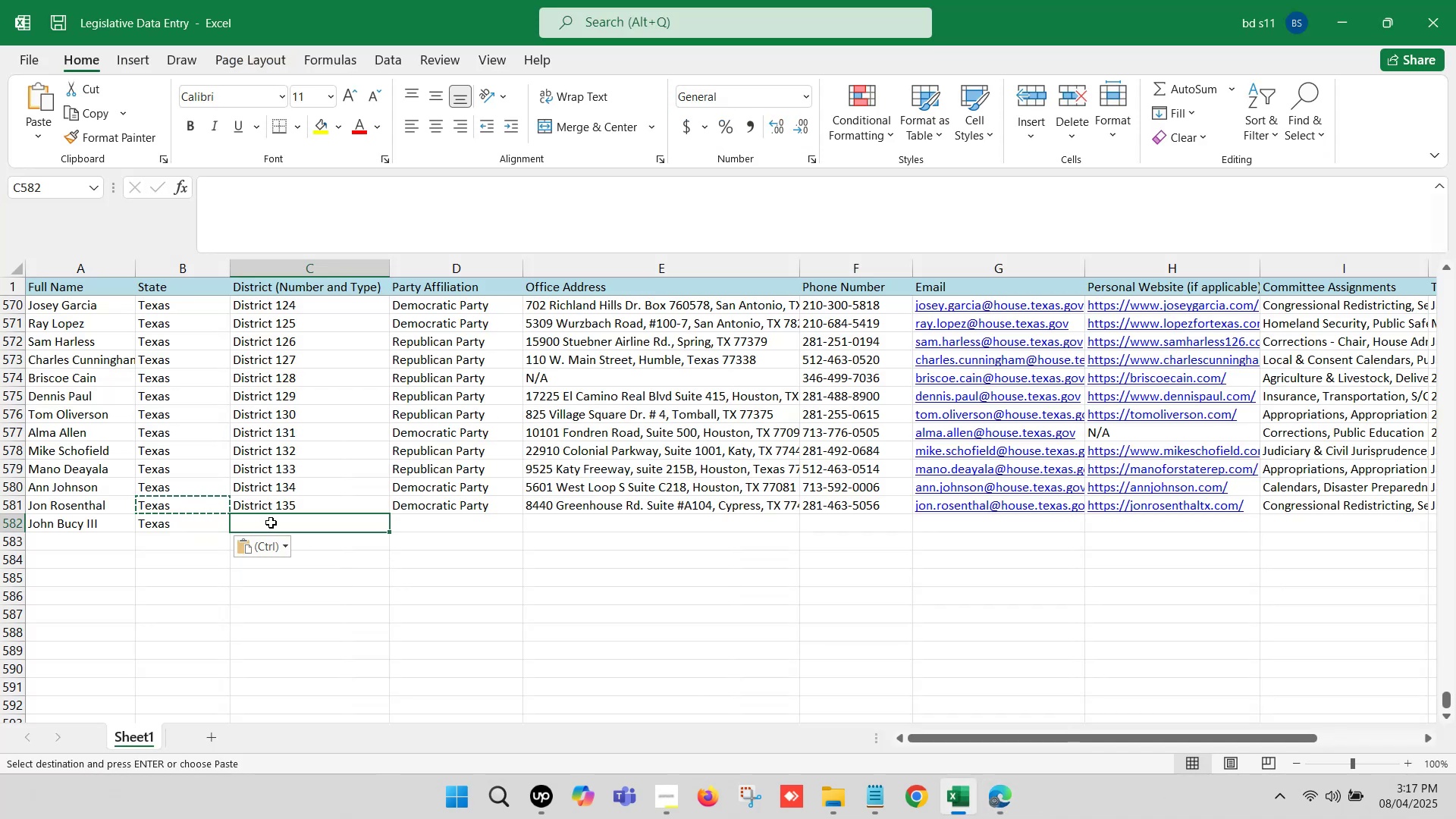 
key(Control+D)
 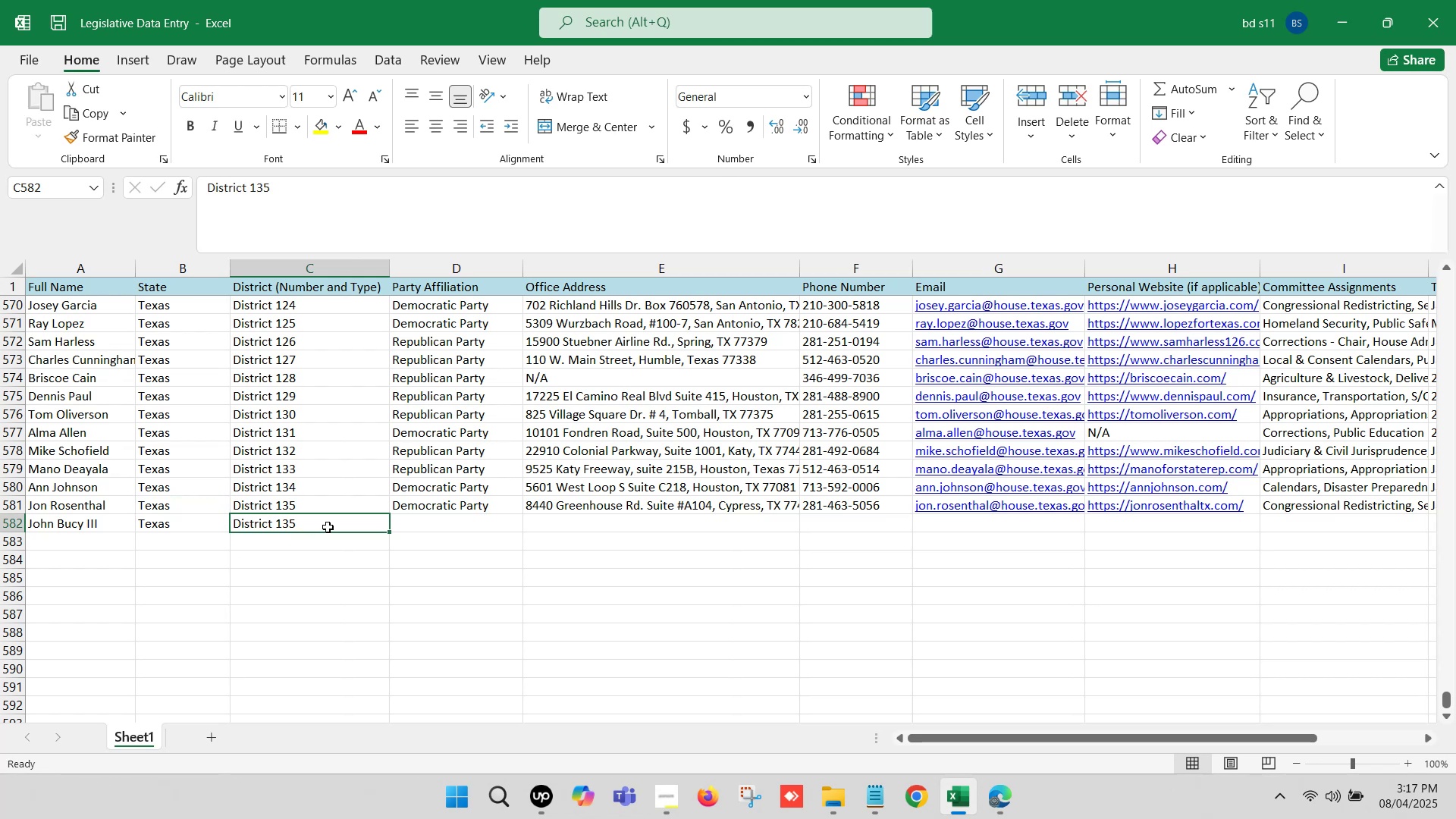 
double_click([328, 524])
 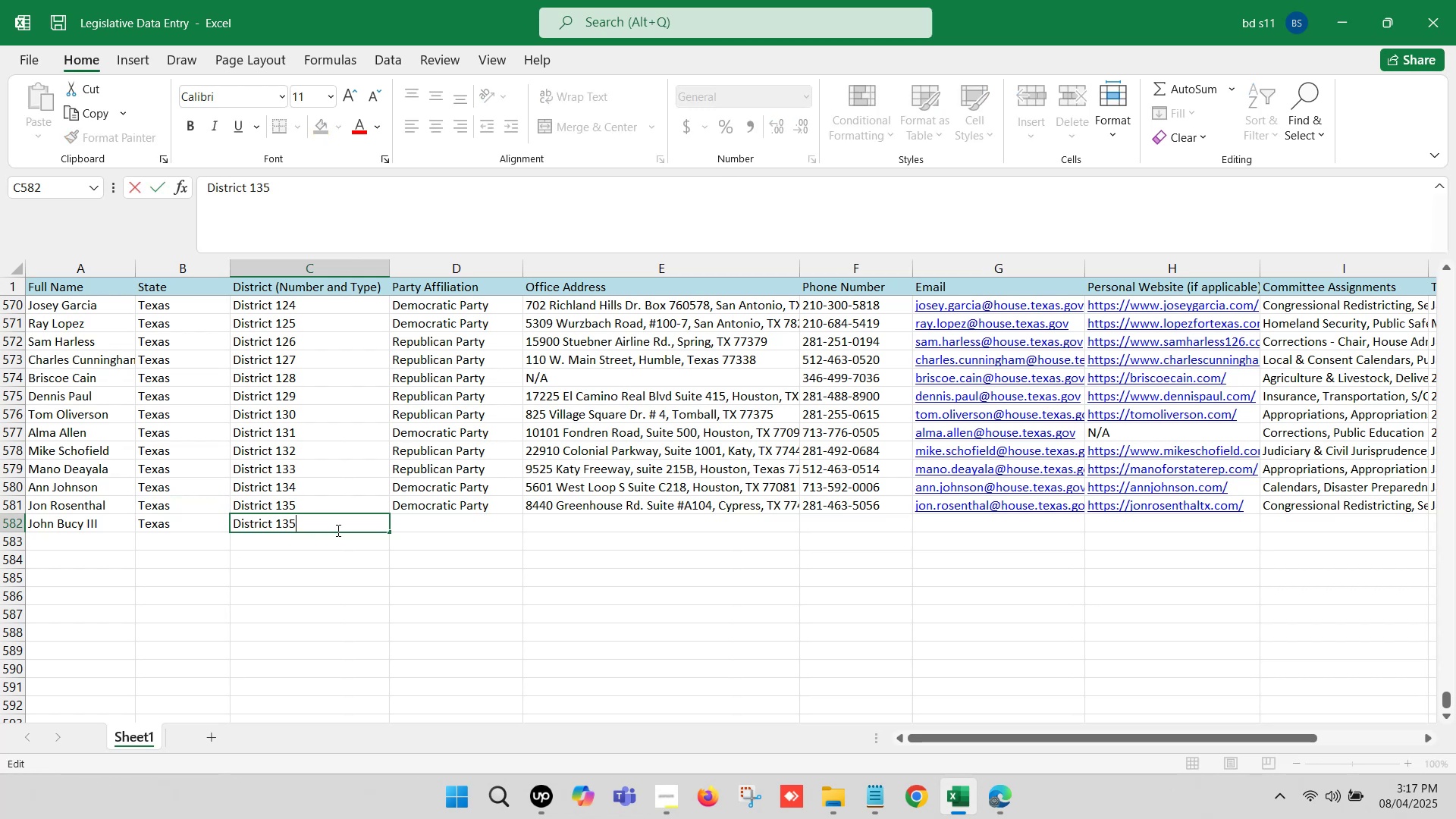 
key(Backspace)
 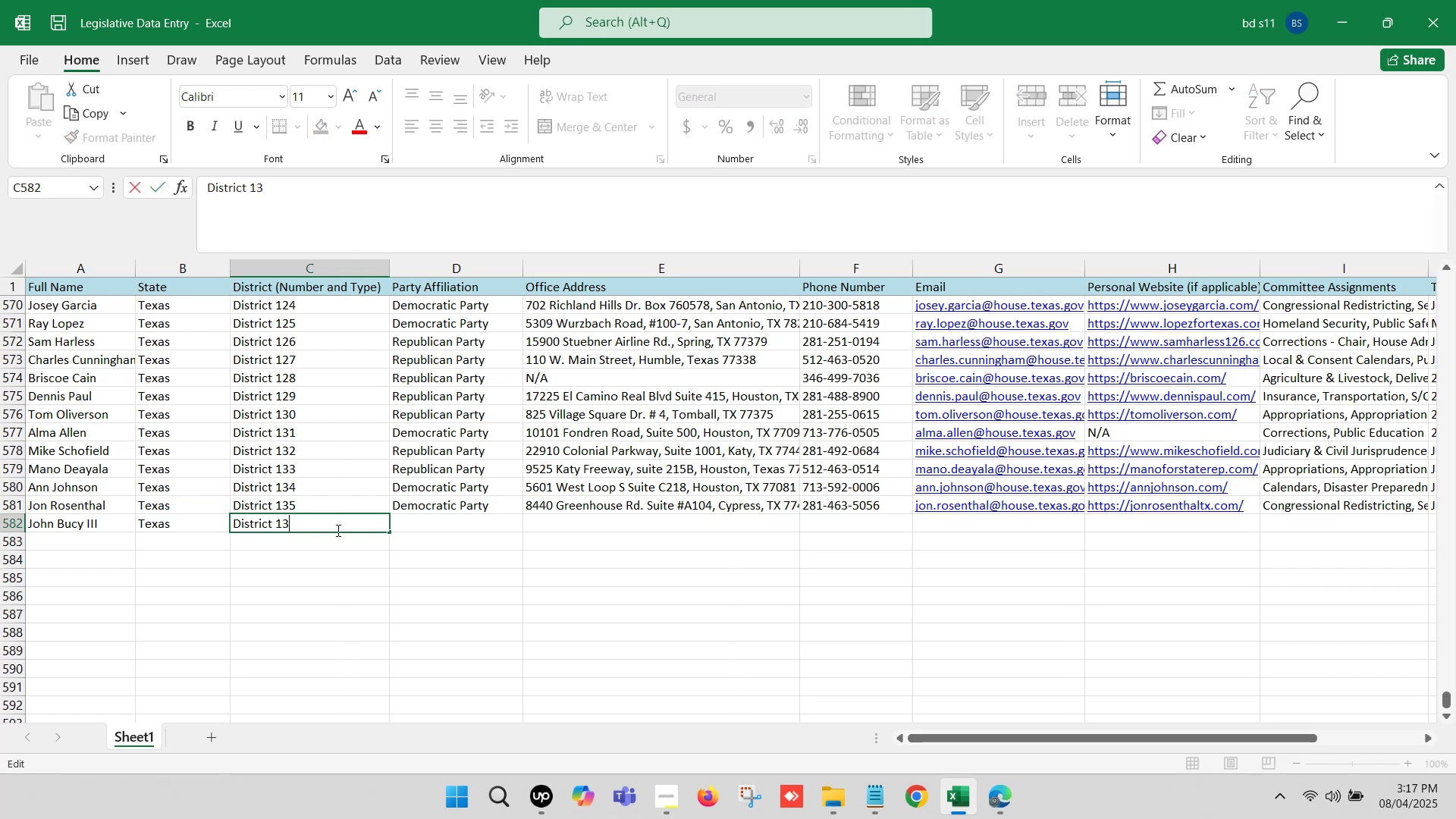 
key(6)
 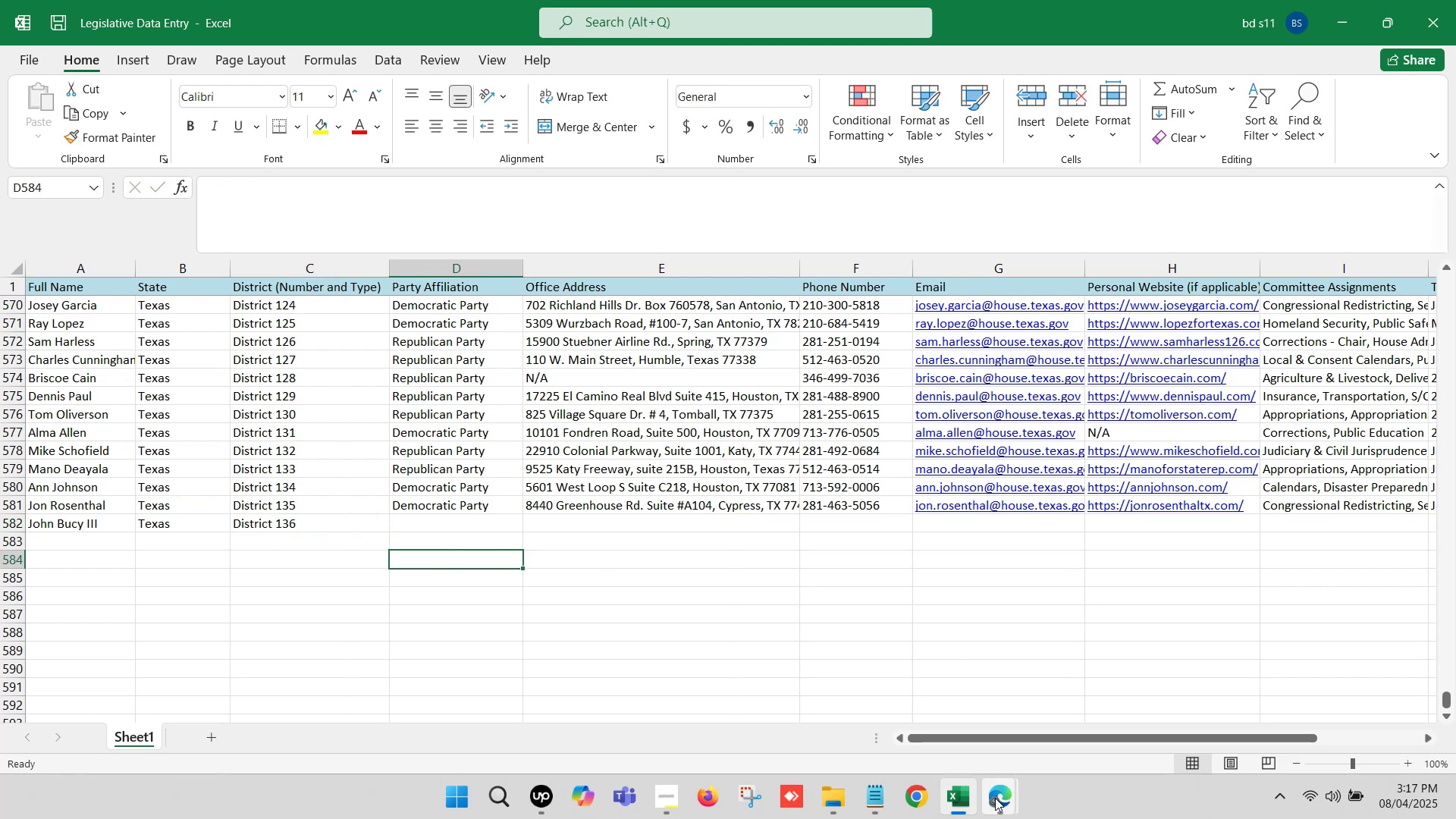 
left_click([934, 717])
 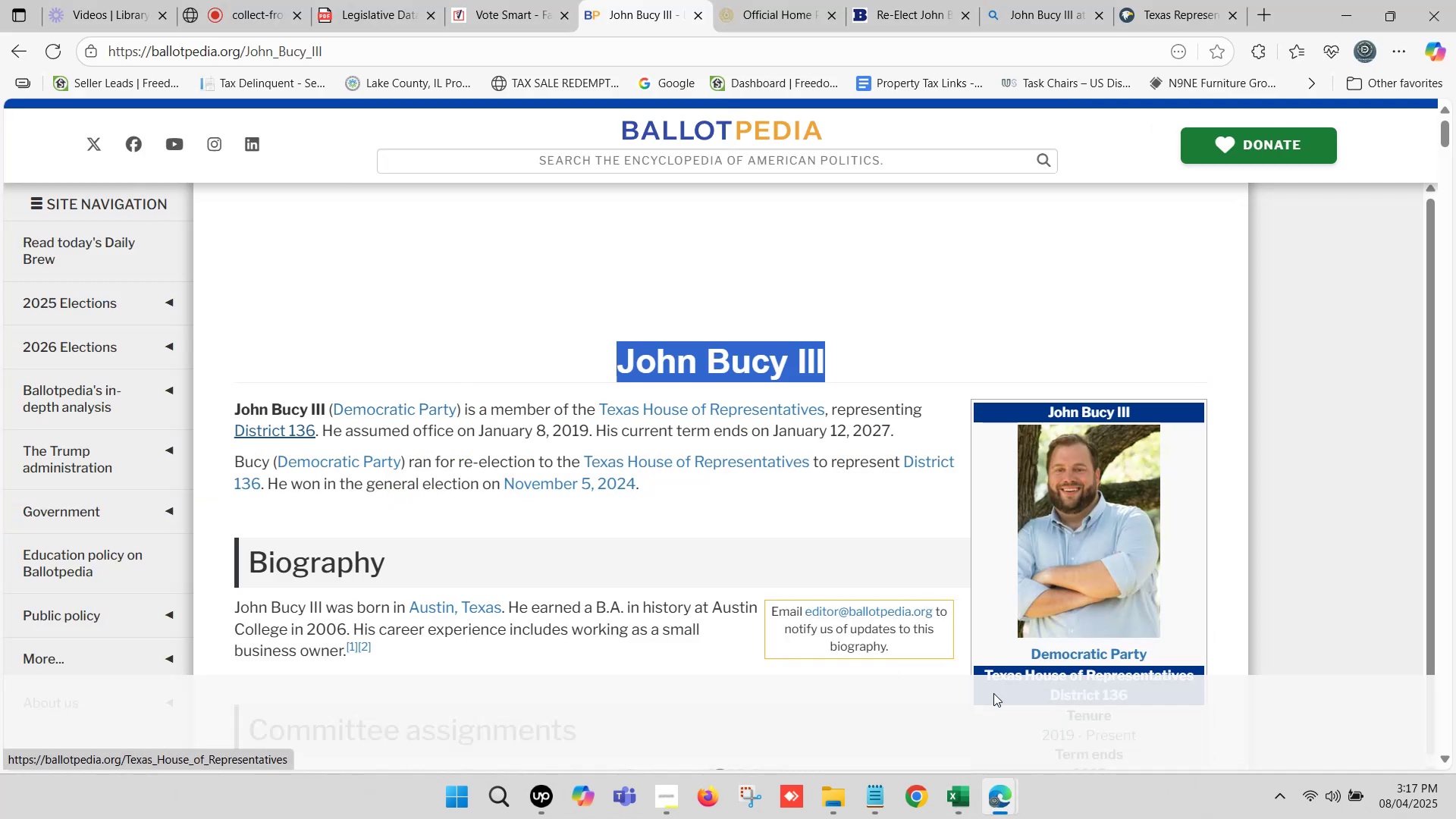 
left_click([955, 805])
 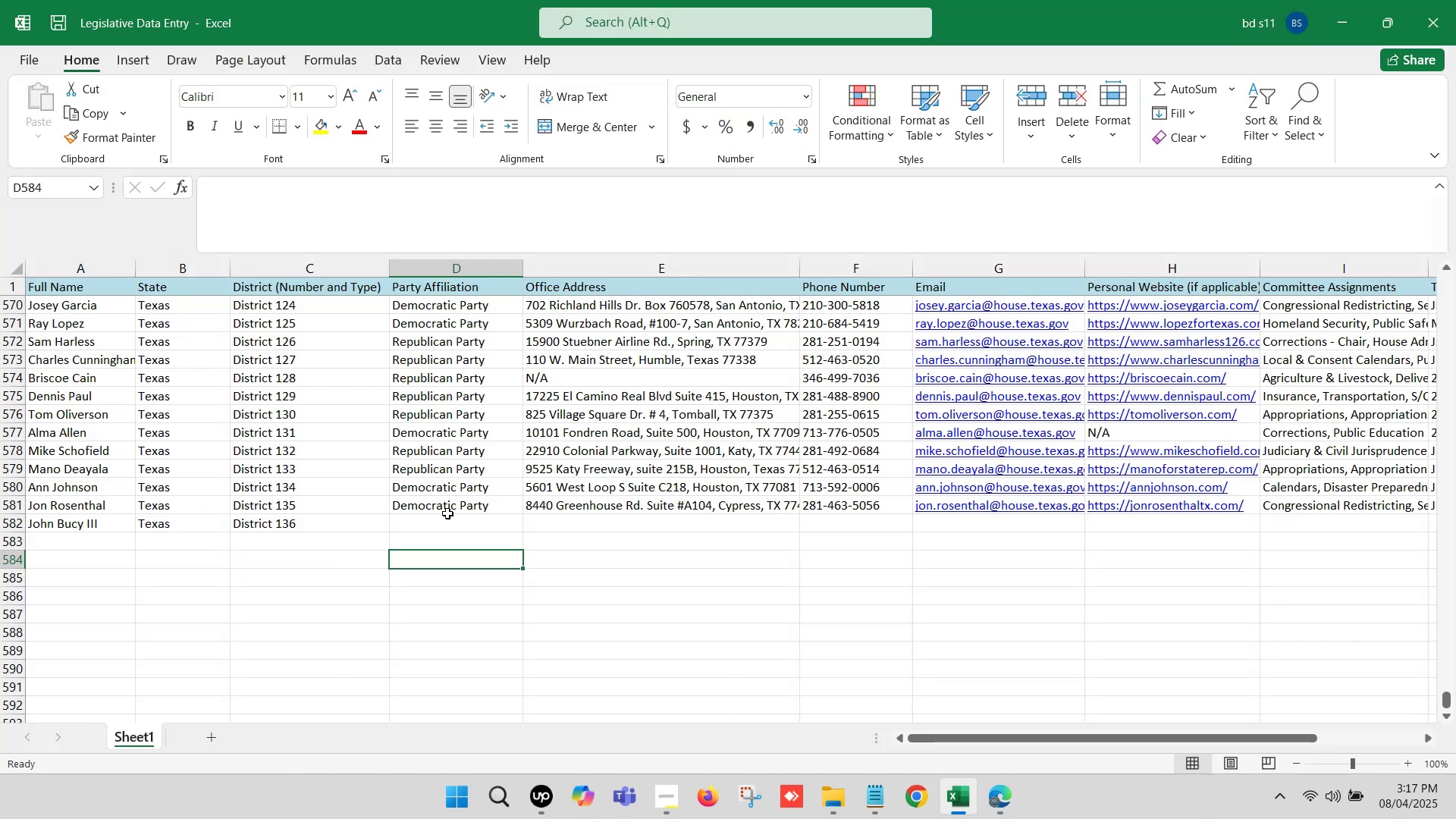 
left_click([447, 500])
 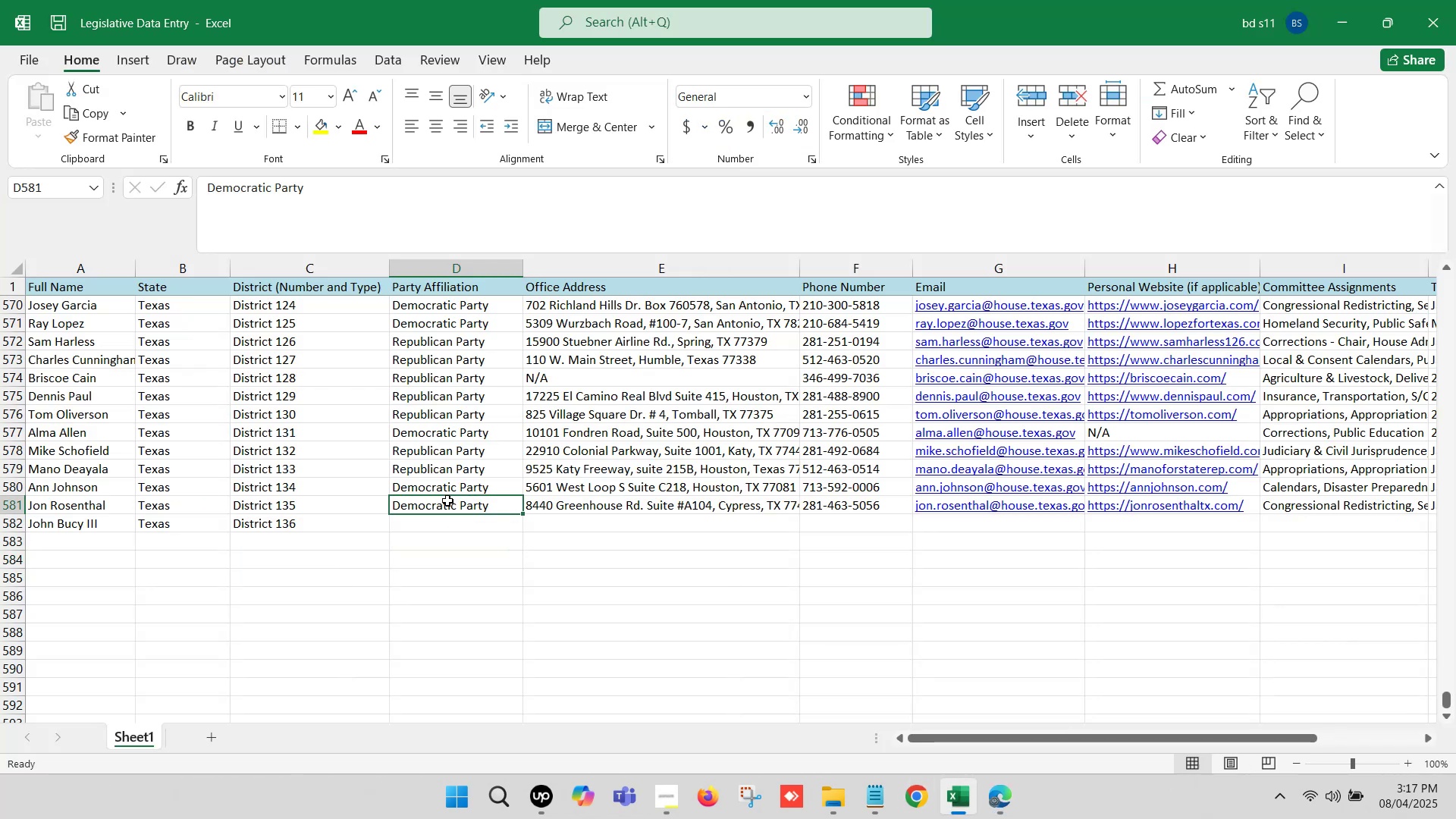 
key(Control+ControlLeft)
 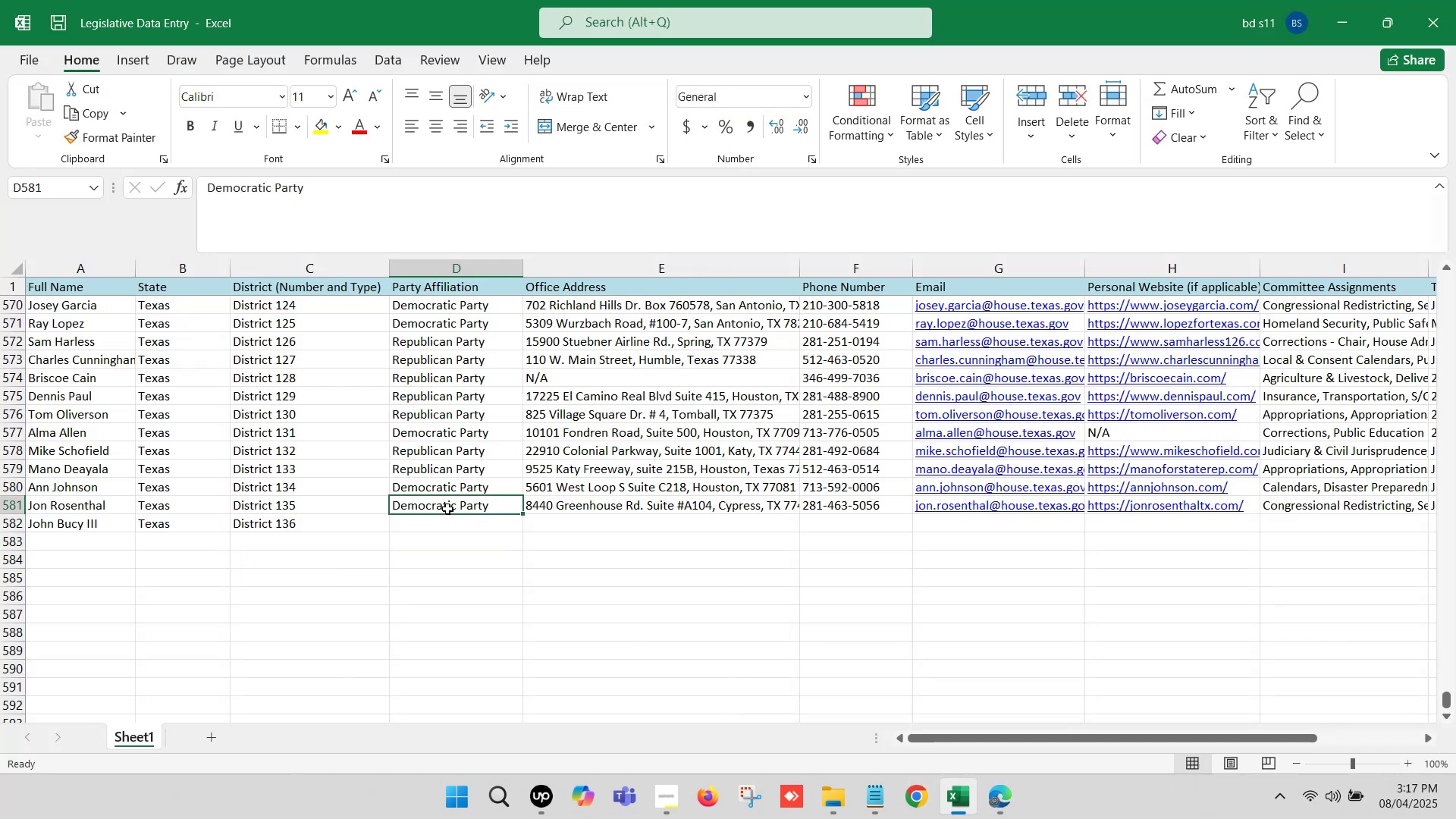 
key(Control+C)
 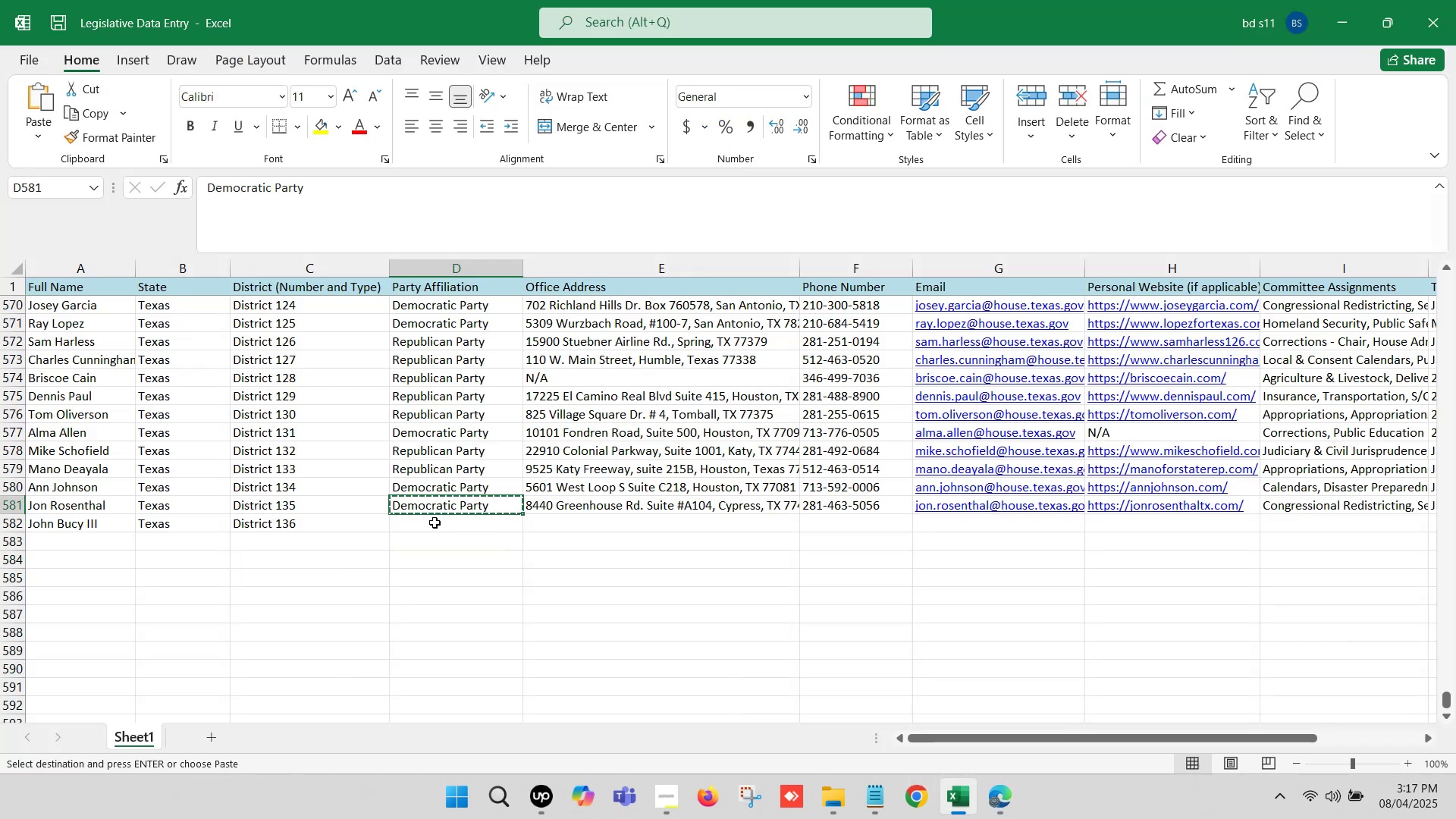 
left_click([435, 522])
 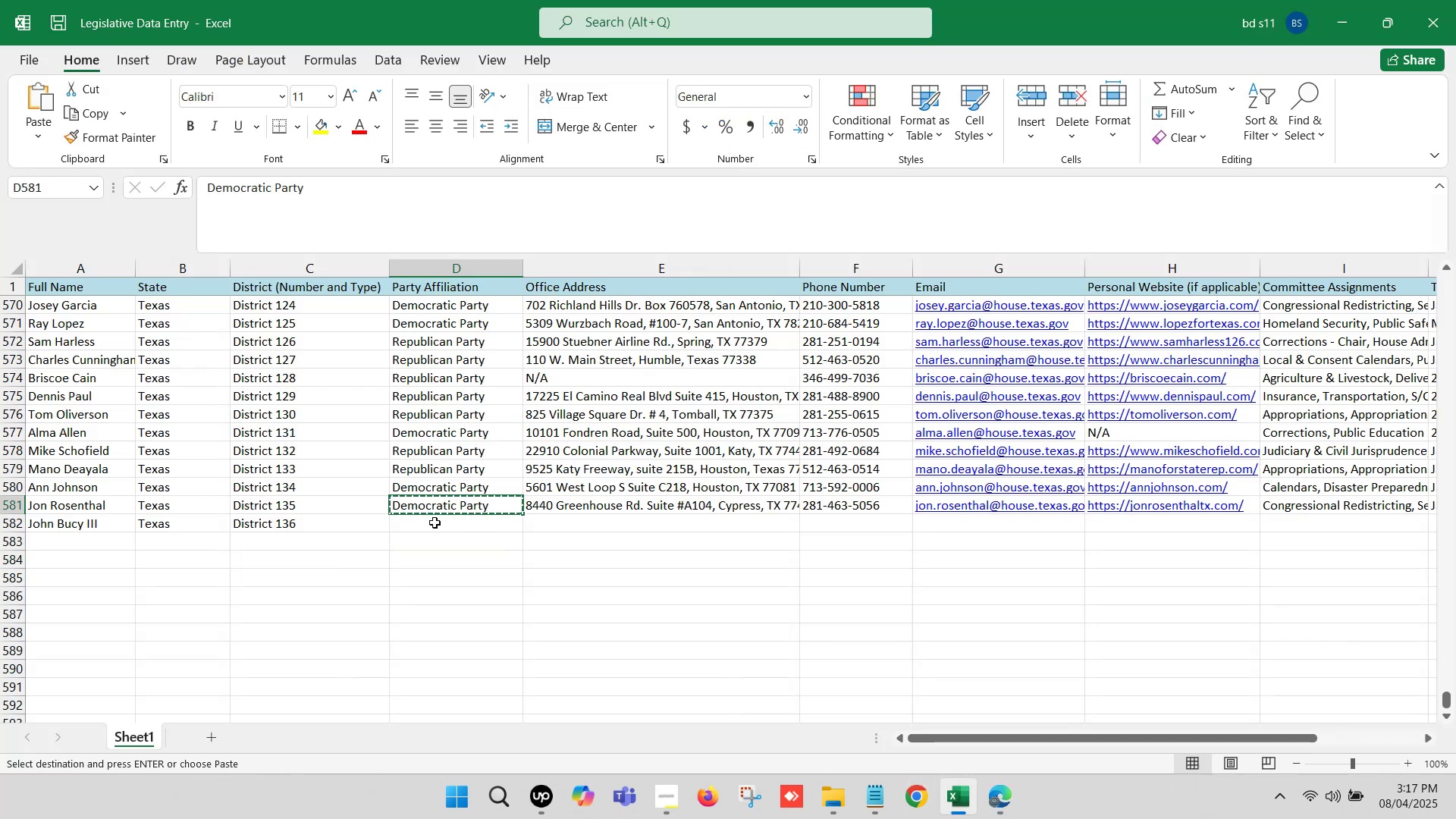 
key(Control+ControlLeft)
 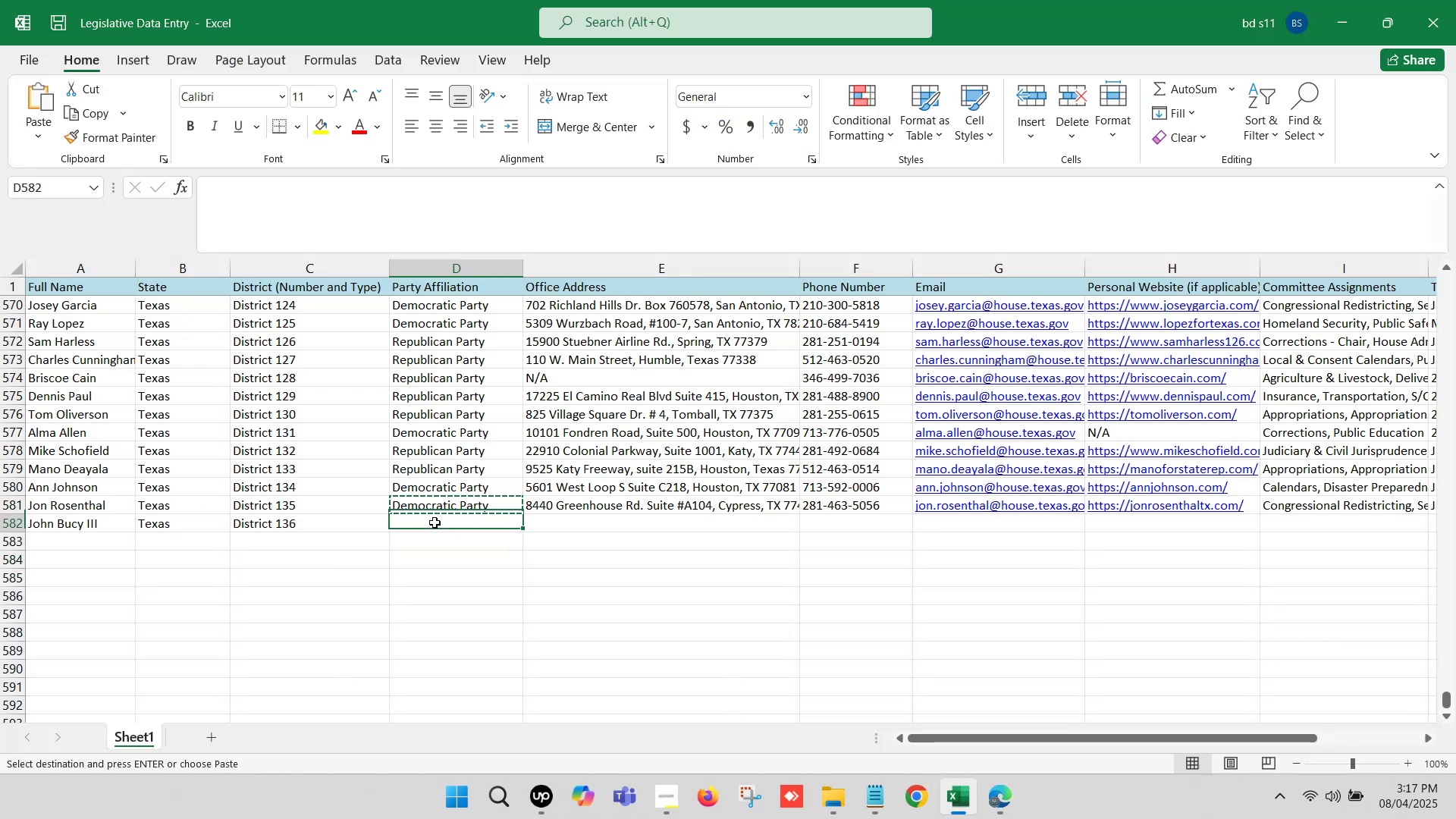 
key(Control+V)
 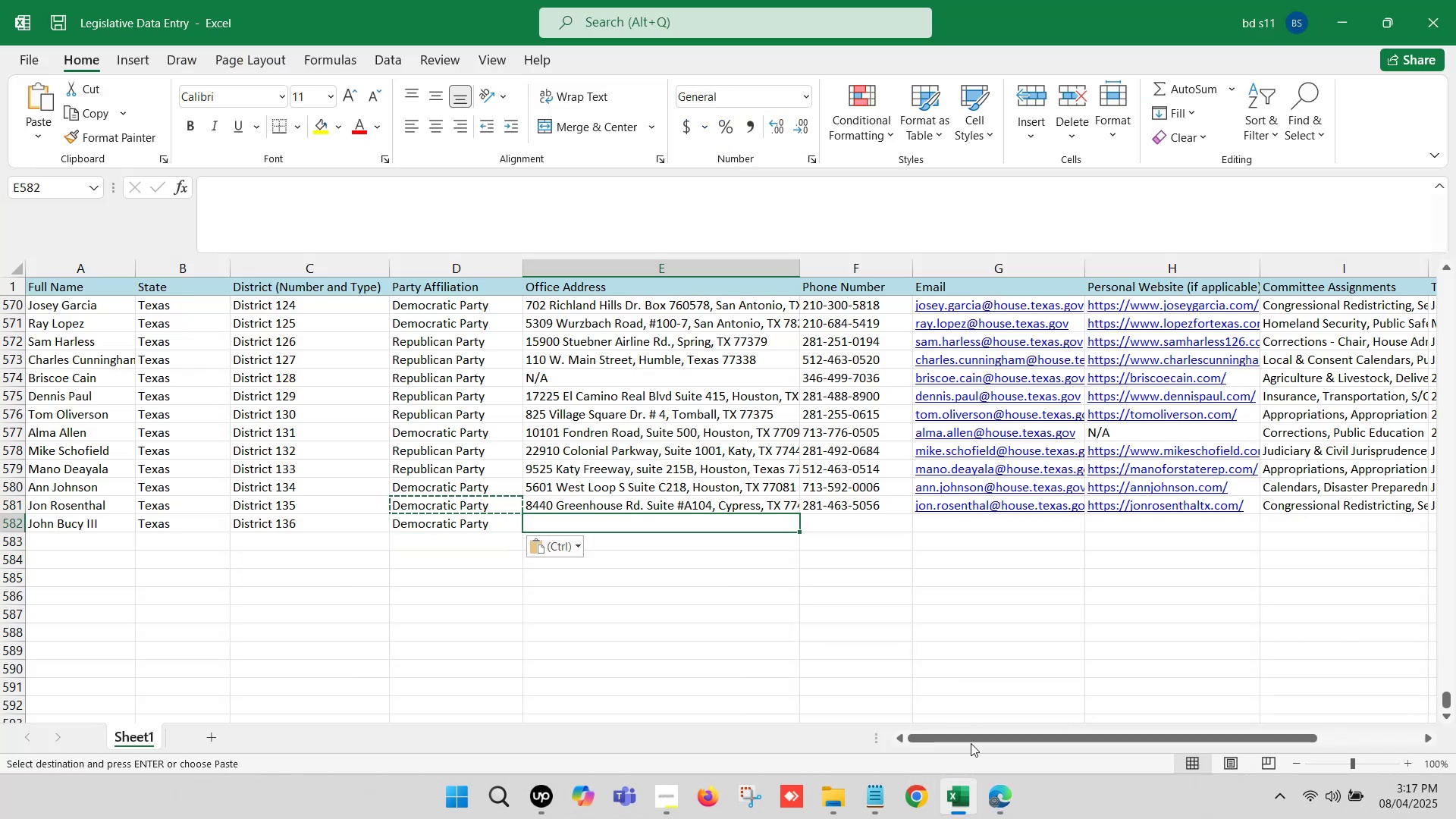 
left_click([1002, 789])
 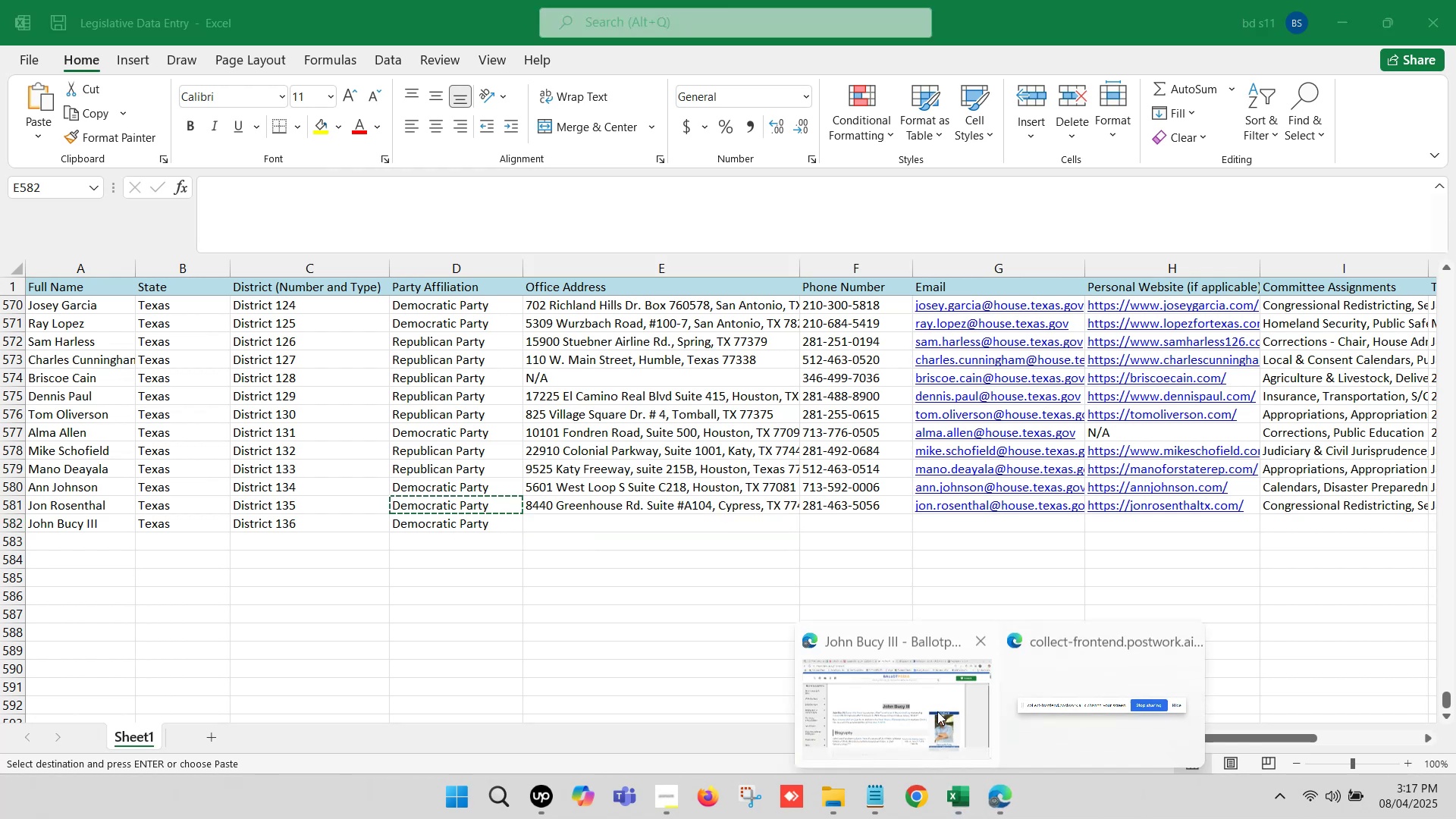 
left_click([930, 706])
 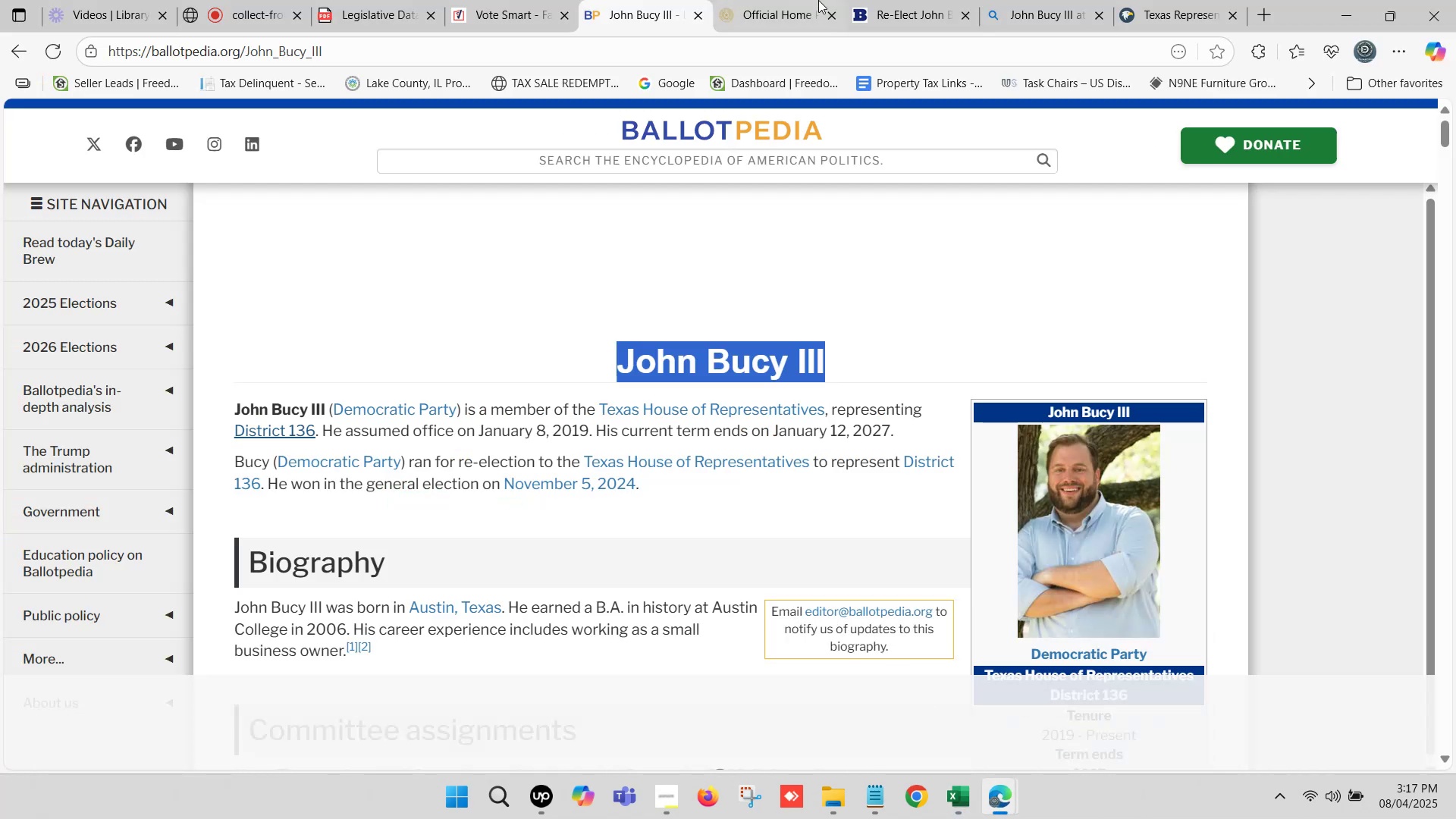 
left_click([795, 0])
 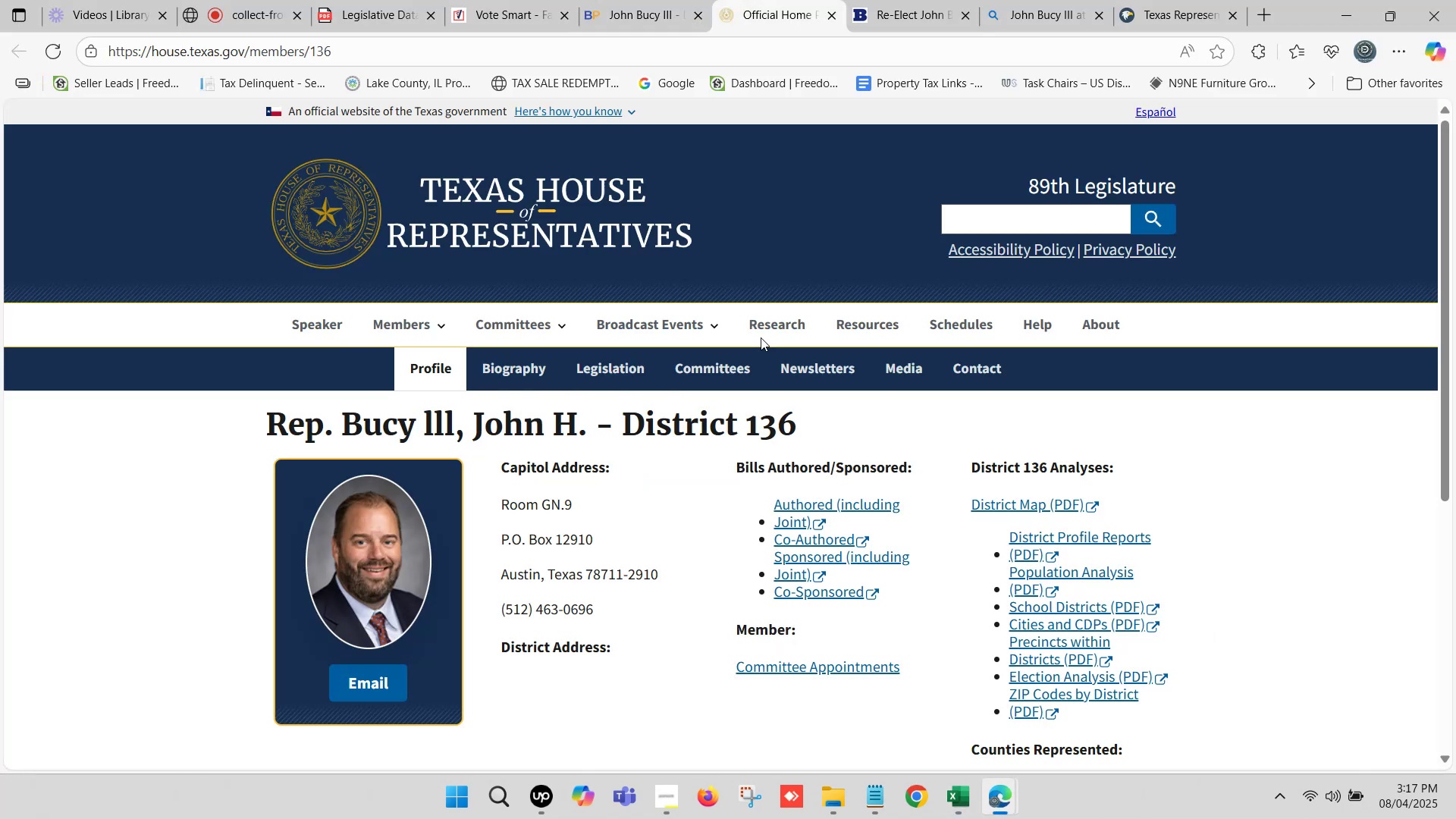 
scroll: coordinate [755, 384], scroll_direction: down, amount: 2.0
 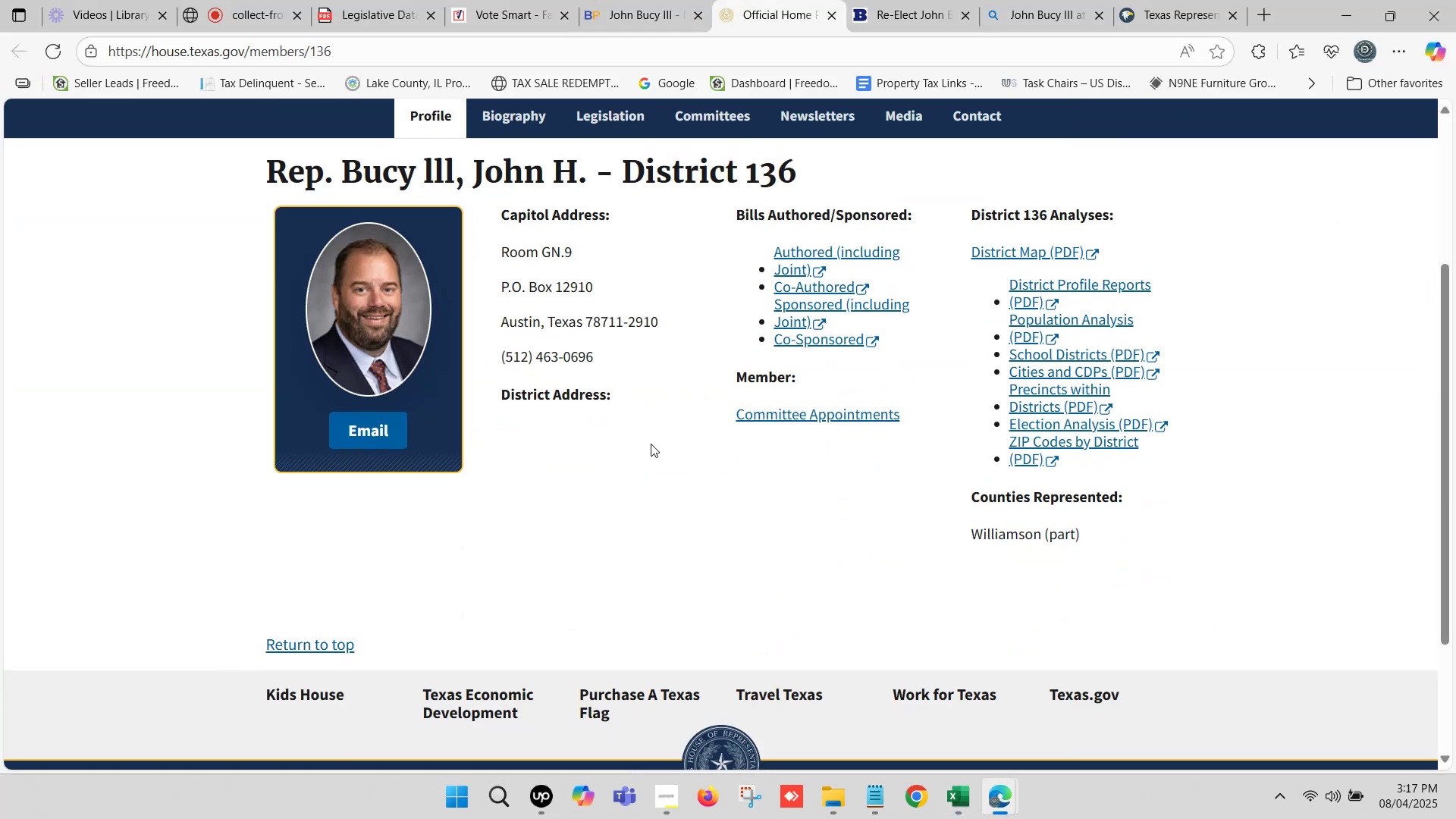 
left_click_drag(start_coordinate=[611, 398], to_coordinate=[501, 391])
 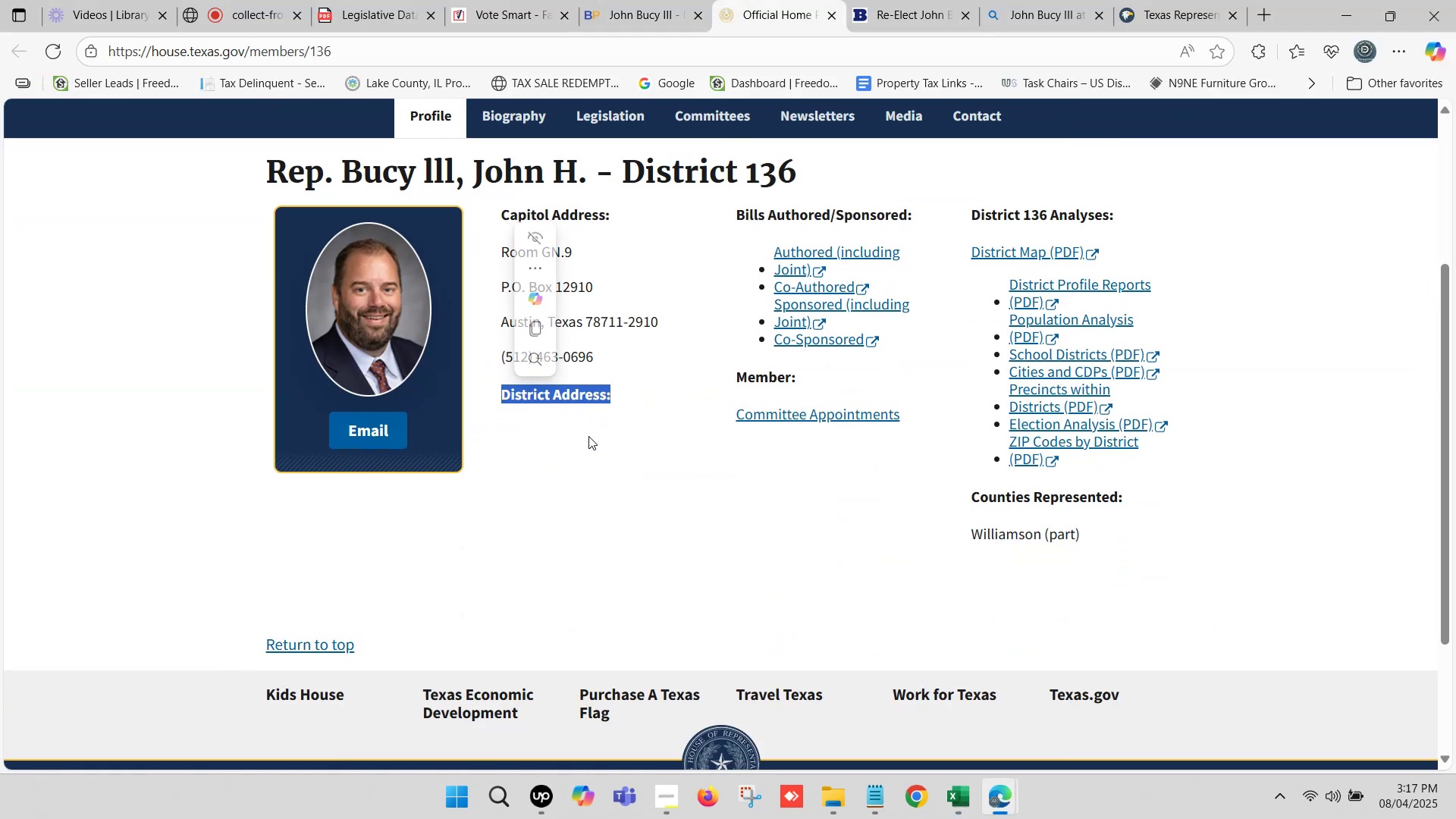 
left_click([590, 438])
 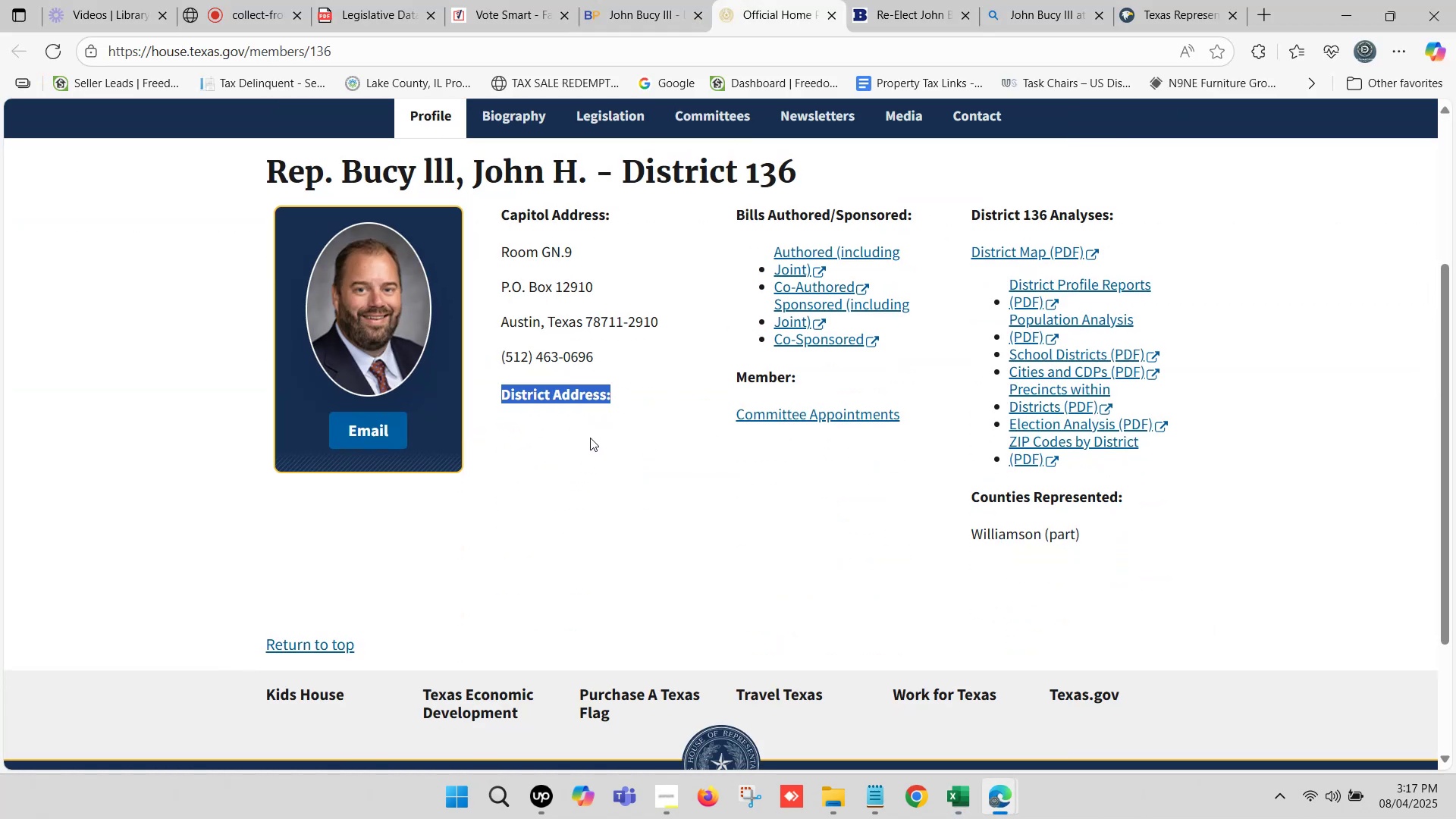 
left_click([590, 435])
 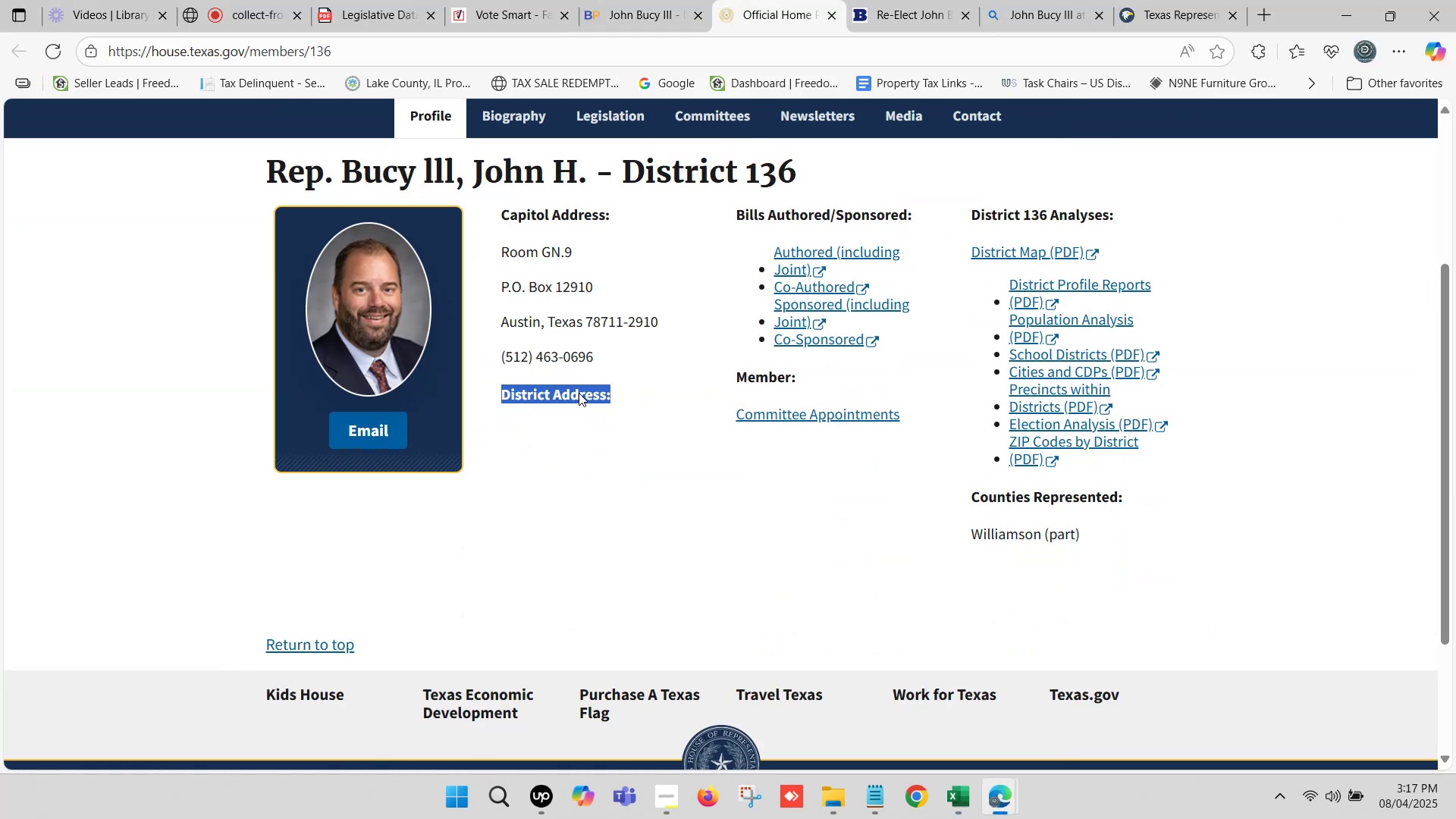 
left_click([579, 391])
 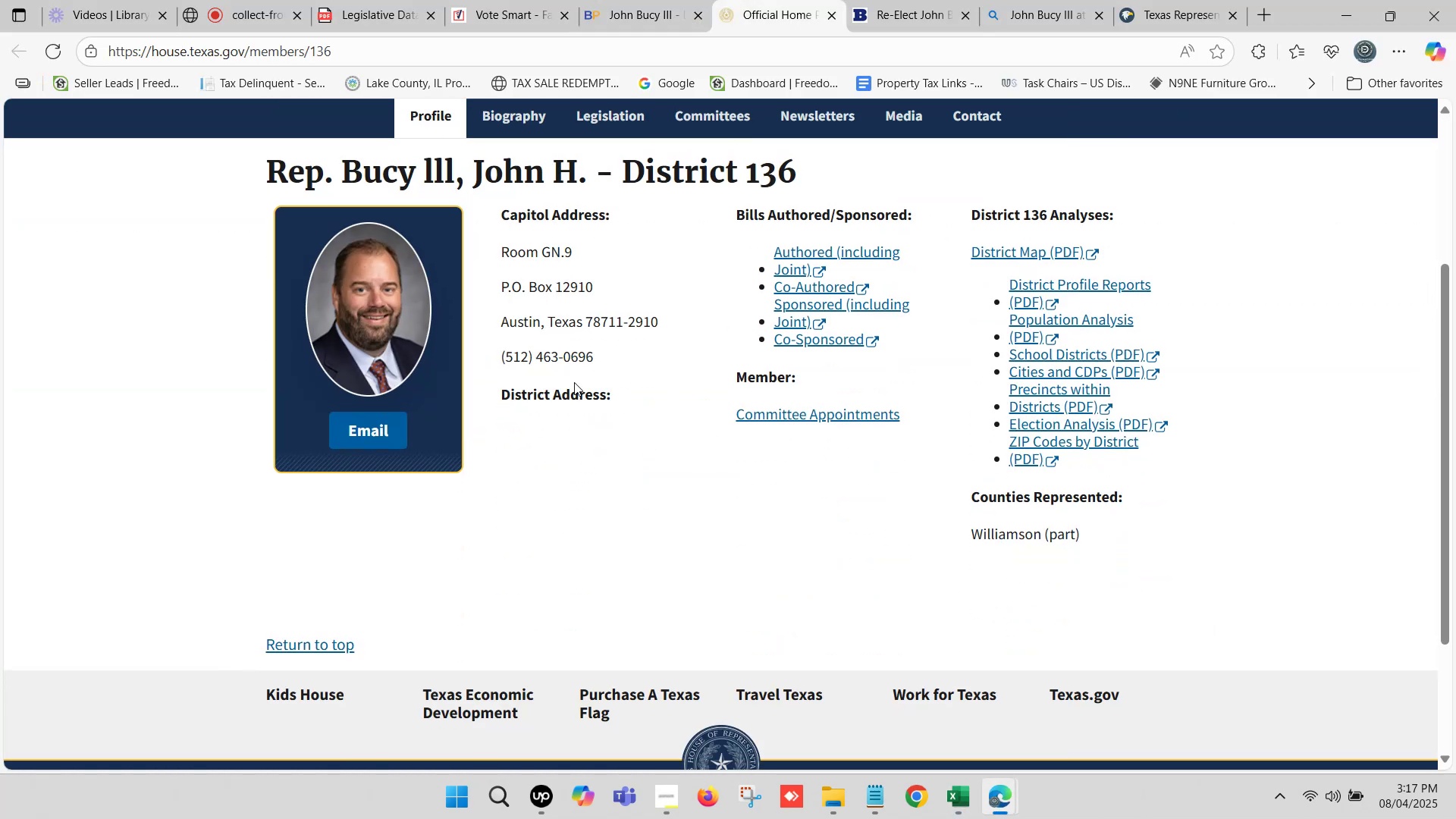 
left_click([574, 396])
 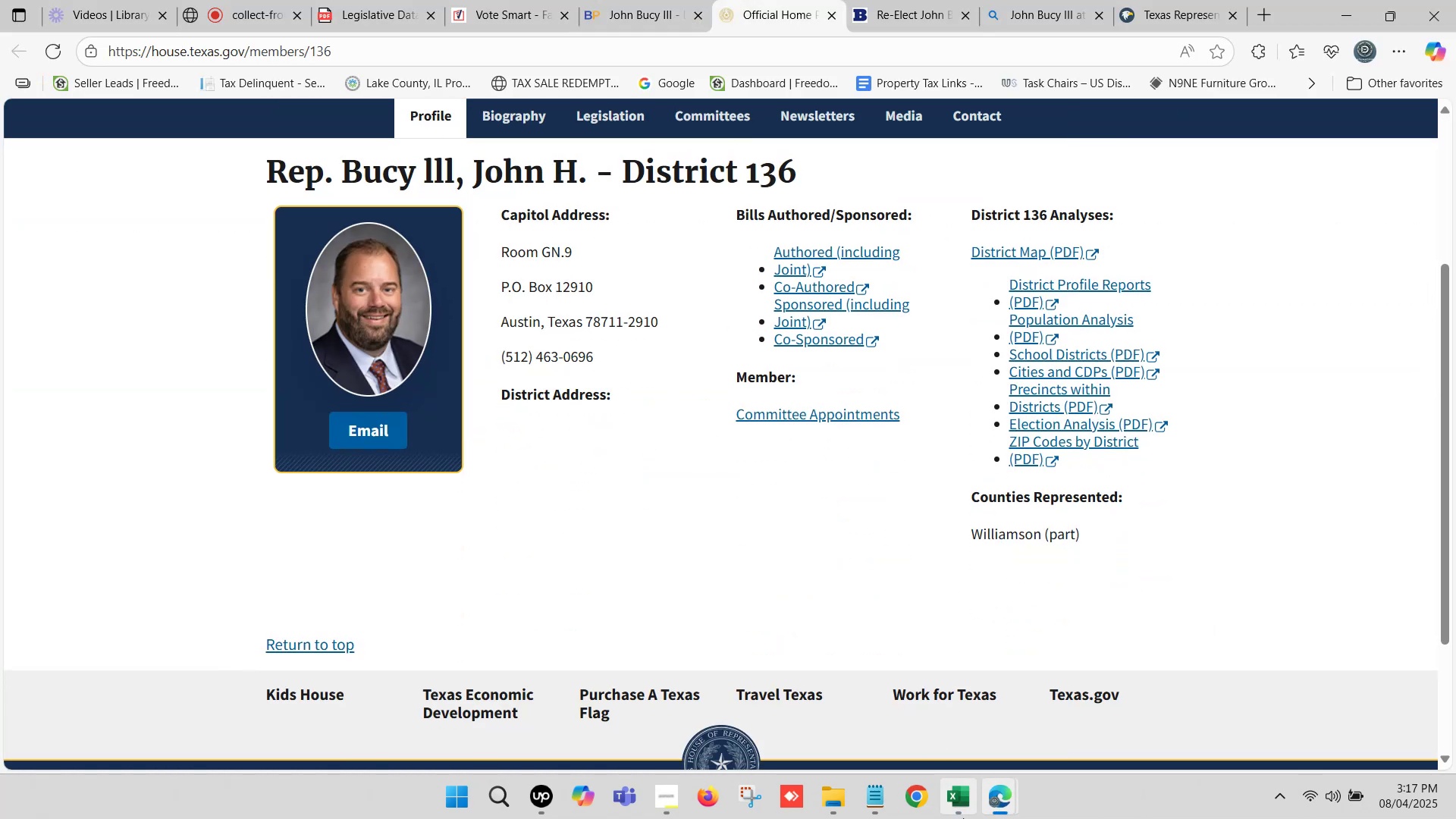 
left_click([956, 792])
 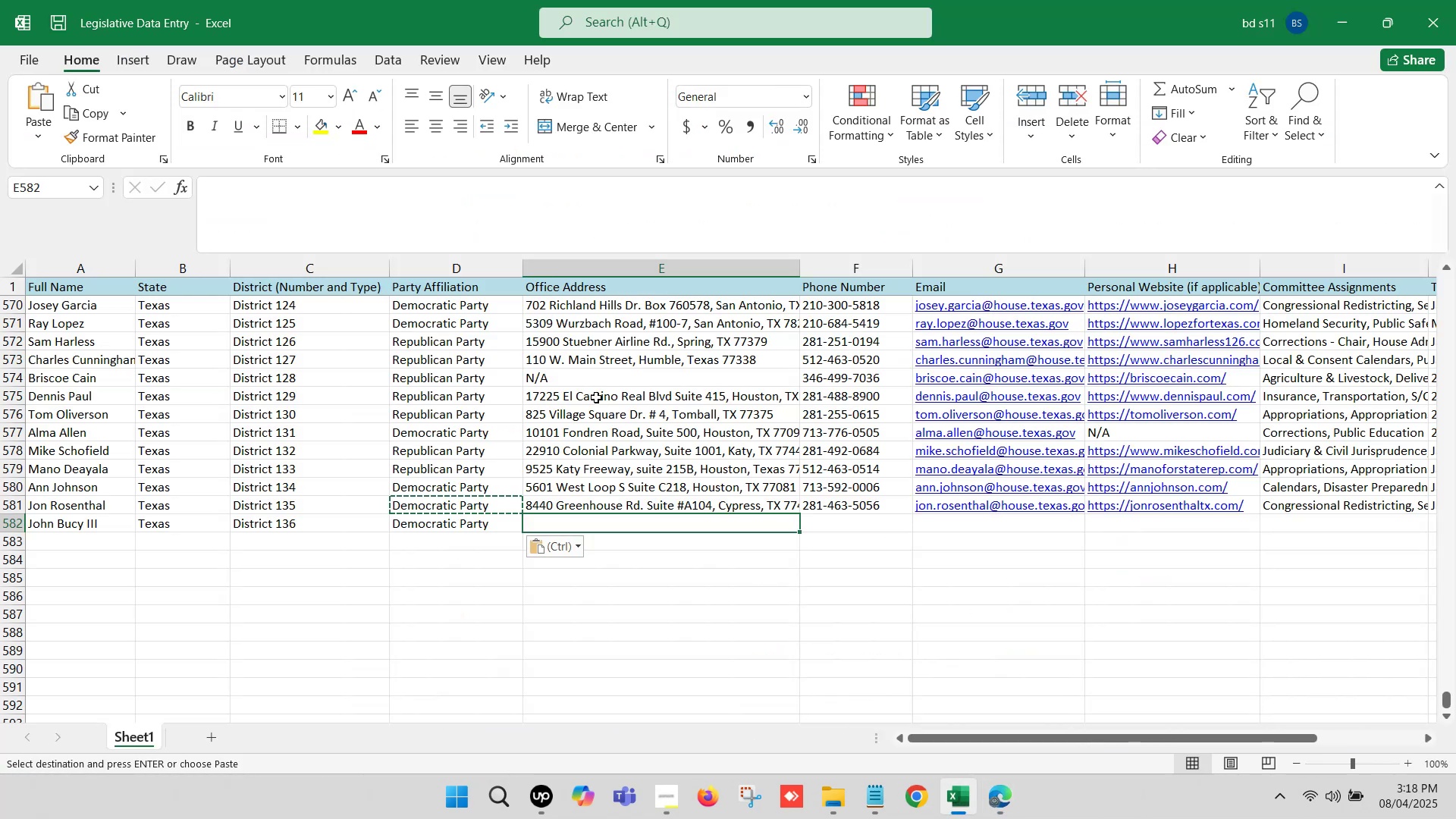 
left_click([588, 384])
 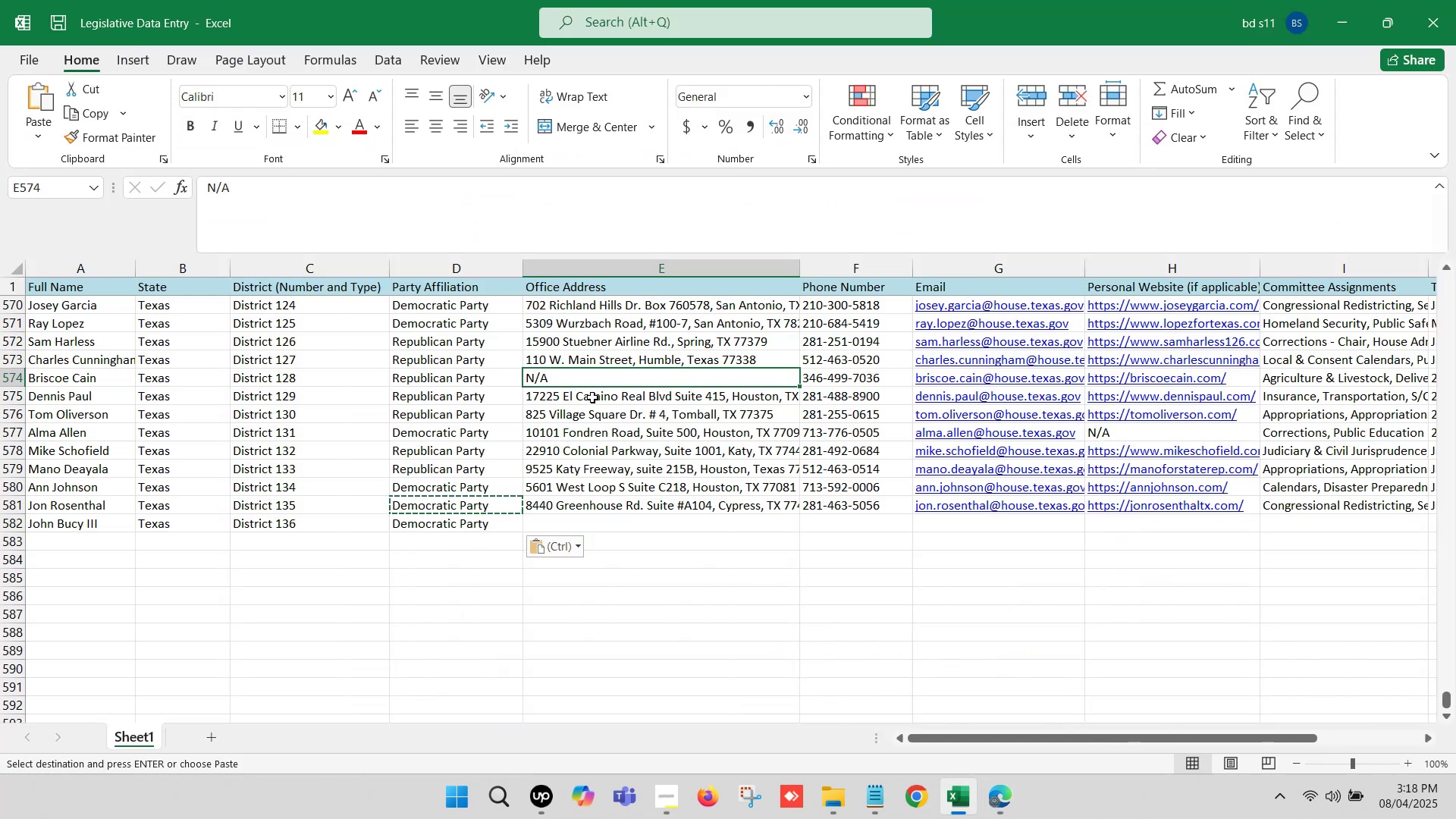 
key(Control+ControlLeft)
 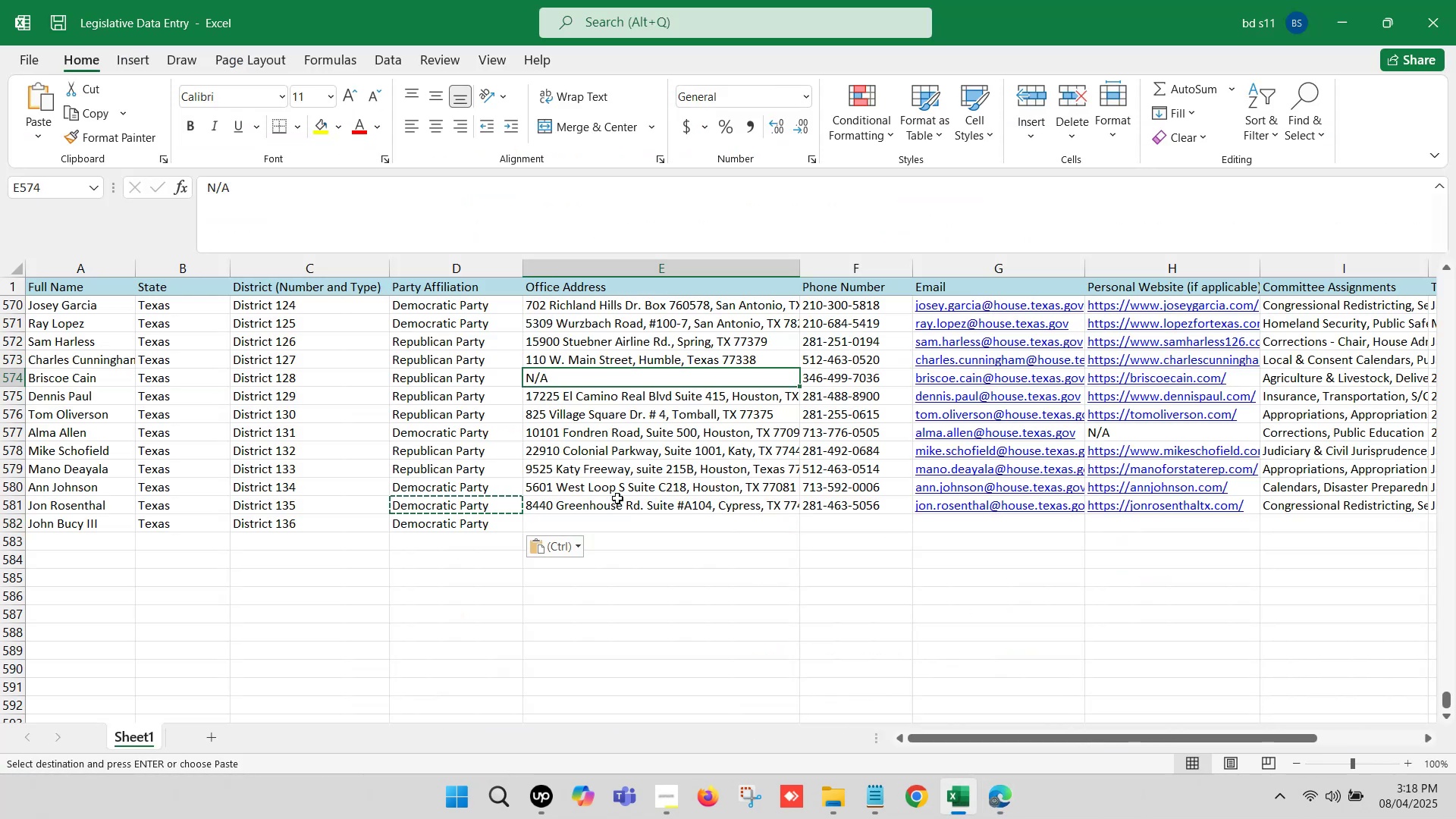 
key(Control+C)
 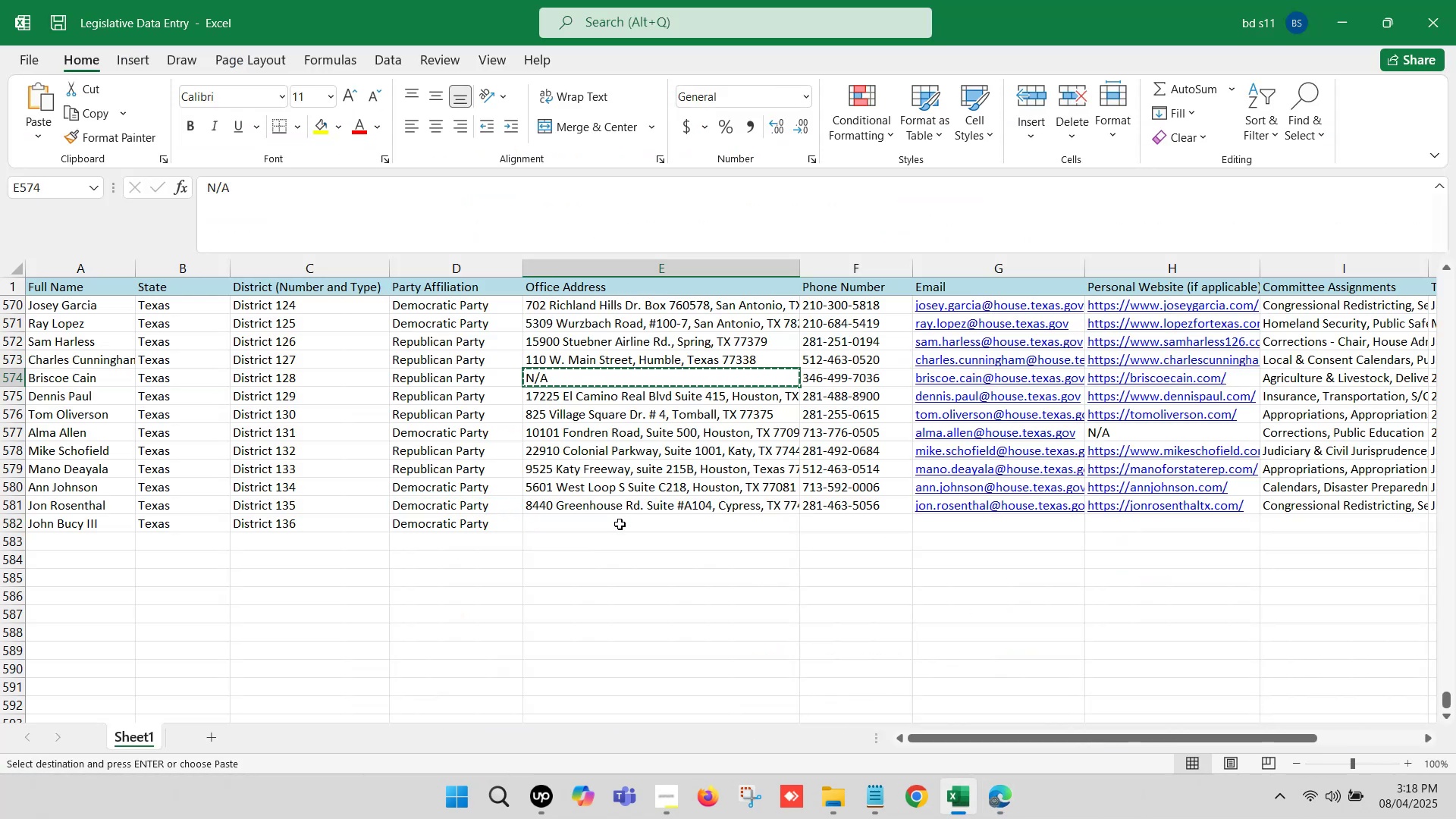 
key(Control+ControlLeft)
 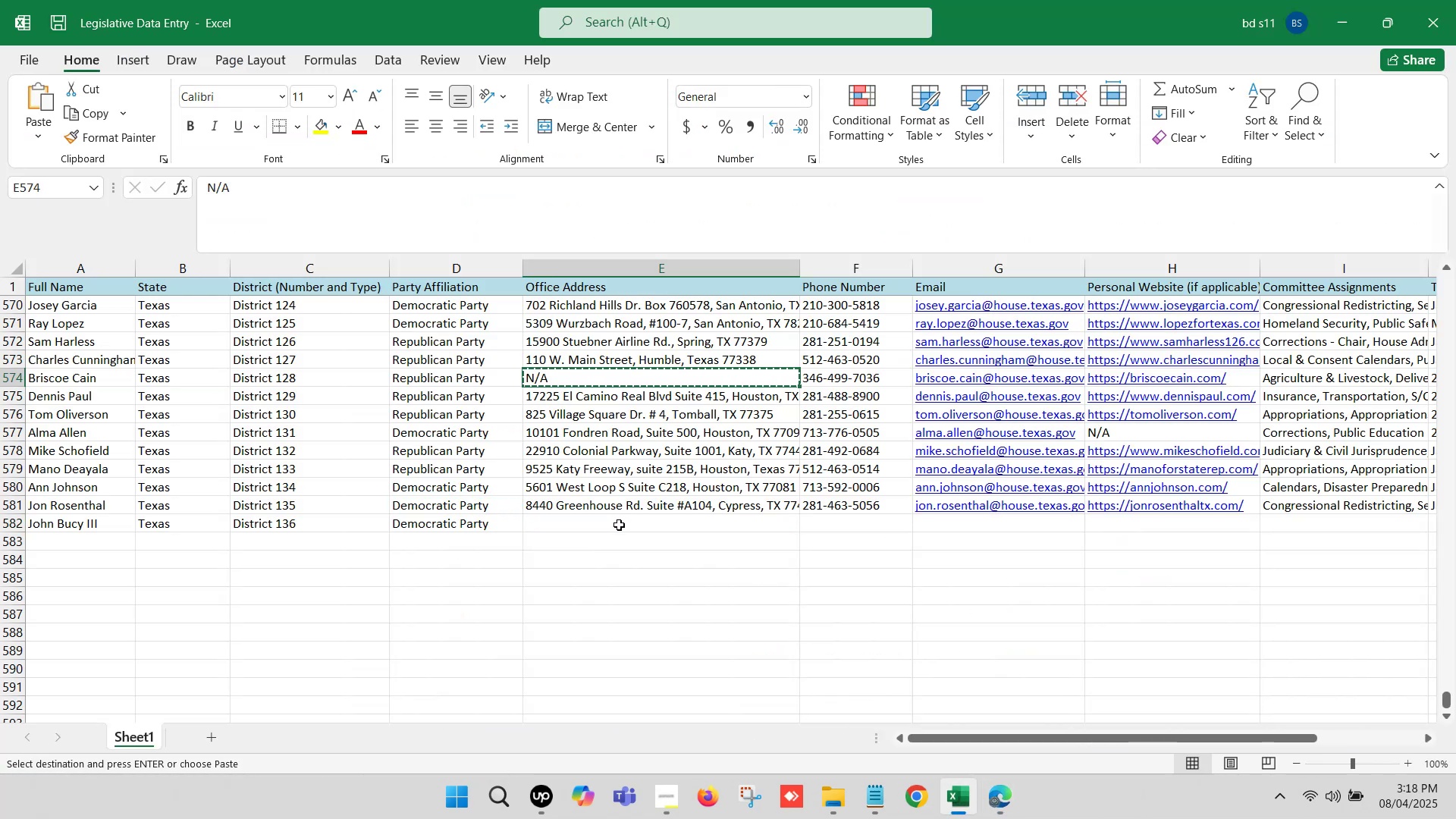 
left_click([619, 525])
 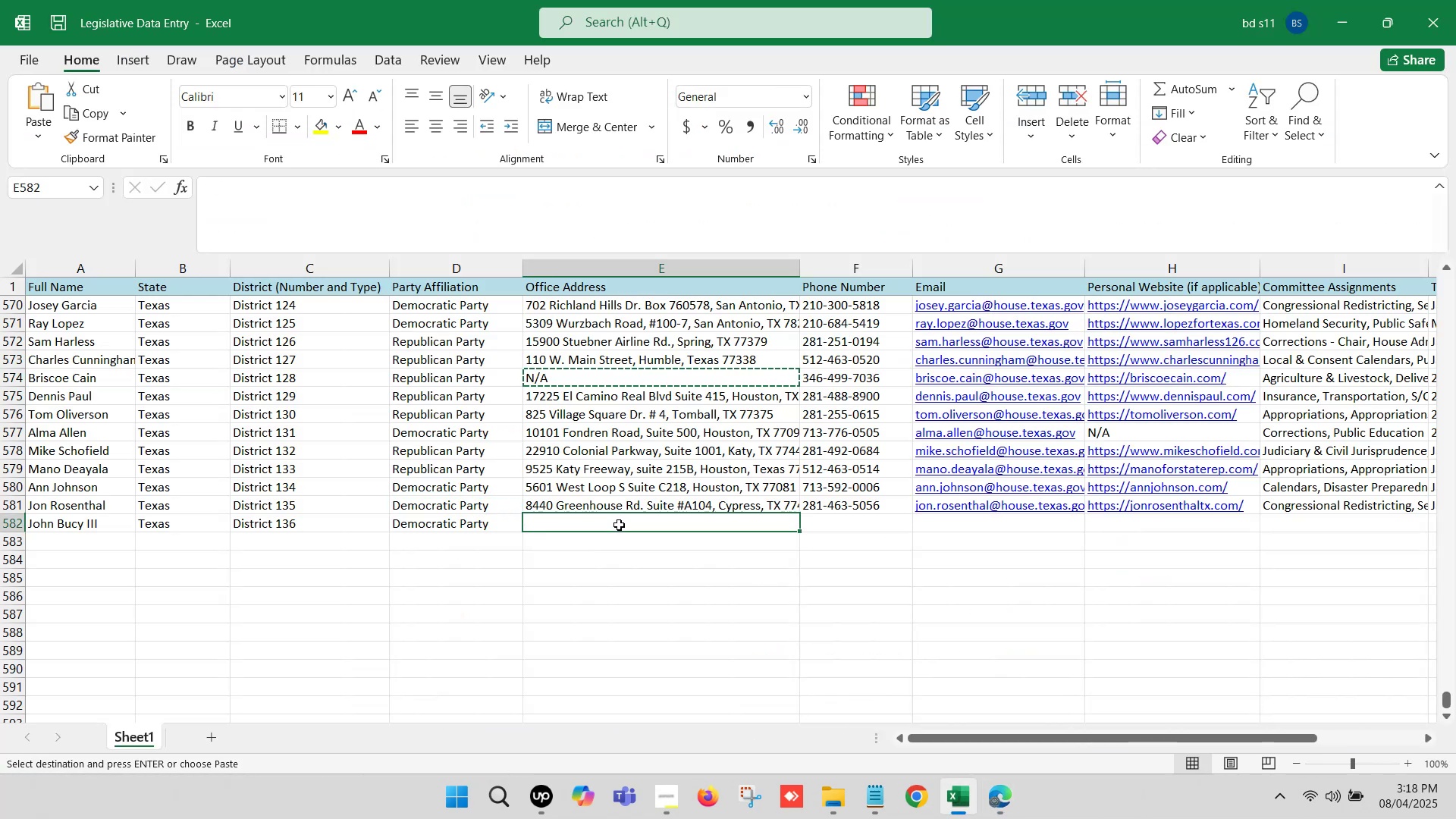 
key(Control+V)
 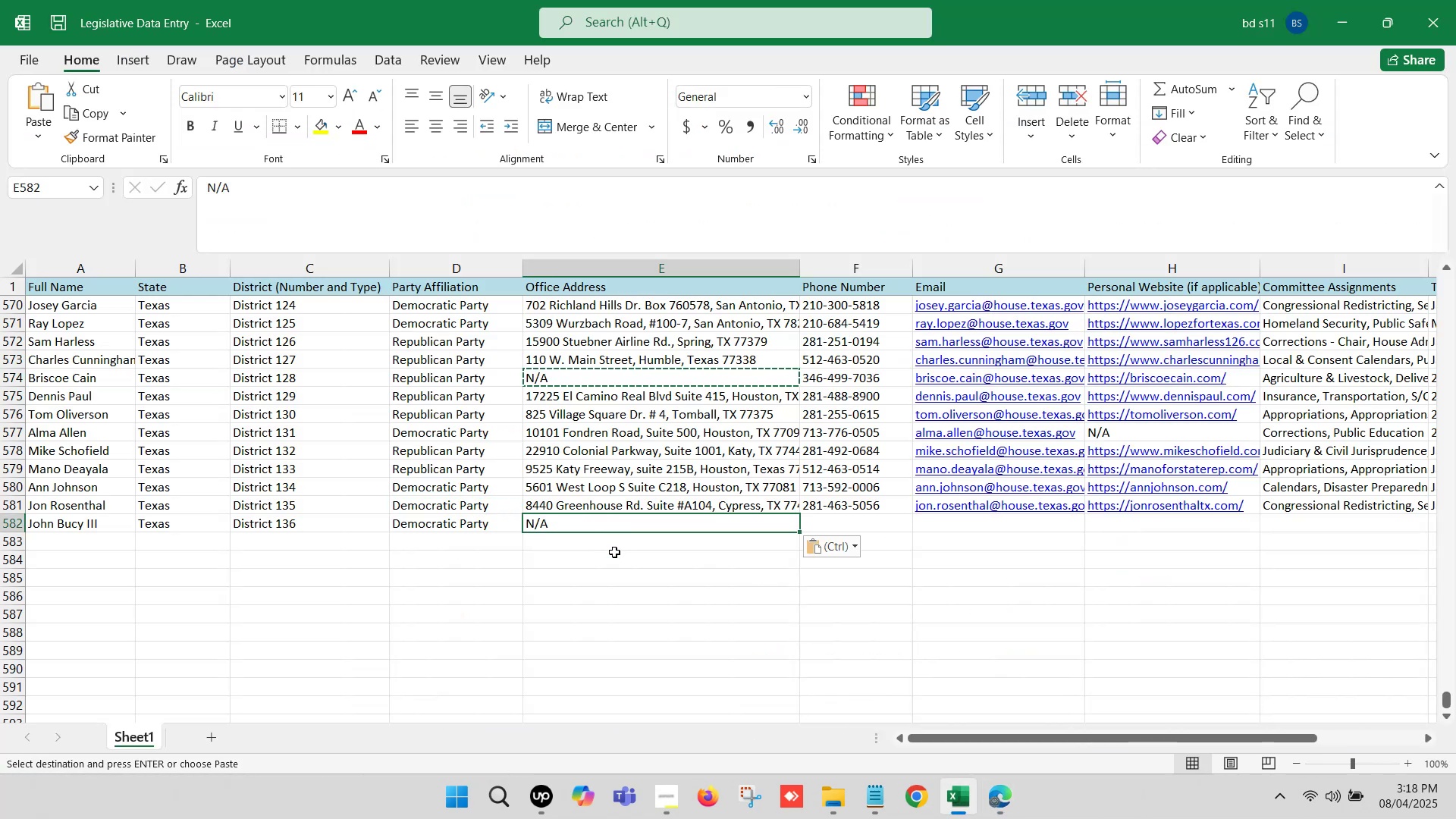 
left_click([614, 553])
 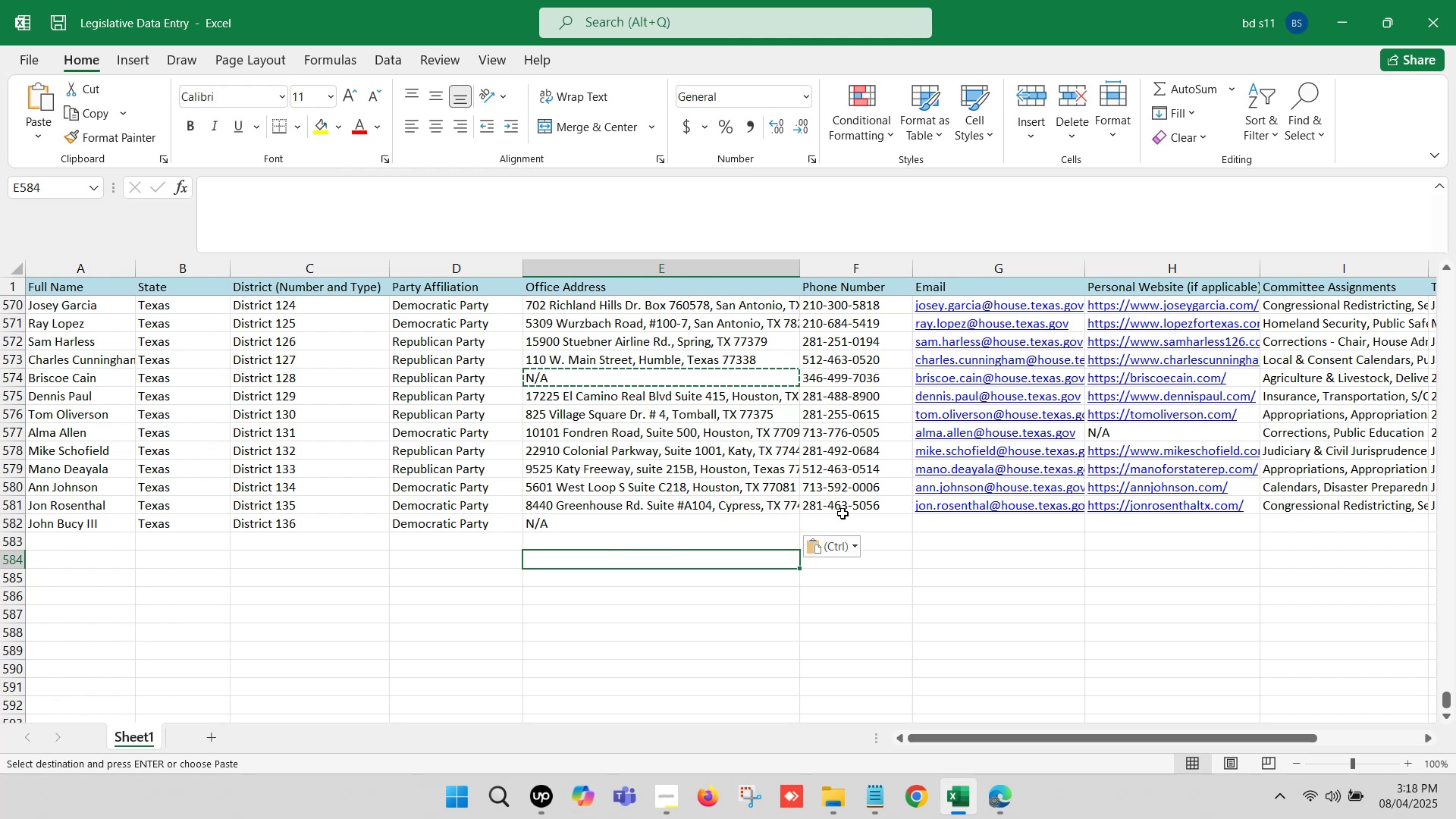 
left_click([843, 513])
 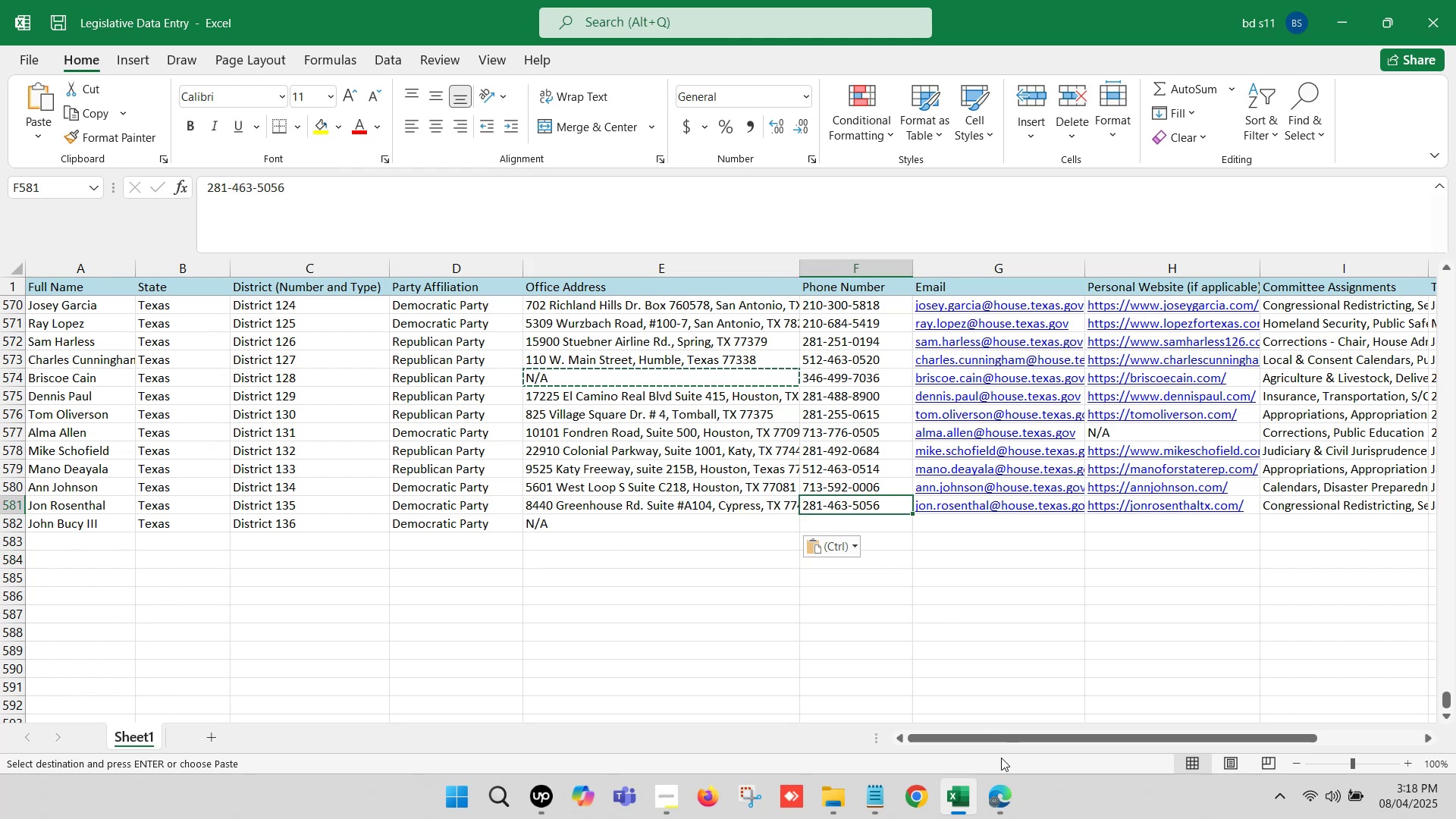 
left_click([1006, 796])
 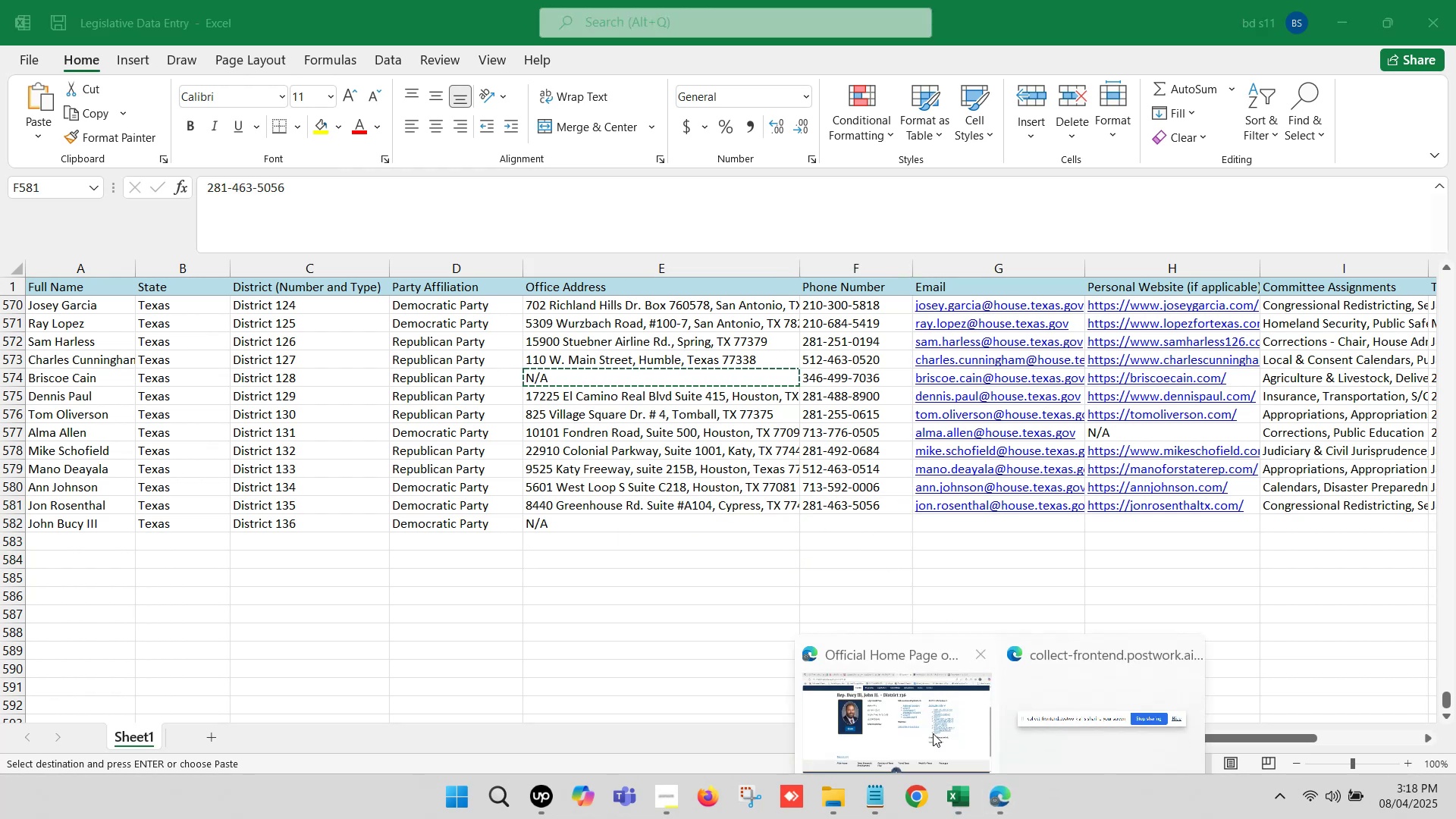 
left_click([924, 728])
 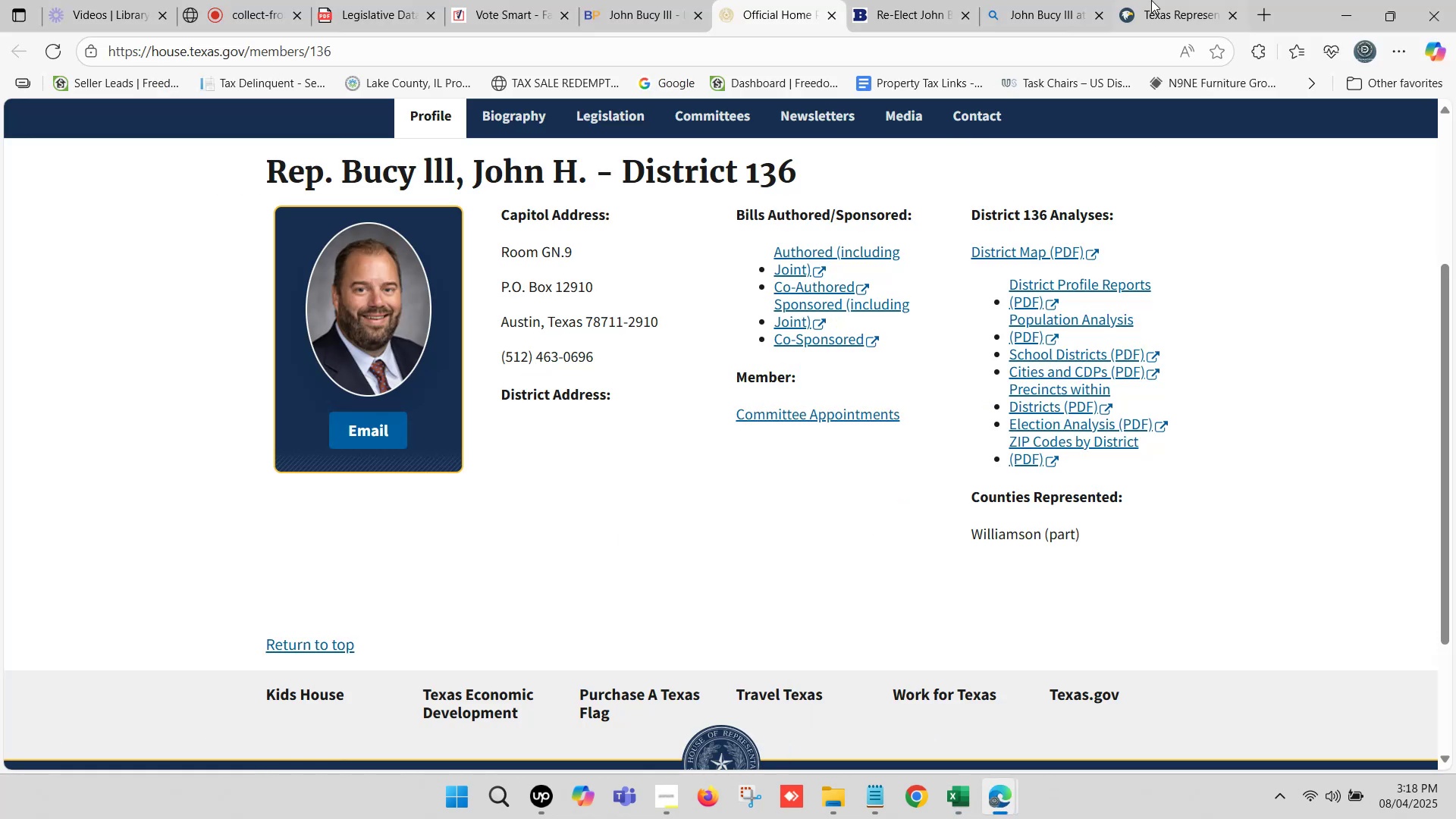 
left_click([1148, 0])
 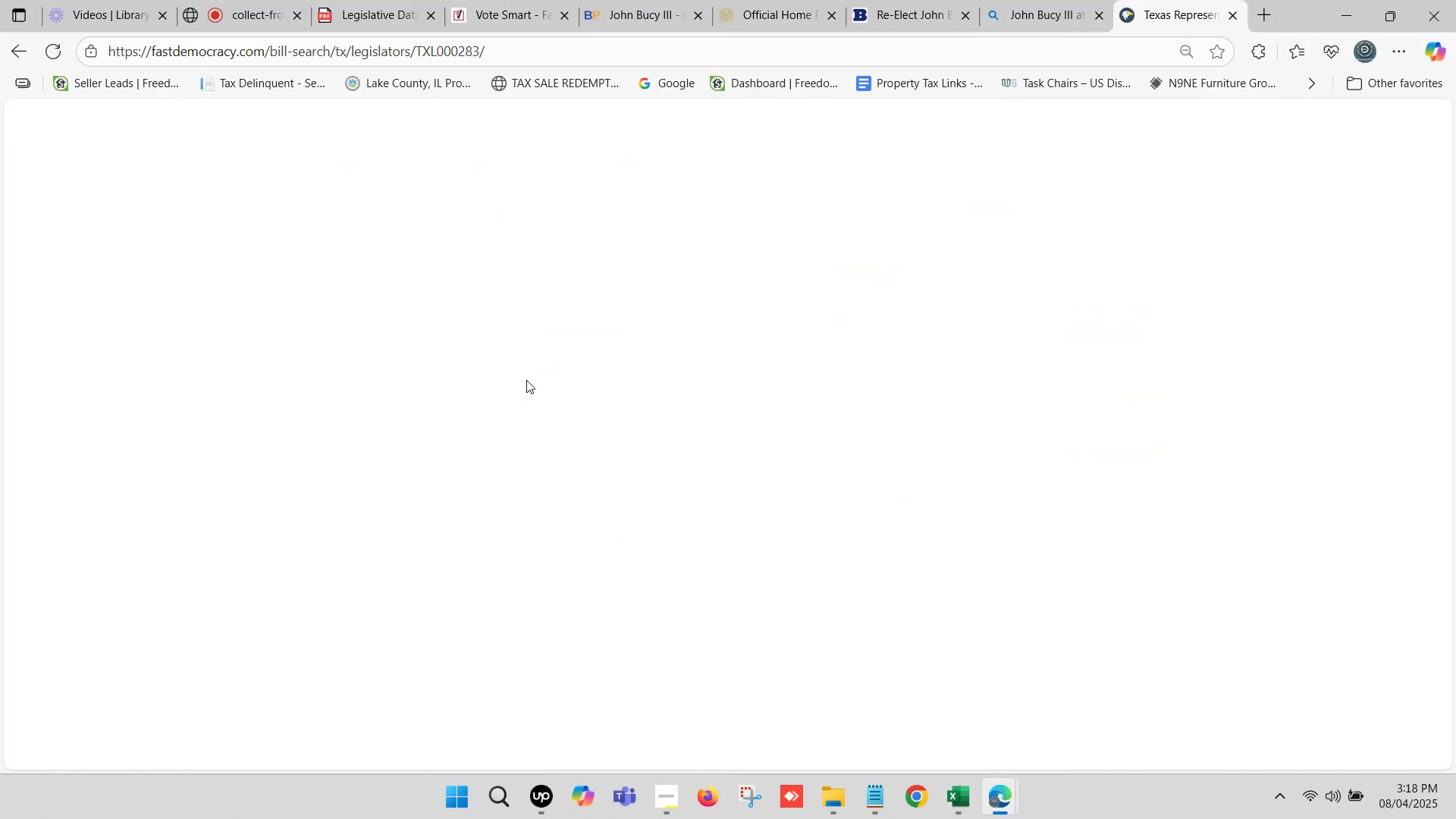 
scroll: coordinate [322, 482], scroll_direction: down, amount: 3.0
 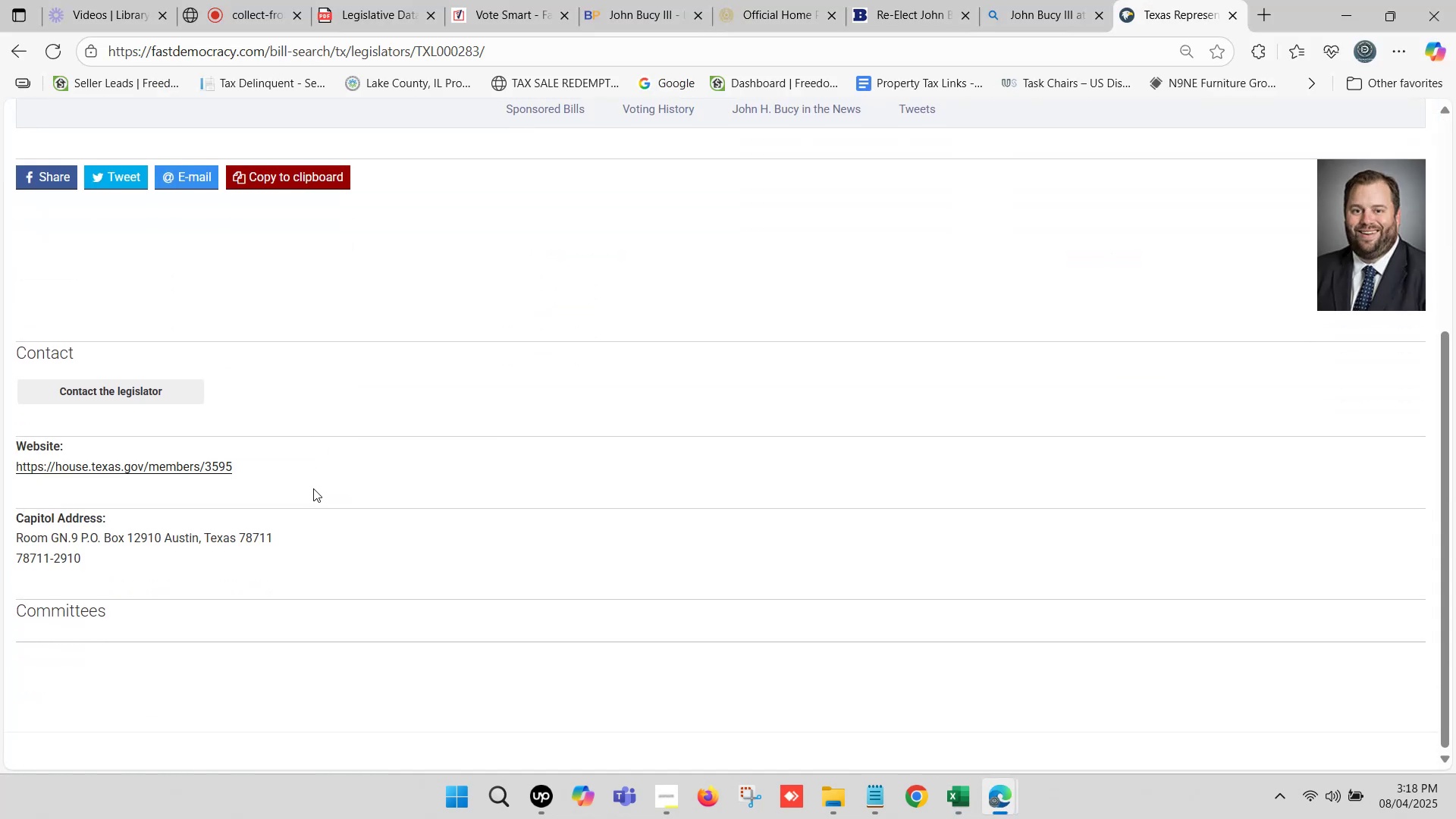 
scroll: coordinate [416, 434], scroll_direction: up, amount: 3.0
 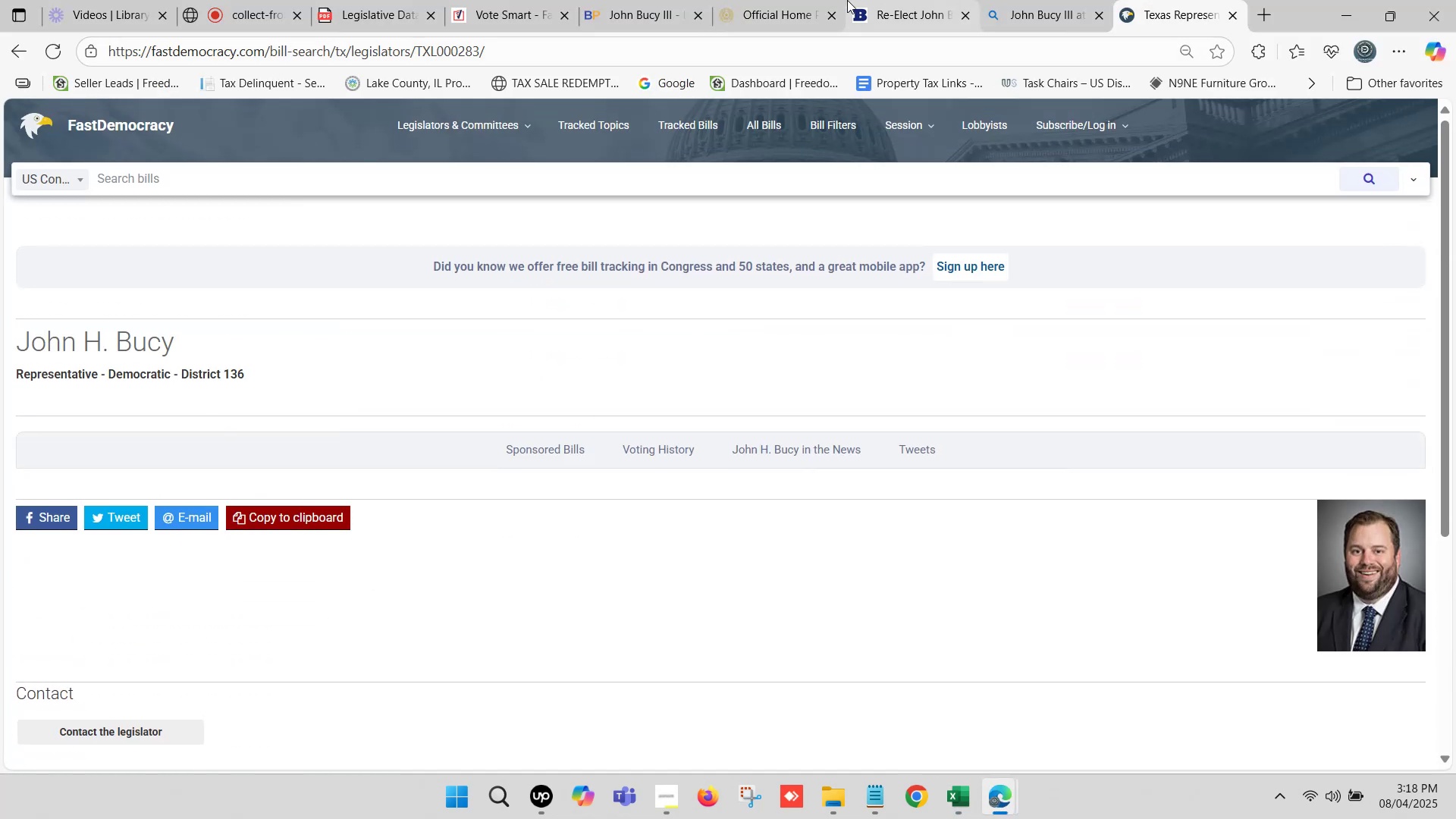 
left_click([782, 0])
 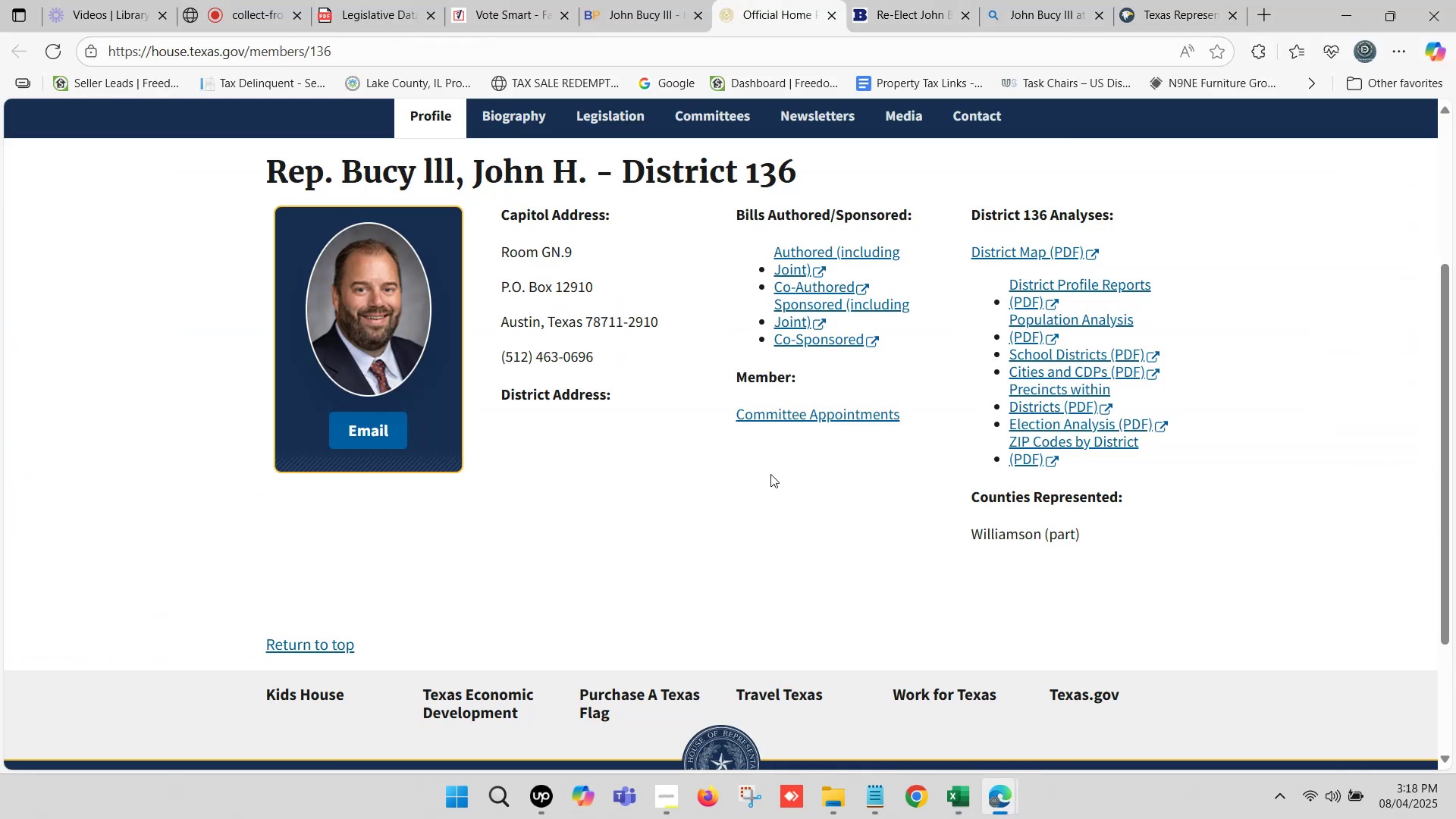 
left_click([687, 470])
 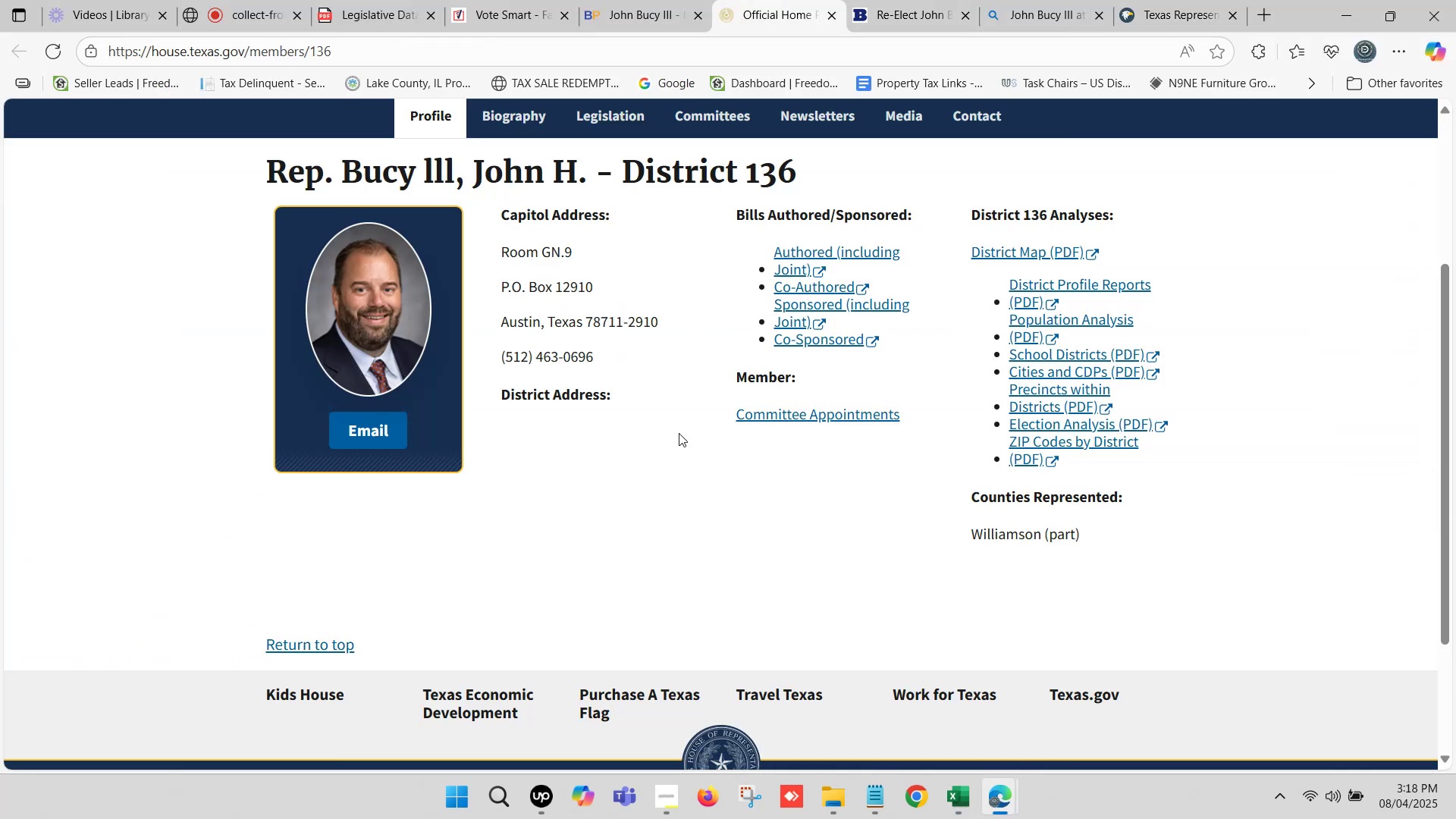 
left_click_drag(start_coordinate=[638, 361], to_coordinate=[504, 303])
 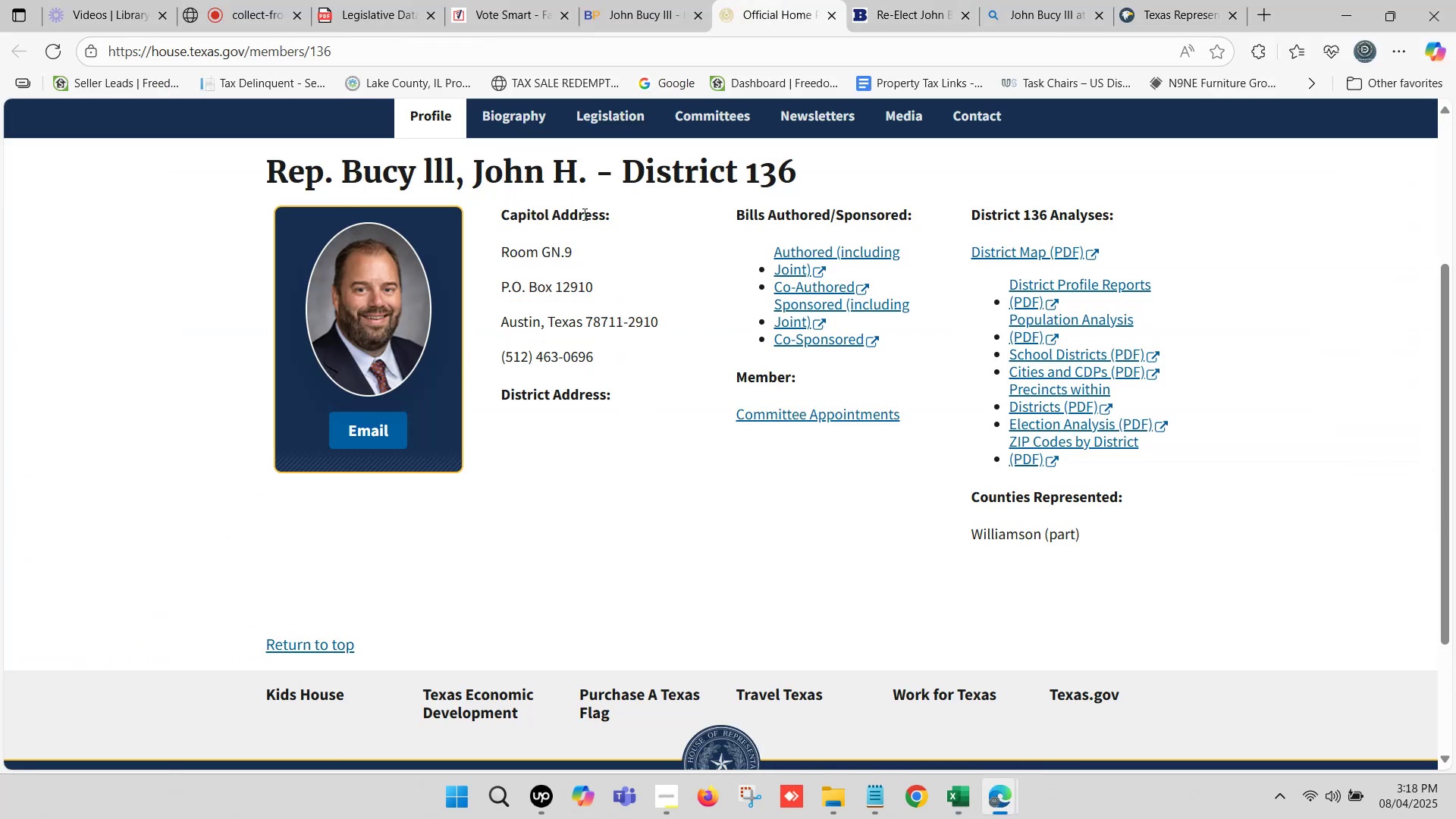 
left_click_drag(start_coordinate=[511, 211], to_coordinate=[607, 212])
 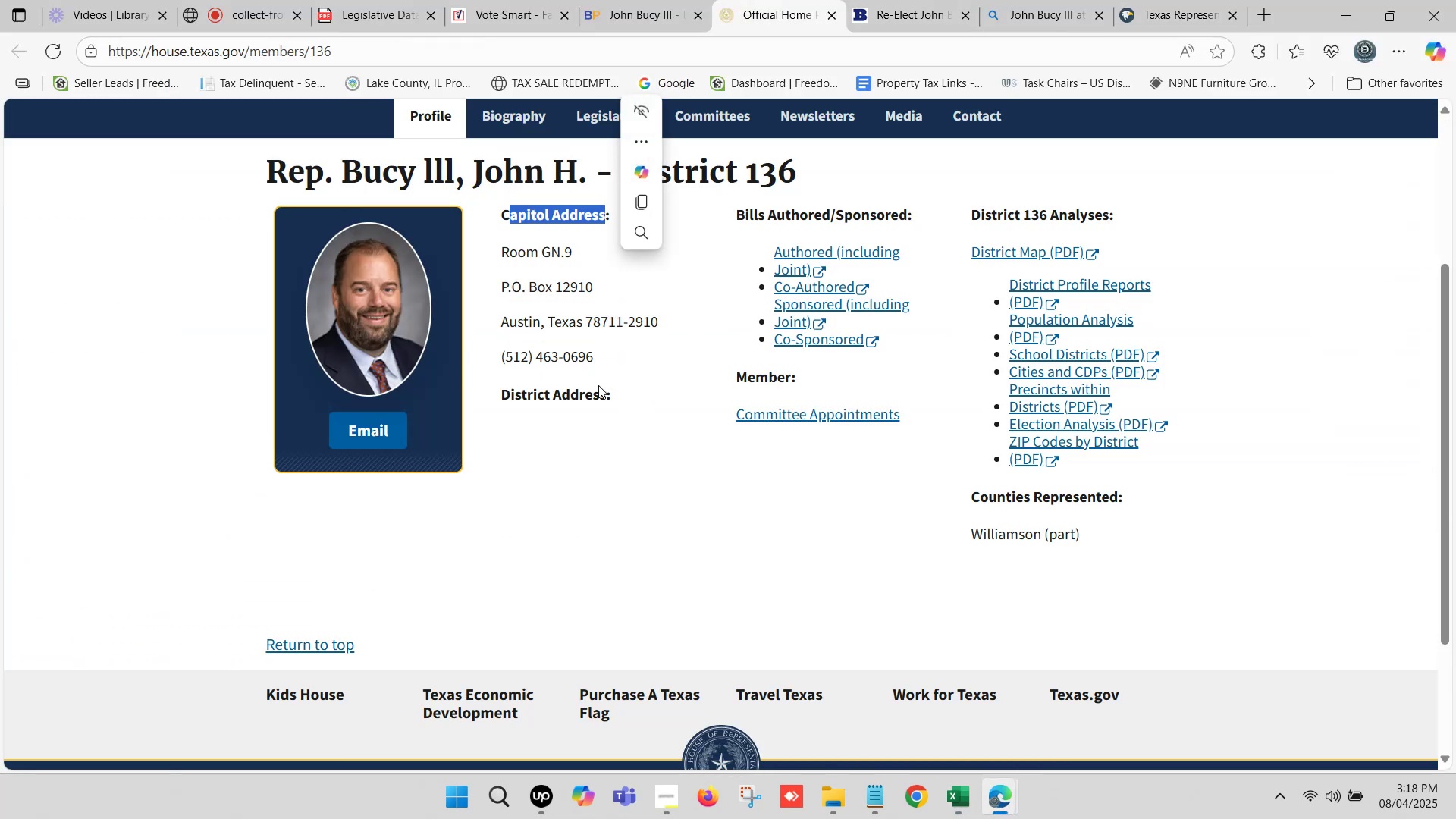 
left_click_drag(start_coordinate=[603, 362], to_coordinate=[553, 346])
 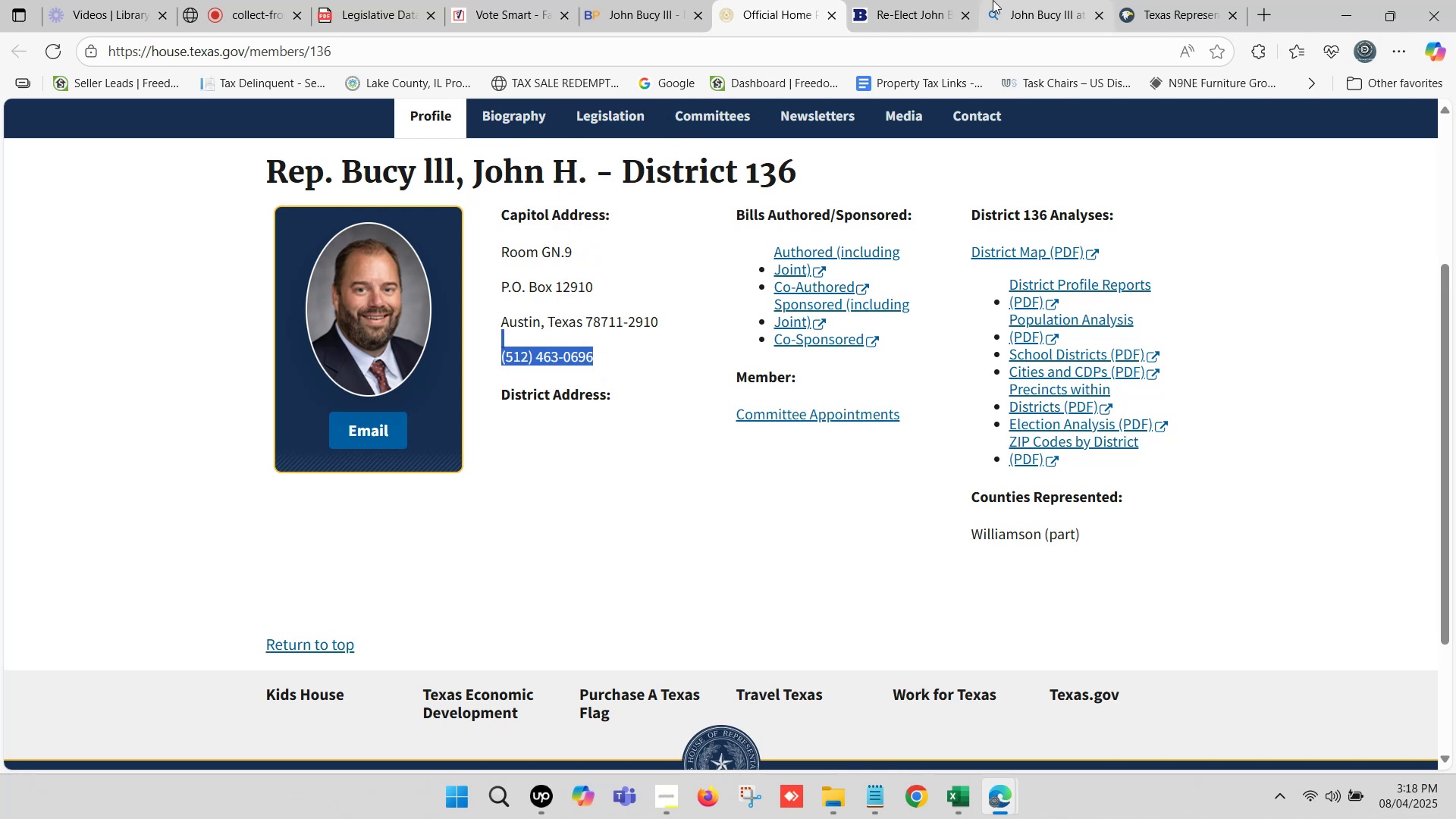 
left_click([1088, 0])
 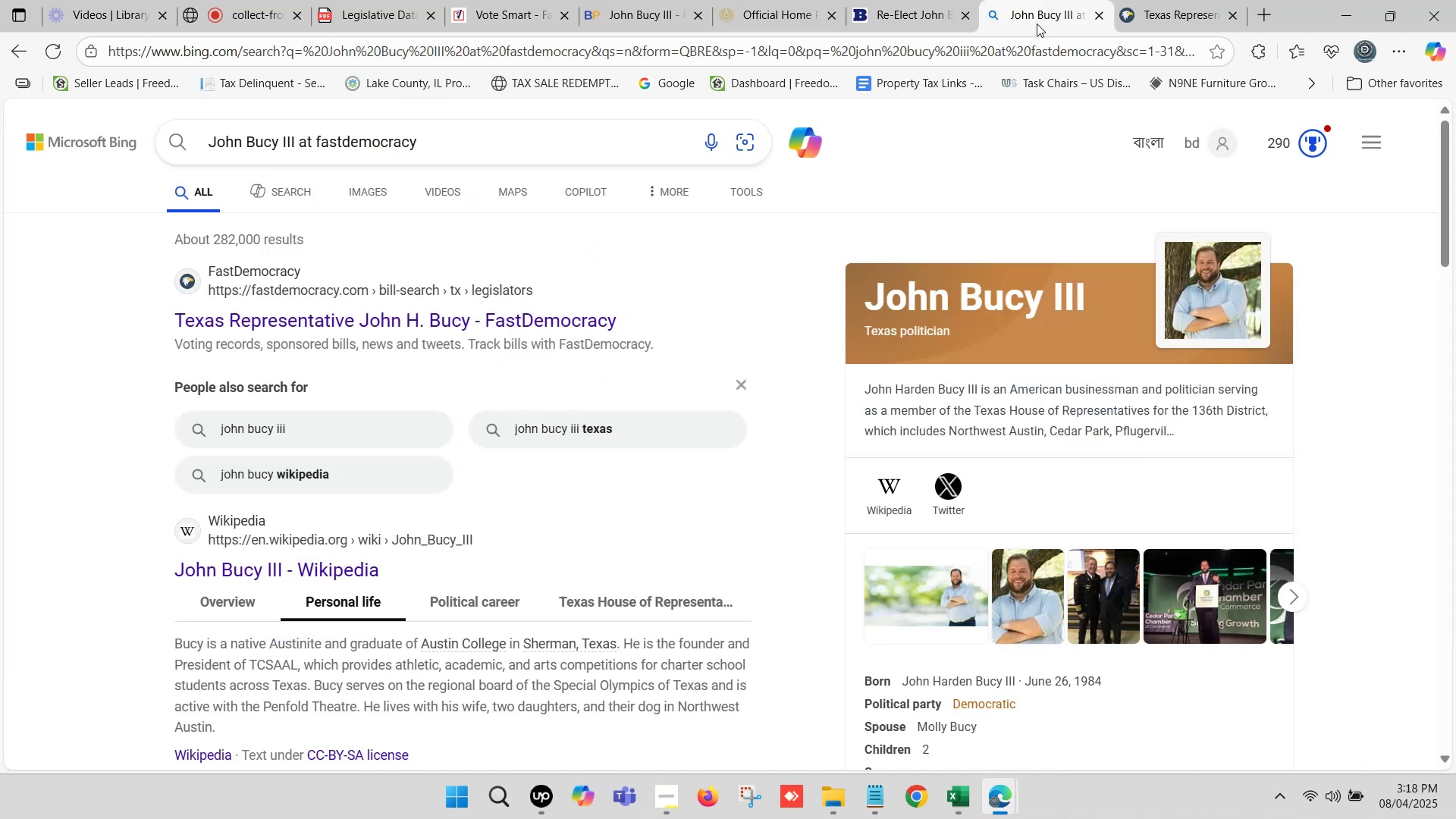 
scroll: coordinate [522, 179], scroll_direction: up, amount: 2.0
 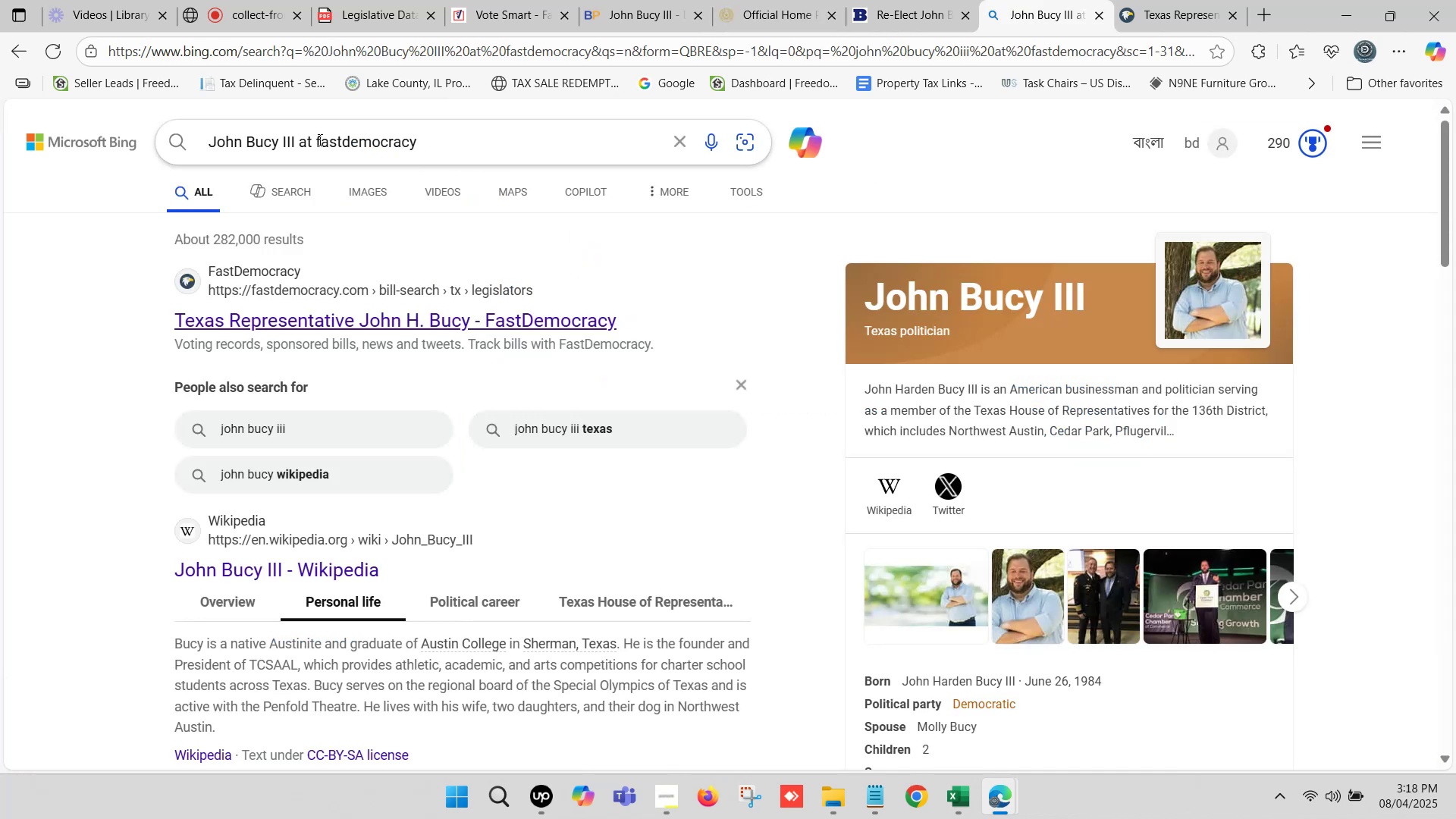 
left_click_drag(start_coordinate=[315, 140], to_coordinate=[545, 135])
 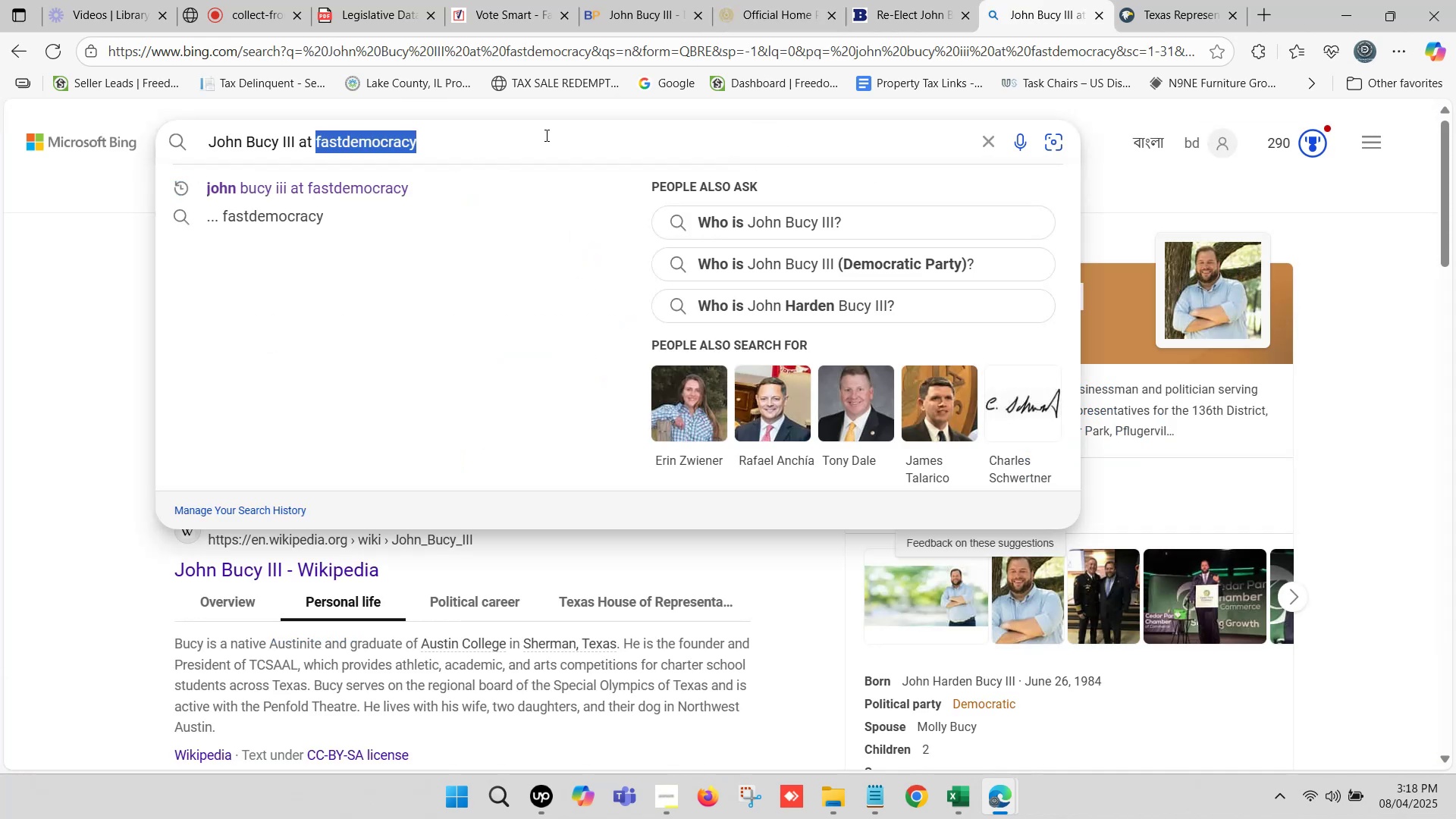 
type(phone number)
 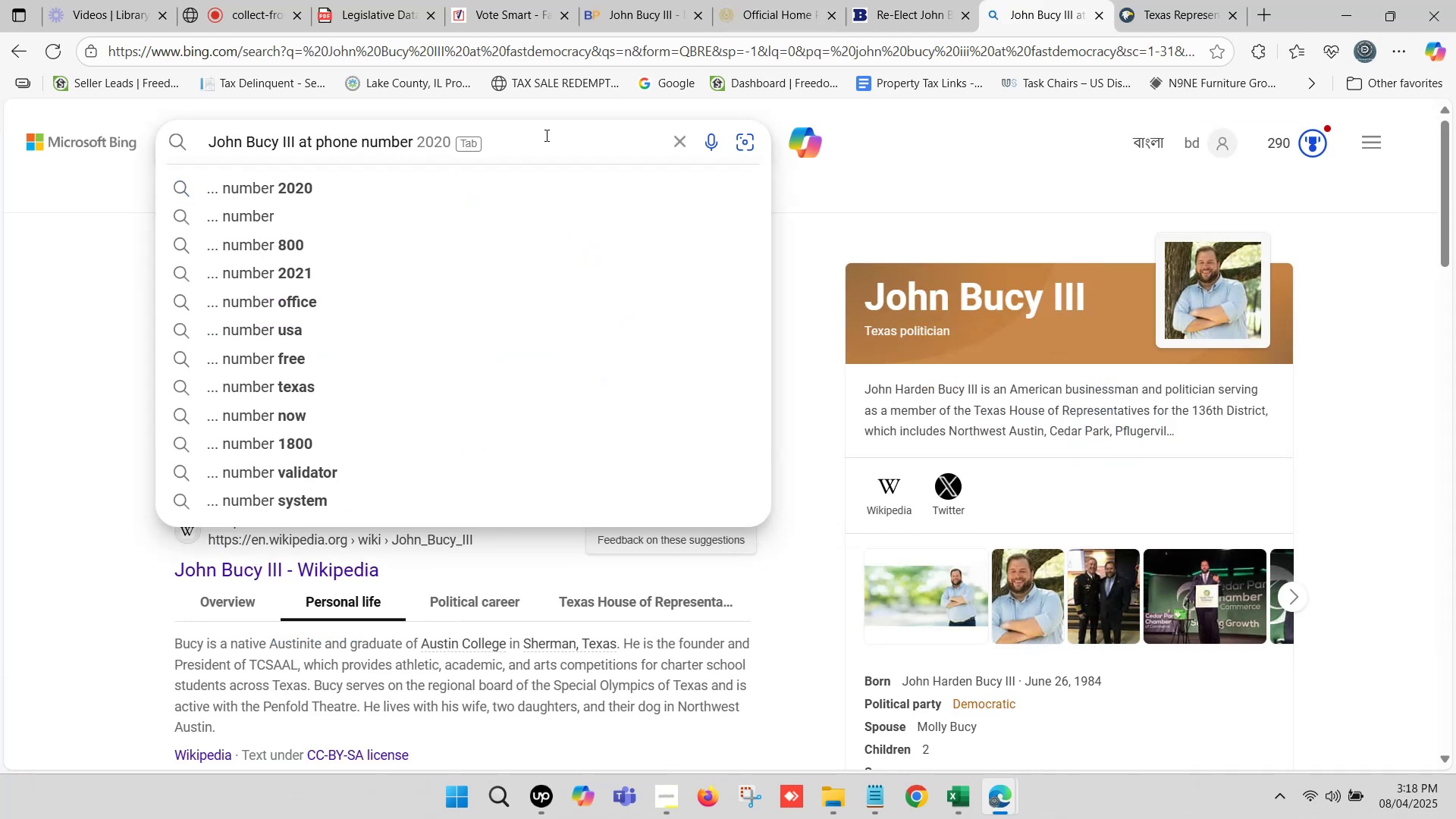 
key(Enter)
 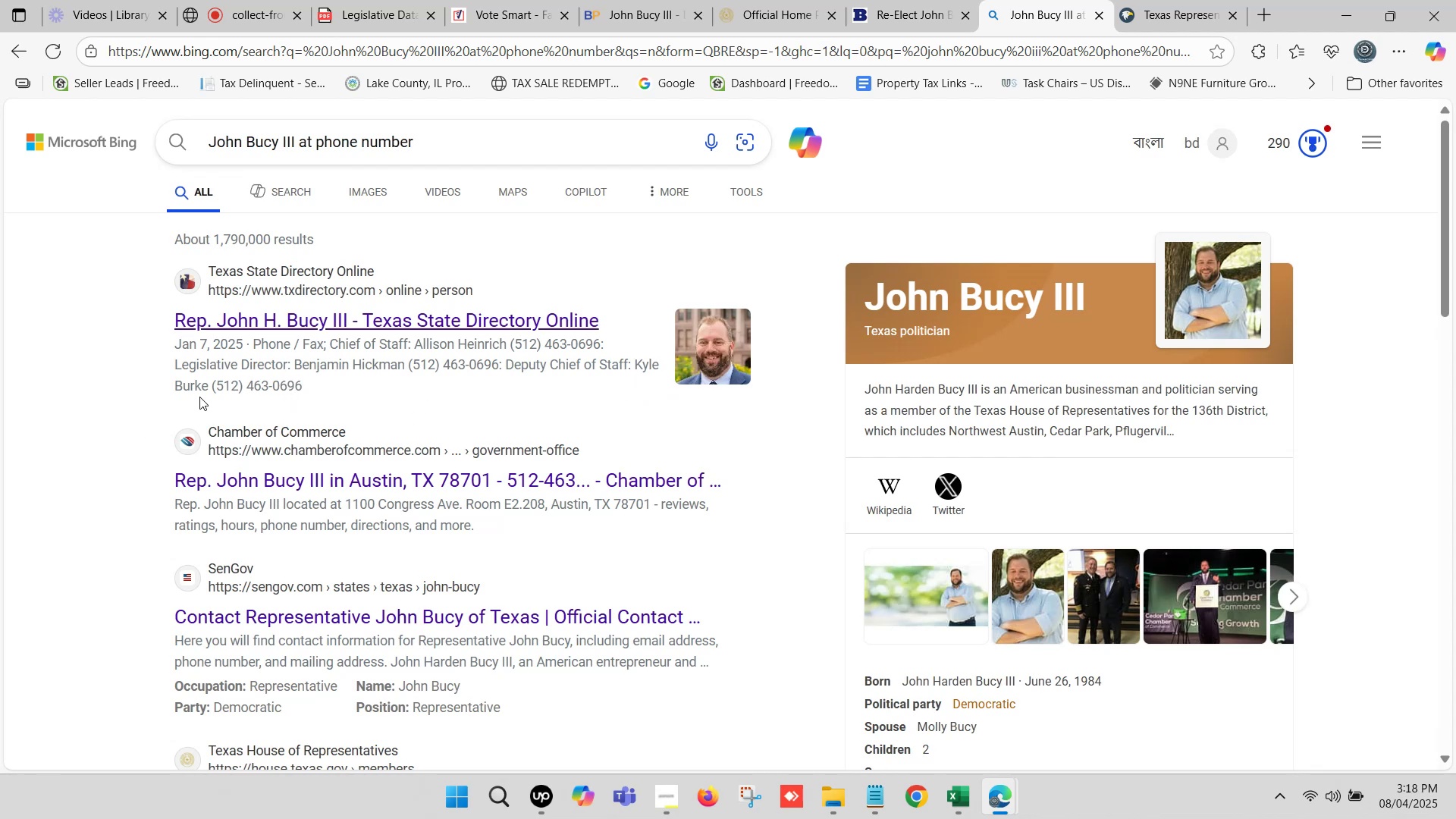 
wait(16.55)
 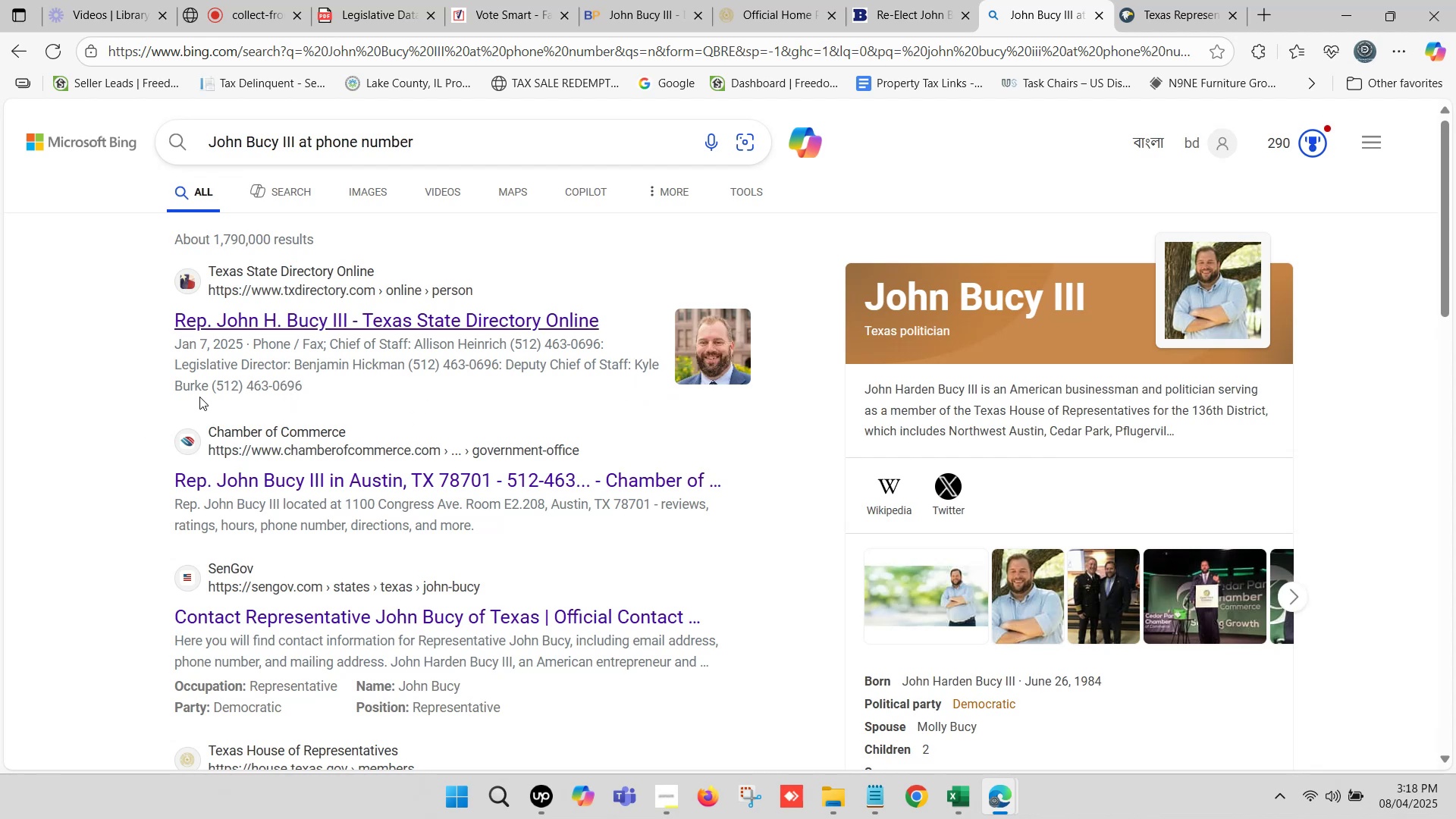 
scroll: coordinate [472, 488], scroll_direction: down, amount: 7.0
 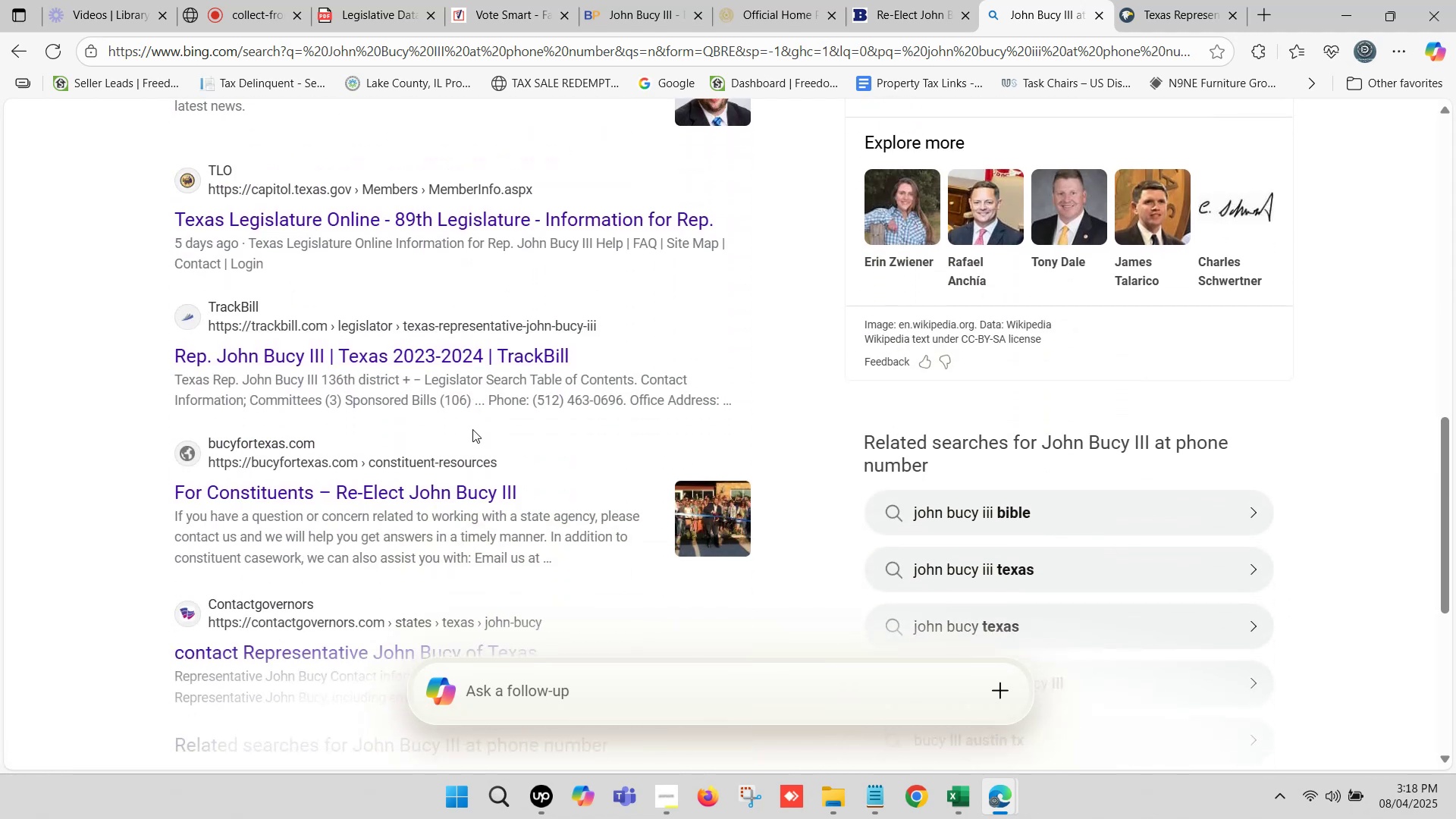 
wait(8.57)
 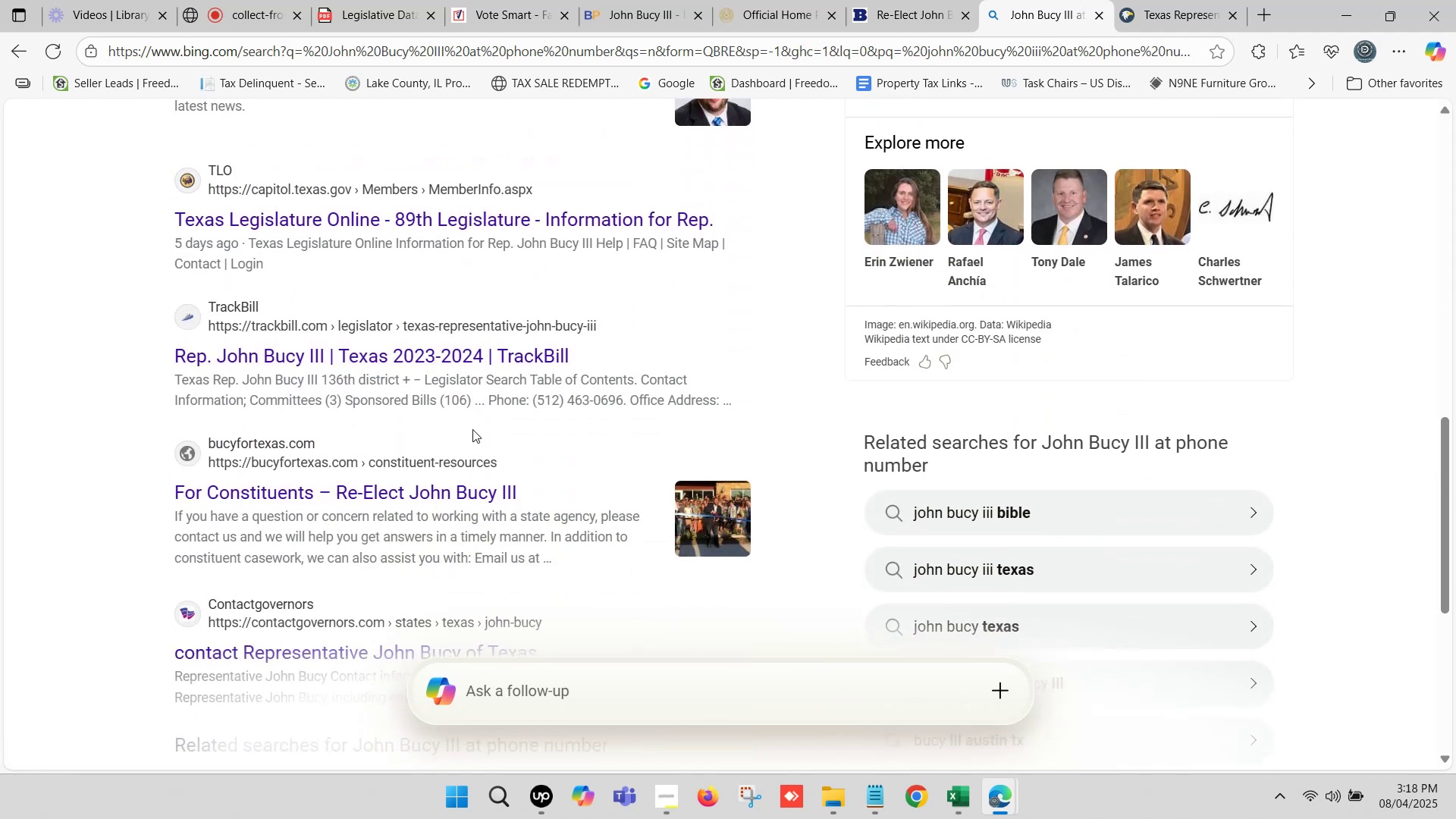 
left_click_drag(start_coordinate=[623, 401], to_coordinate=[539, 403])
 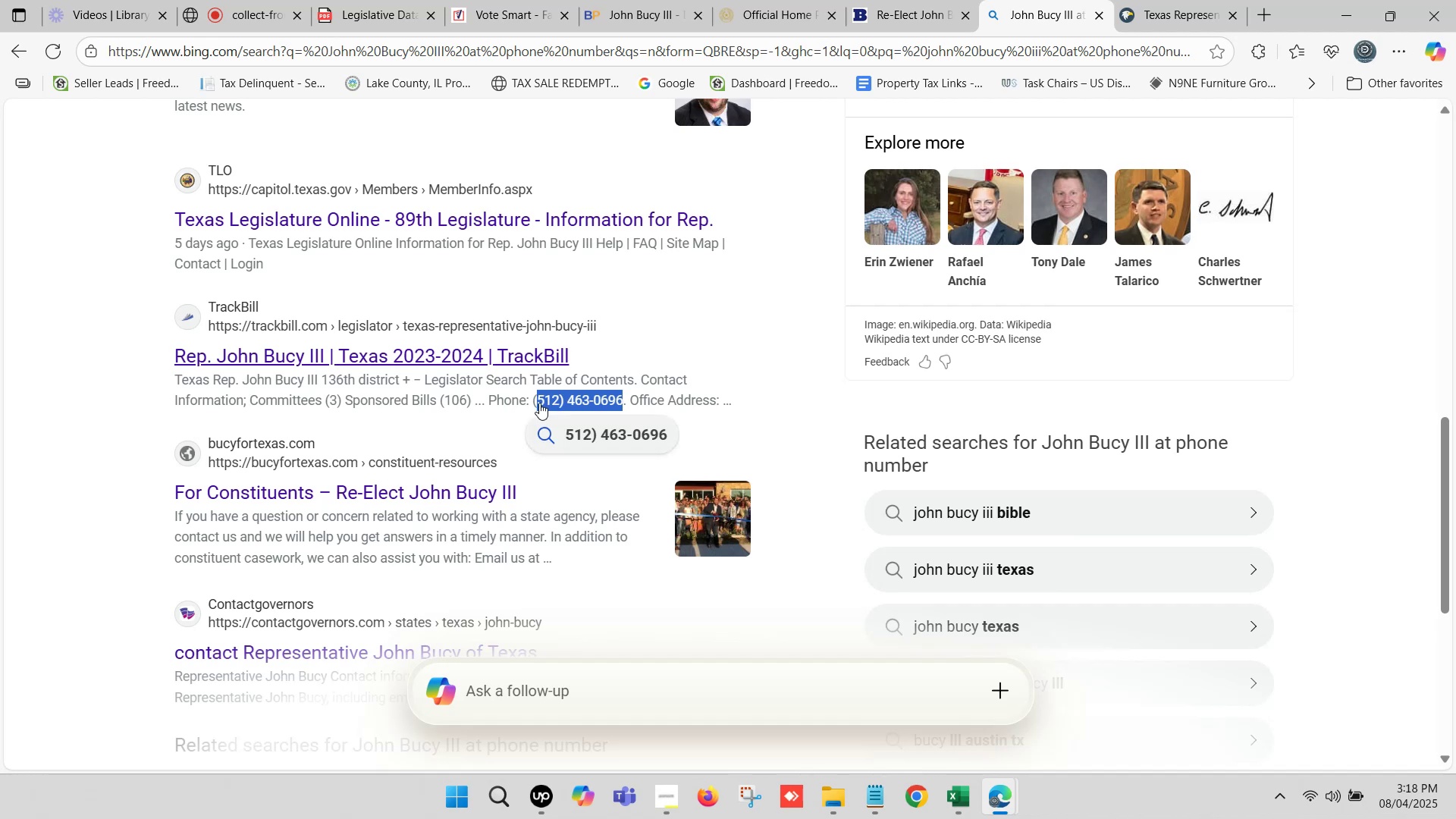 
key(Control+C)
 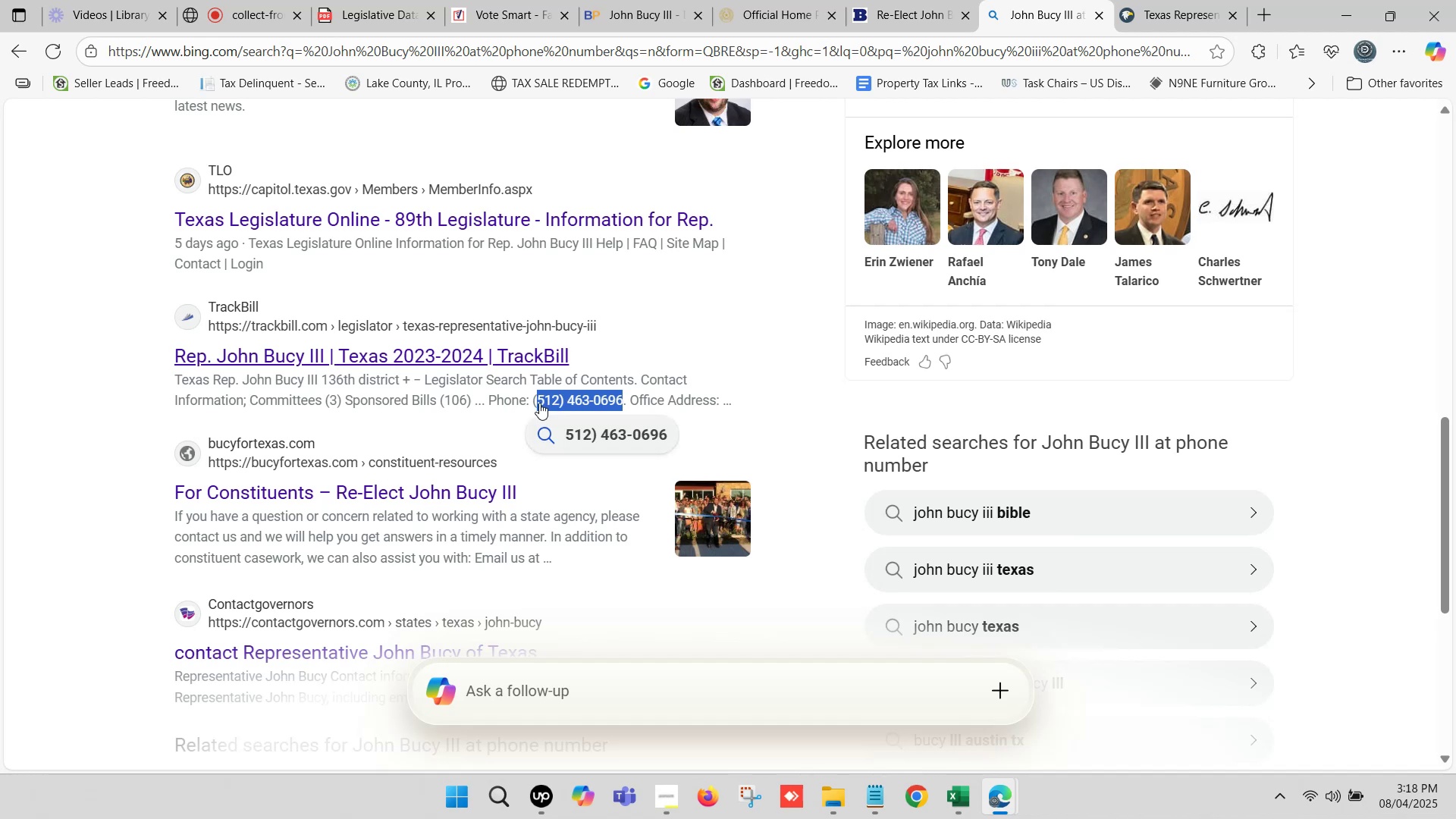 
key(Control+C)
 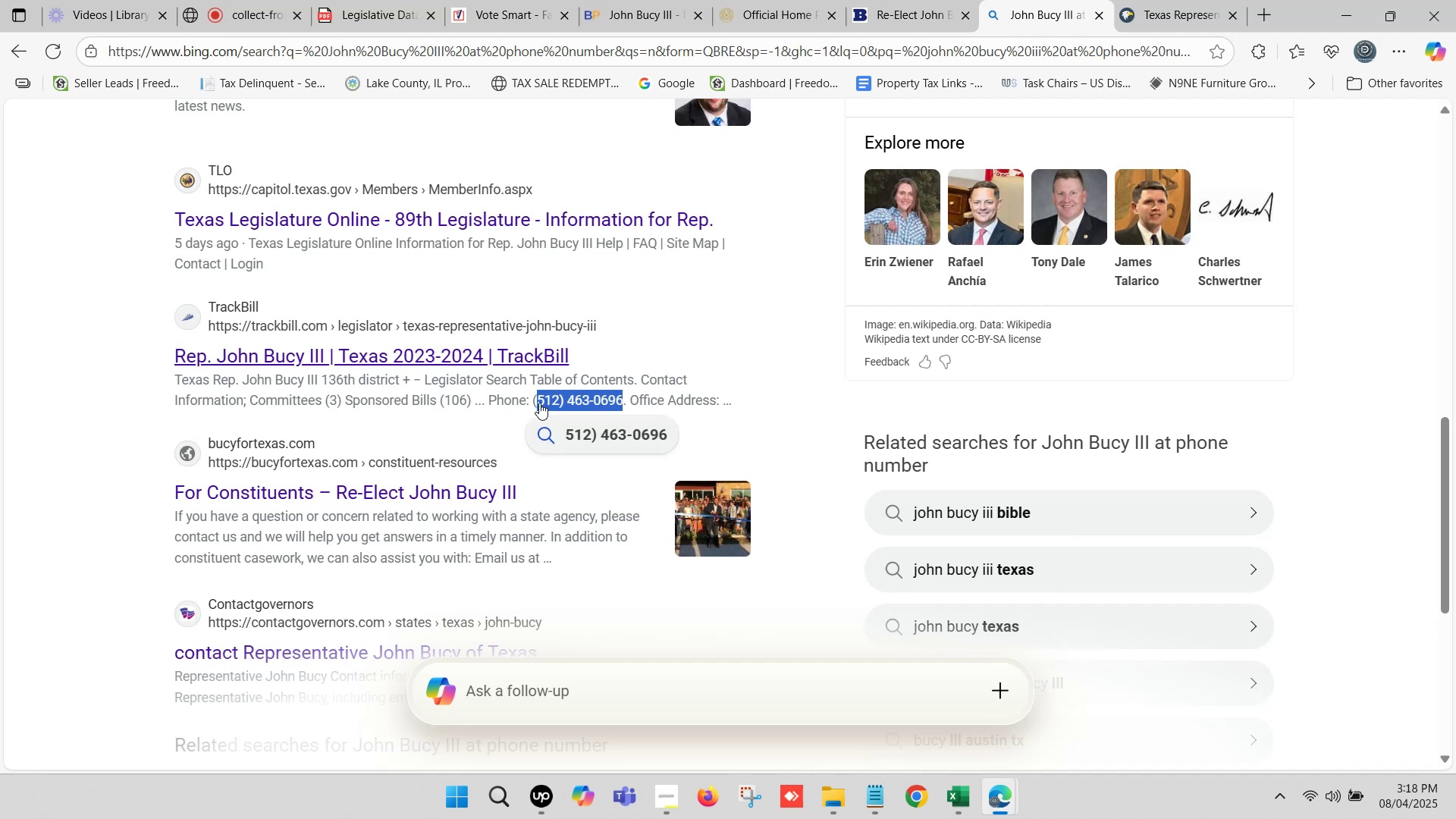 
key(Control+C)
 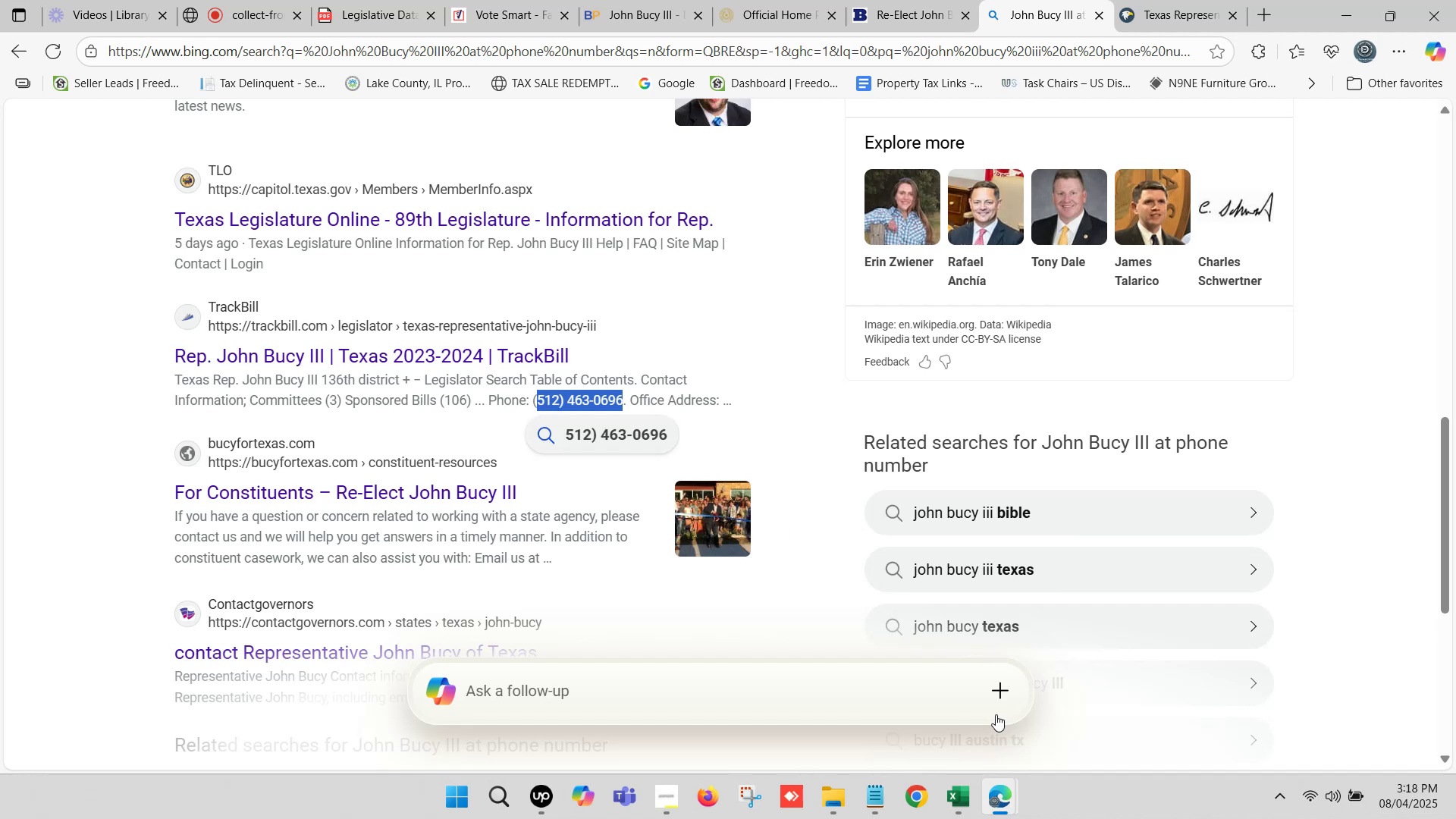 
left_click([956, 784])
 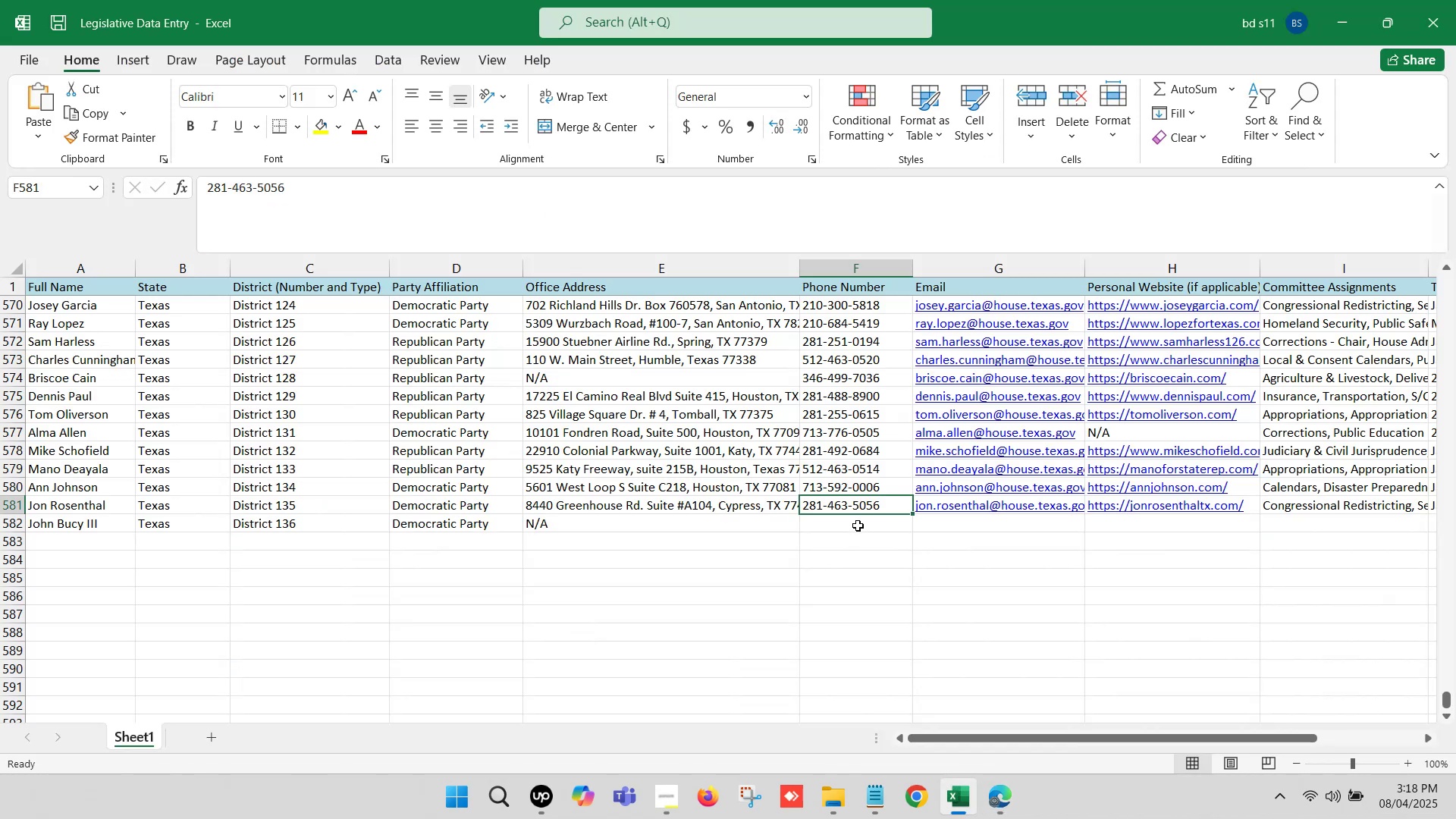 
double_click([858, 526])
 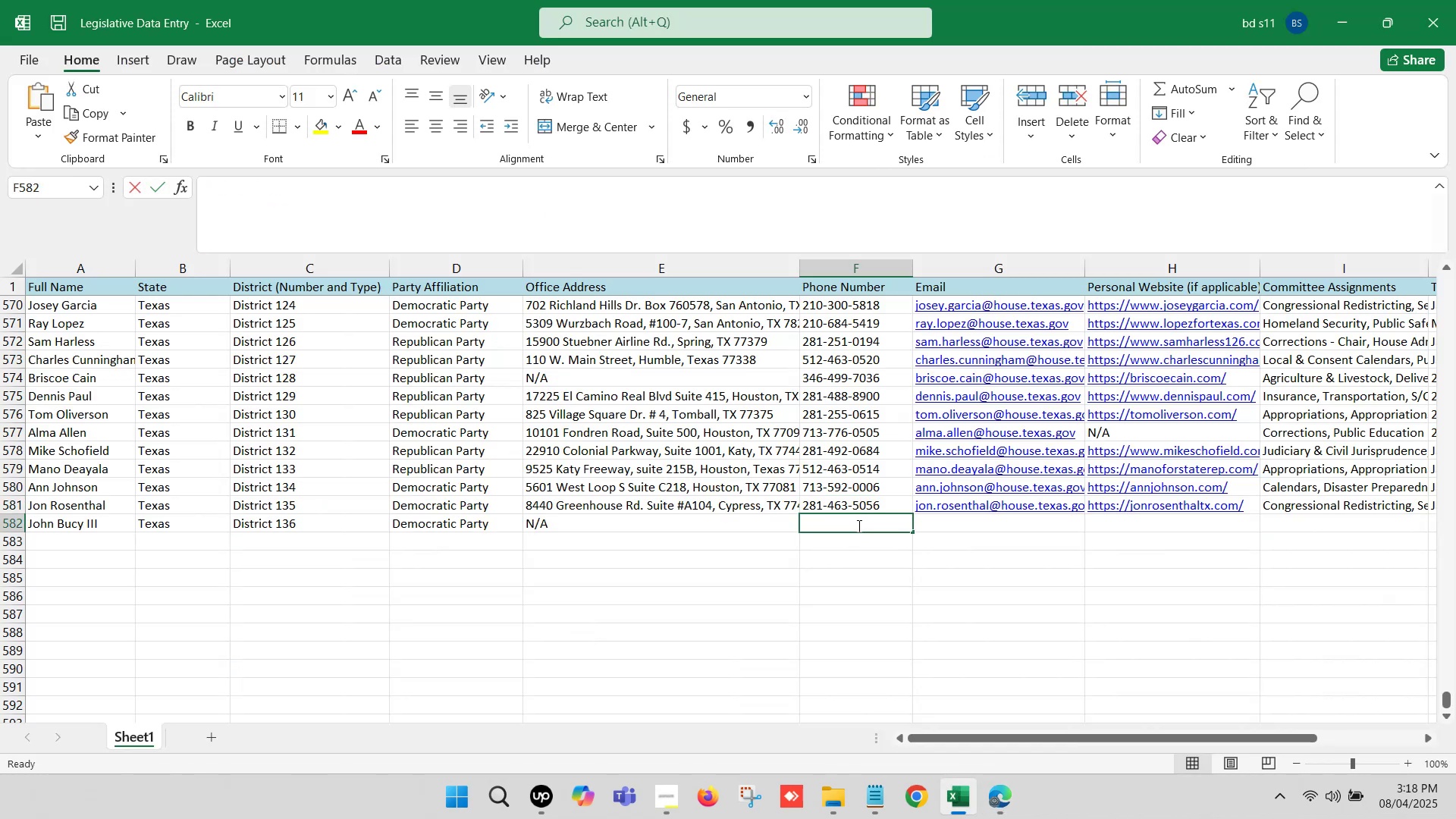 
key(Control+ControlLeft)
 